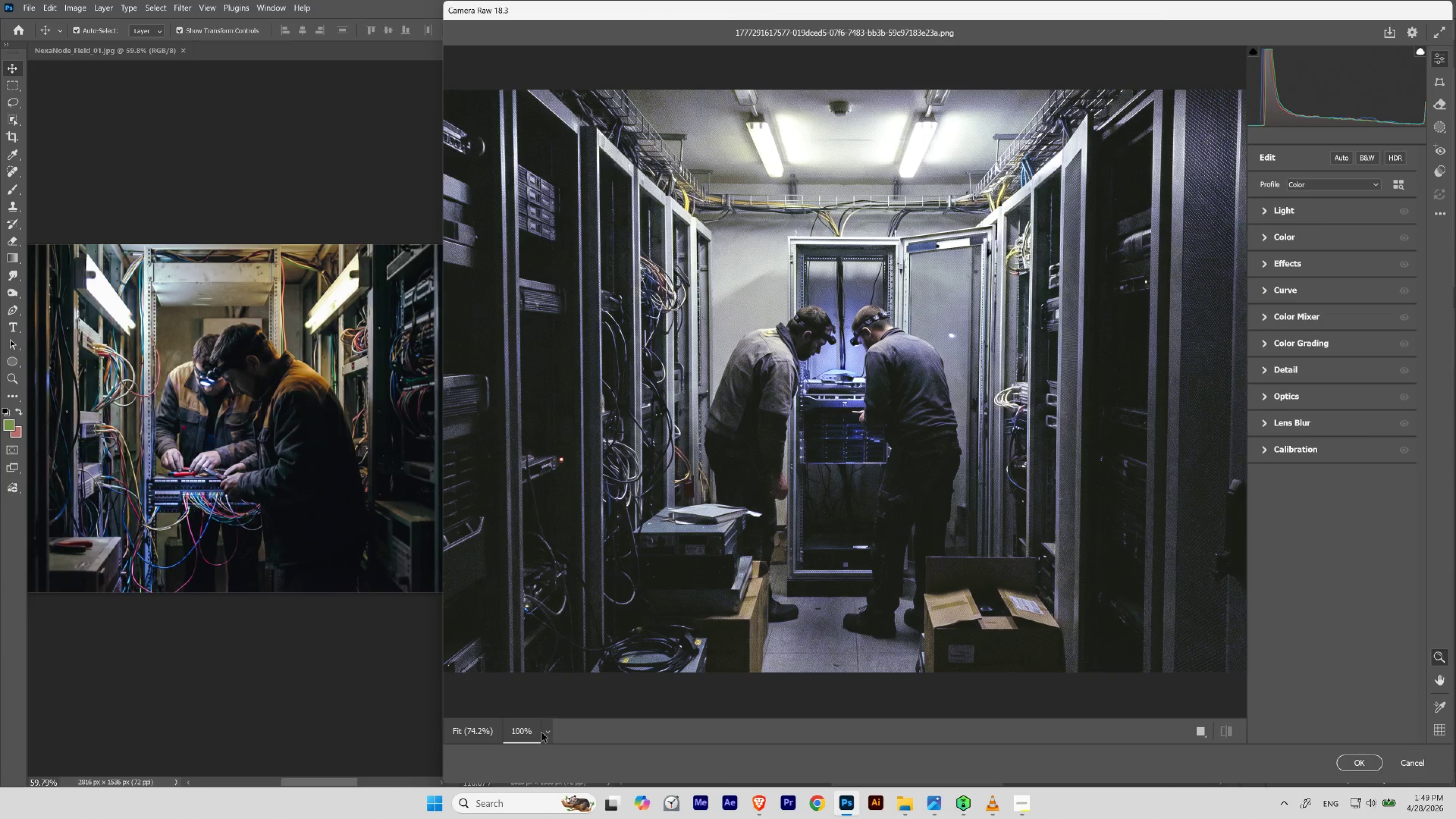 
left_click([547, 730])
 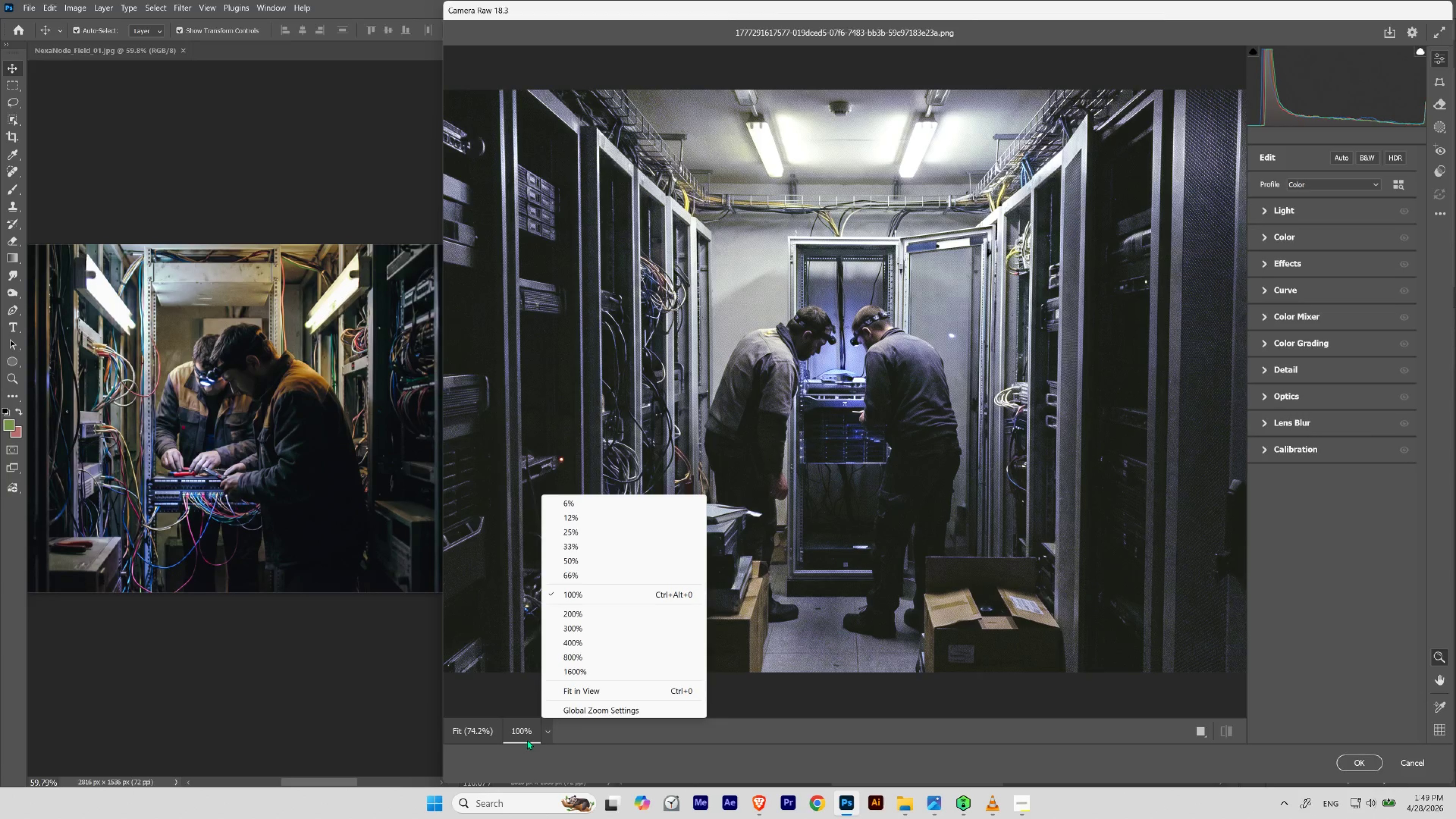 
double_click([528, 738])
 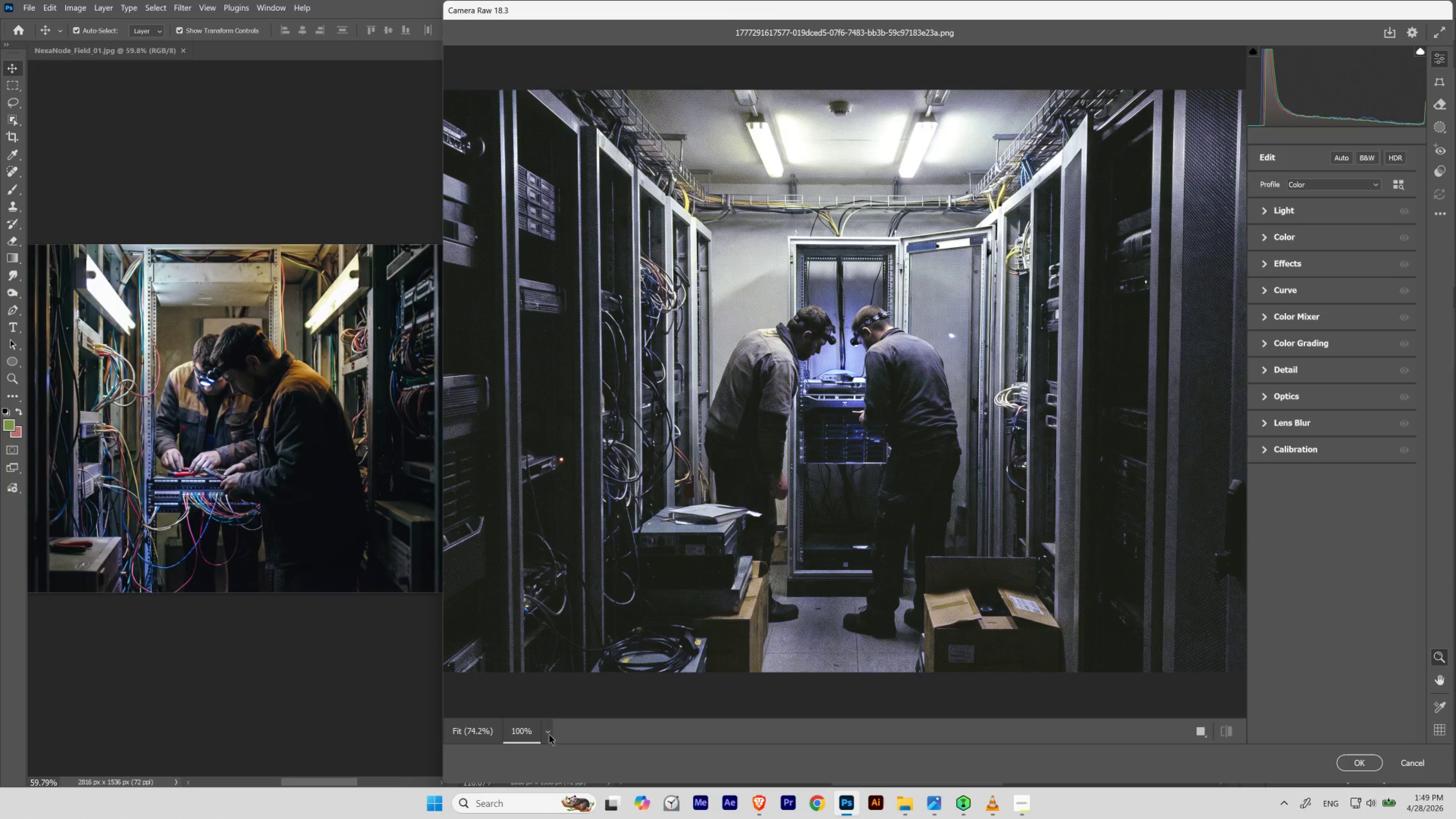 
left_click([484, 726])
 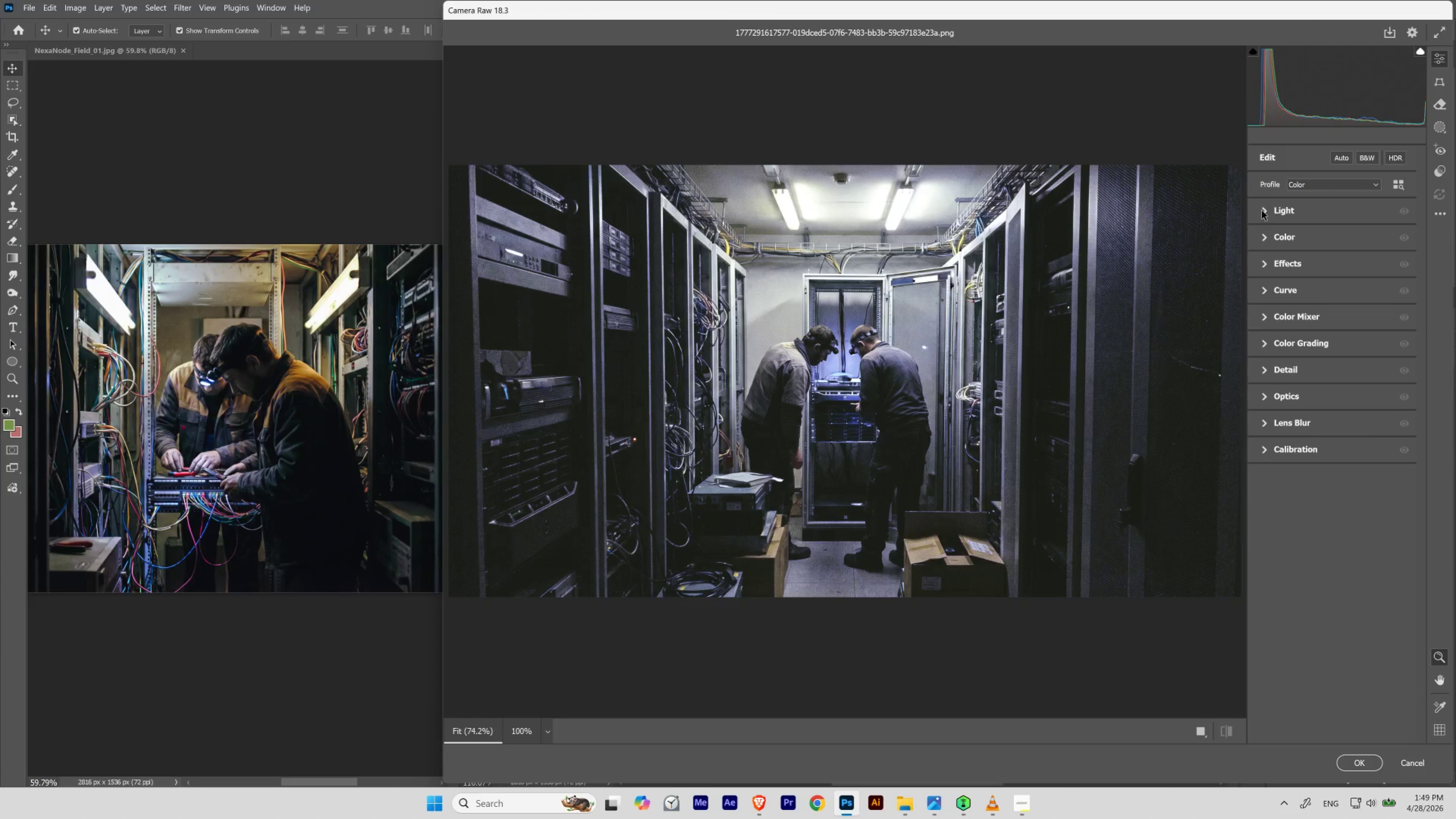 
wait(5.73)
 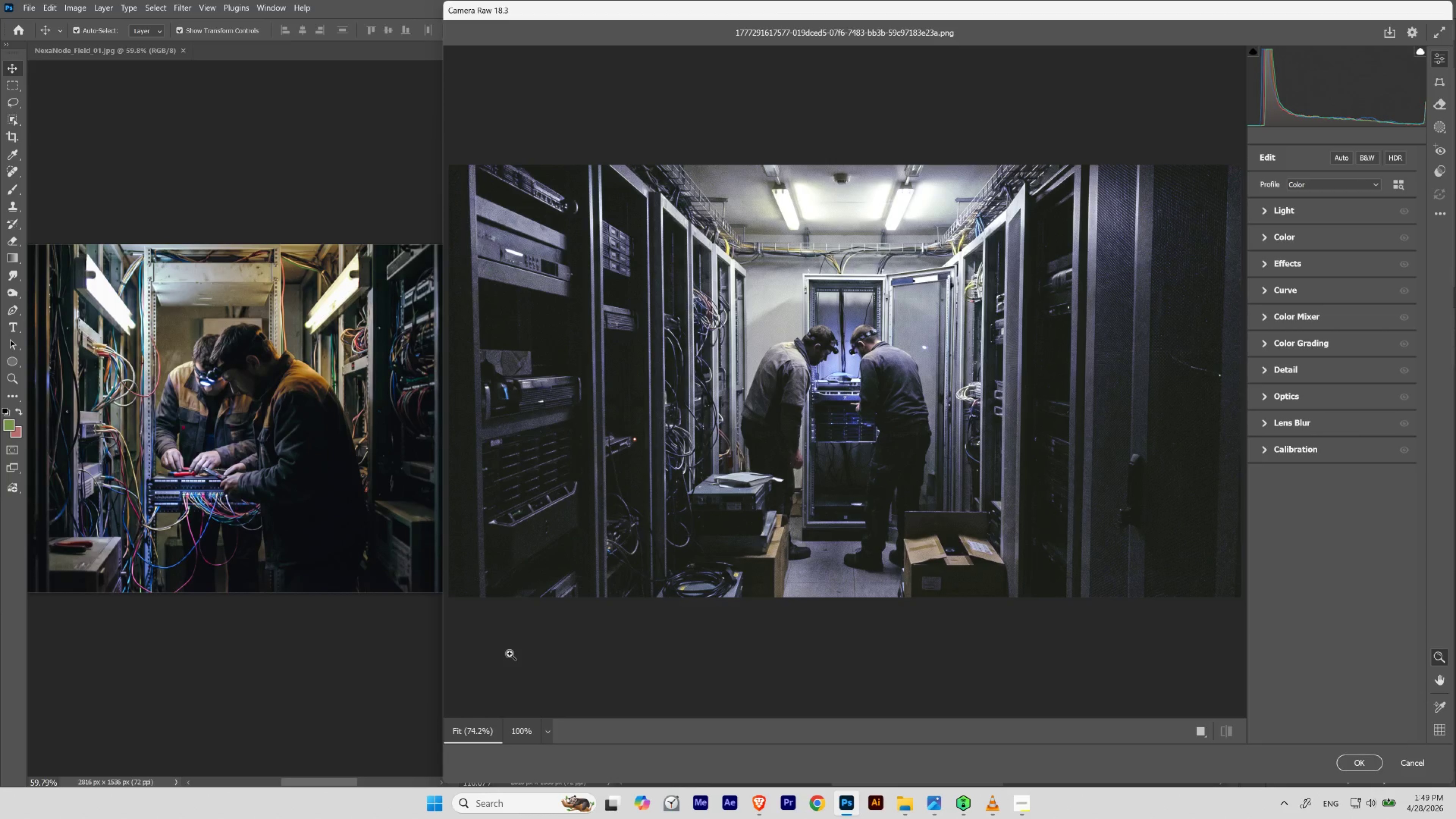 
left_click([1265, 210])
 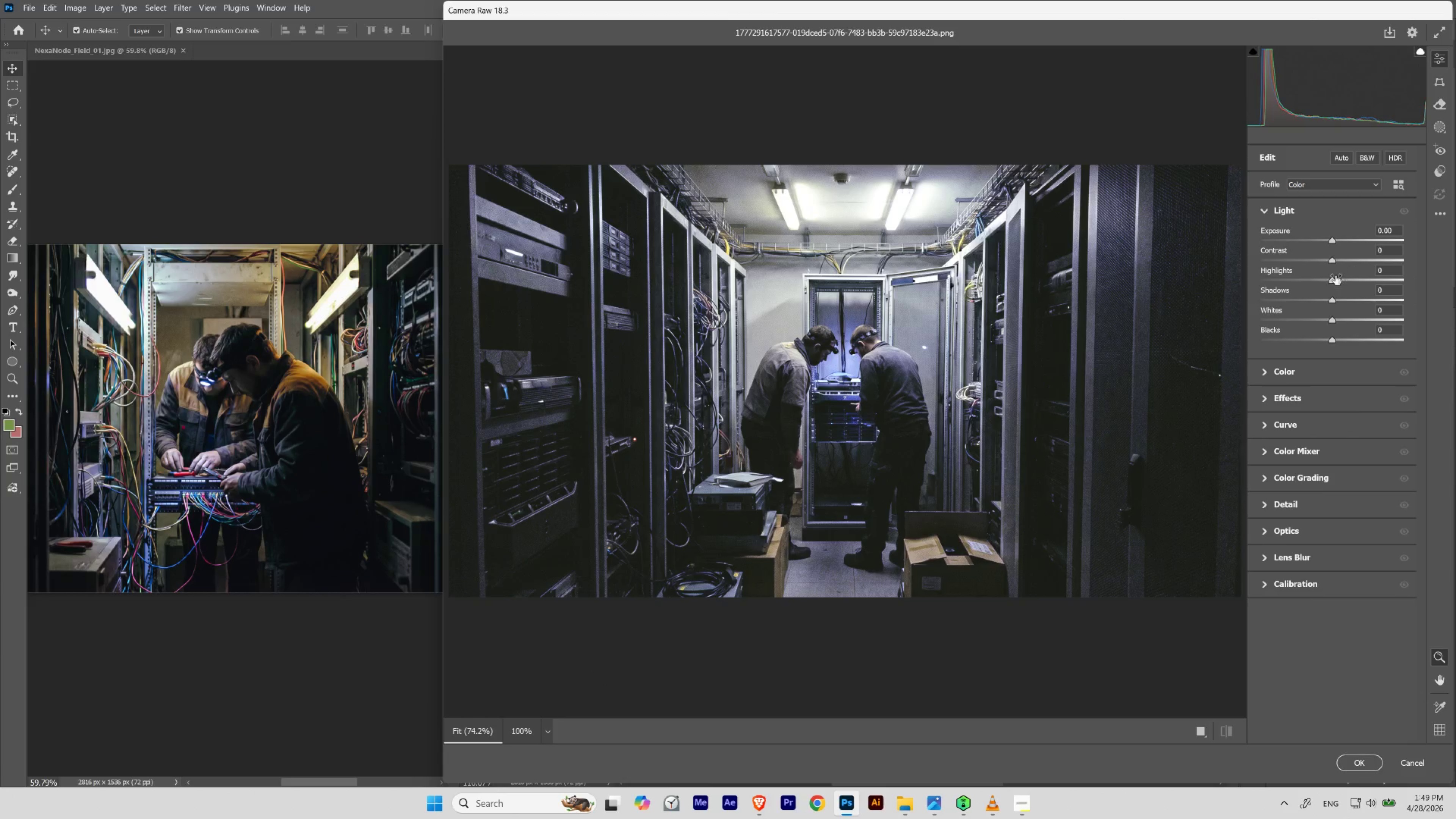 
left_click_drag(start_coordinate=[1333, 239], to_coordinate=[1335, 243])
 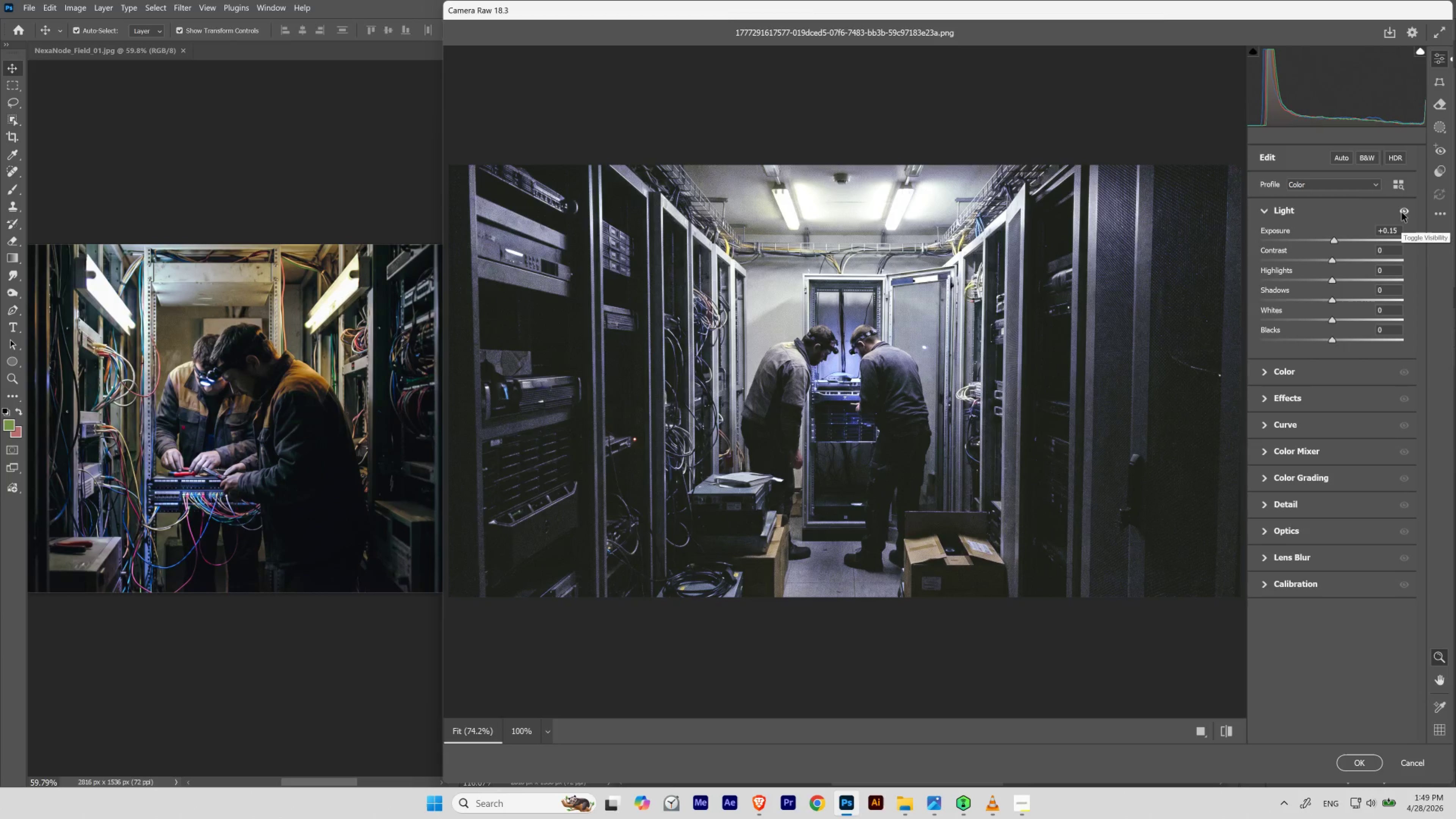 
left_click([1401, 212])
 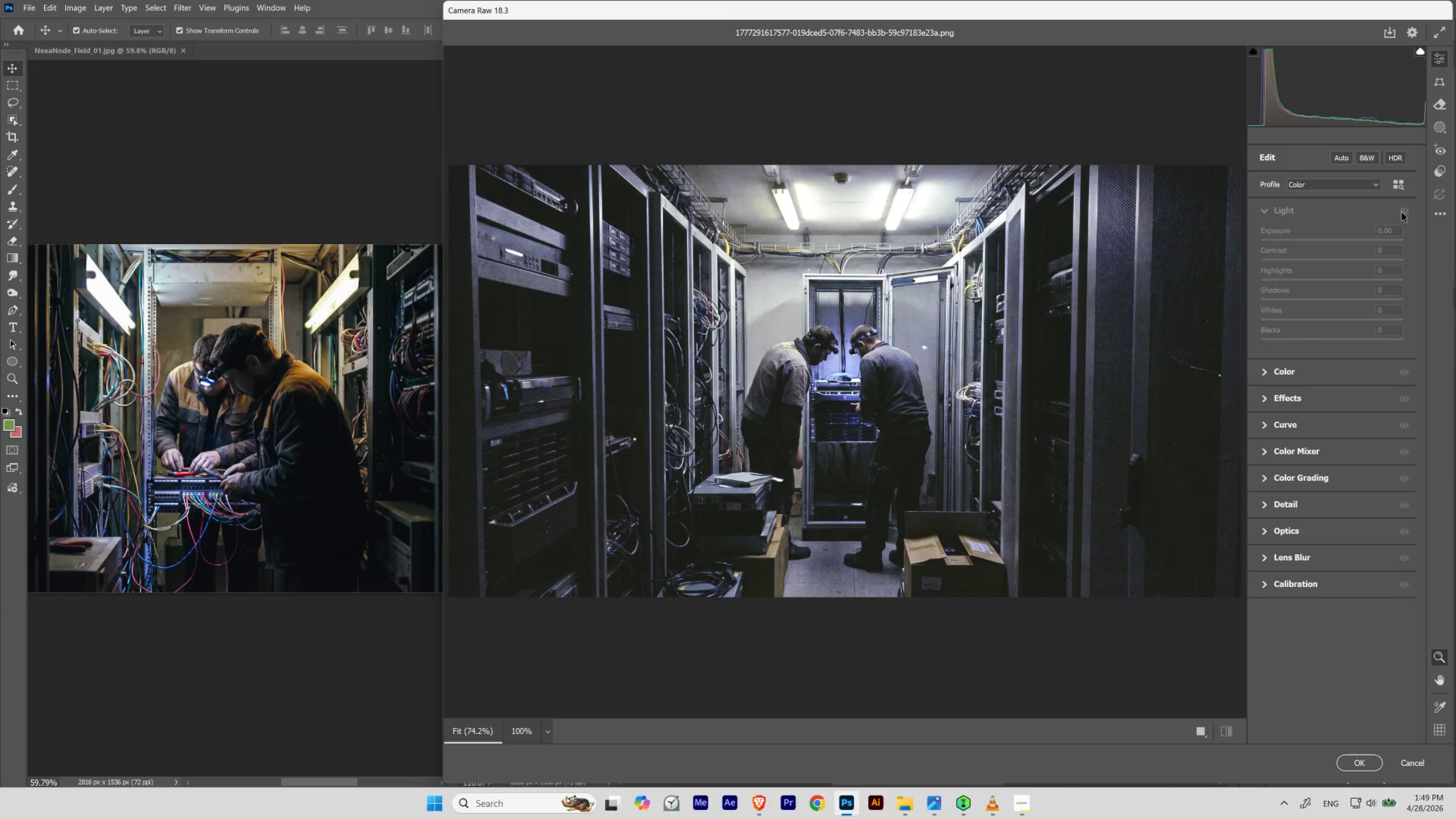 
left_click([1401, 212])
 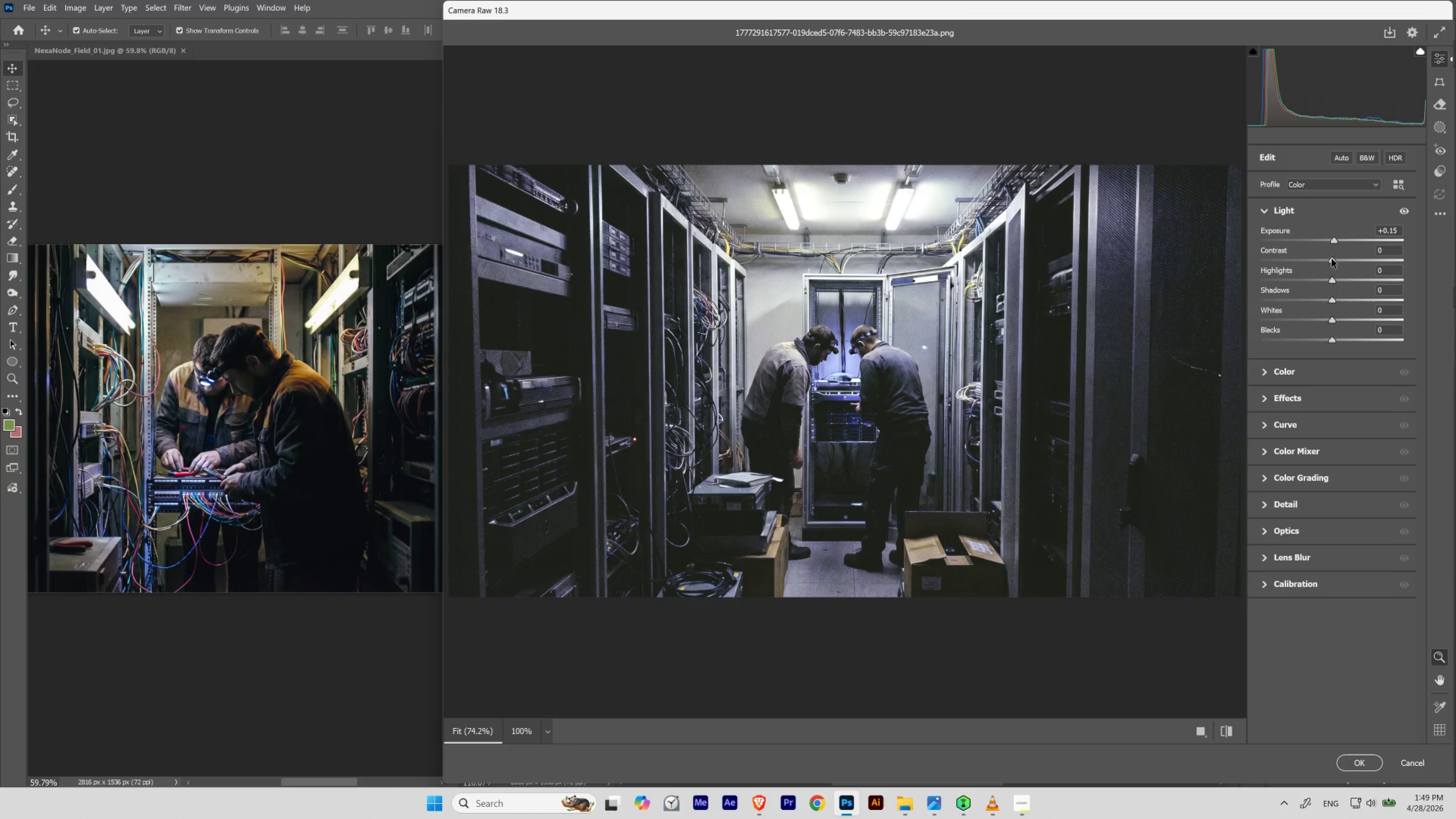 
left_click_drag(start_coordinate=[1332, 259], to_coordinate=[1338, 260])
 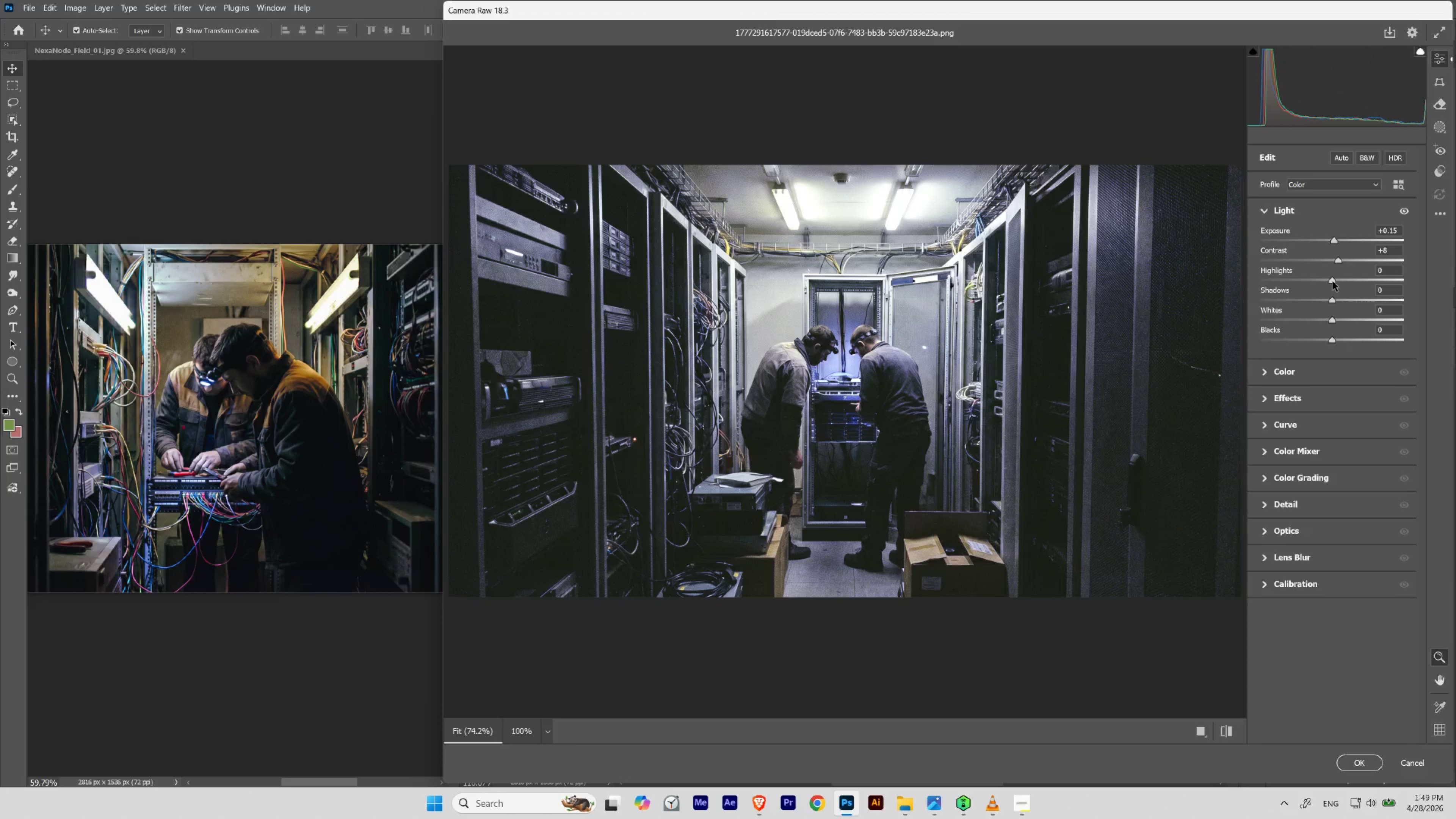 
left_click_drag(start_coordinate=[1332, 279], to_coordinate=[1330, 280])
 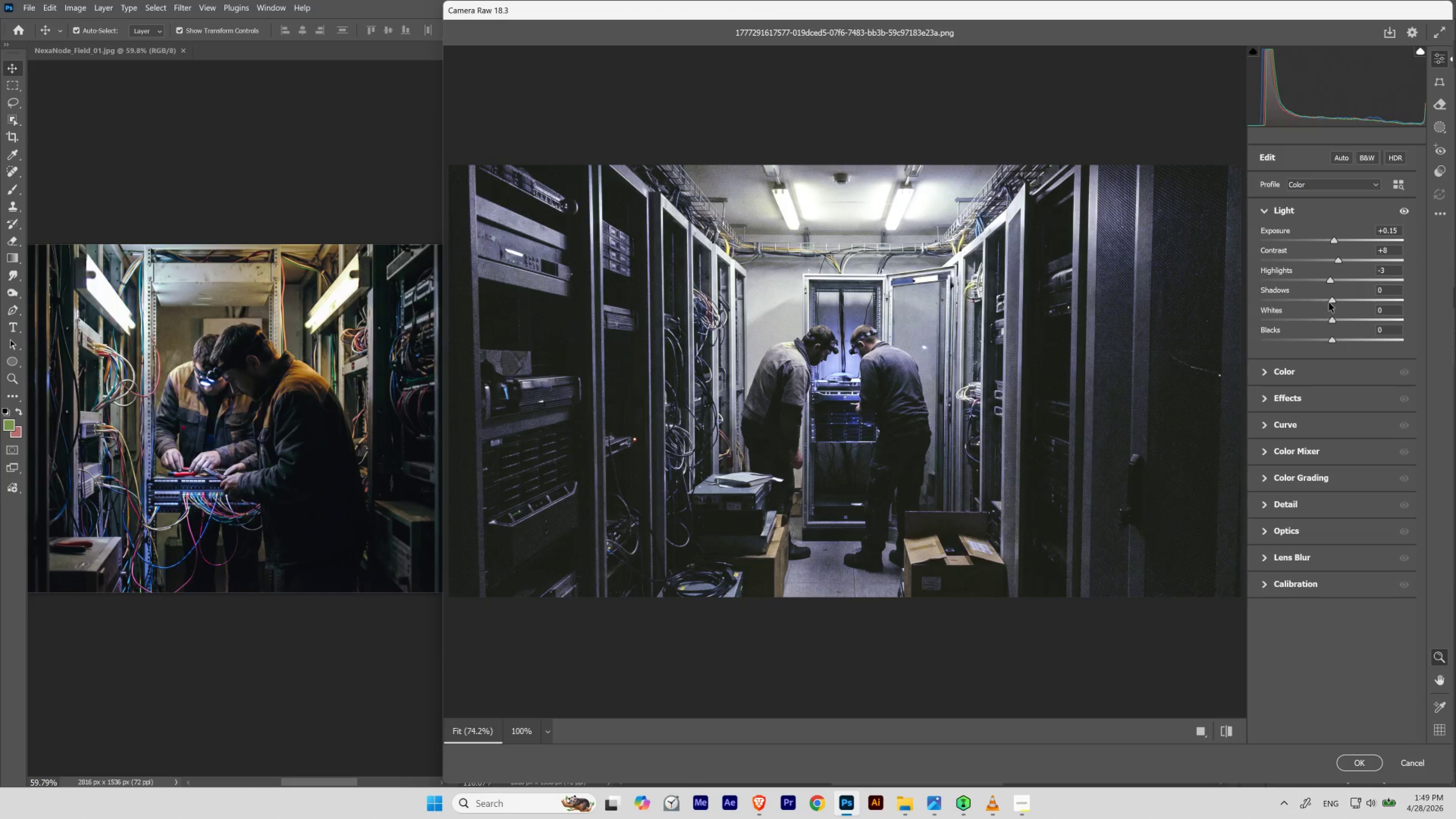 
left_click_drag(start_coordinate=[1331, 300], to_coordinate=[1338, 301])
 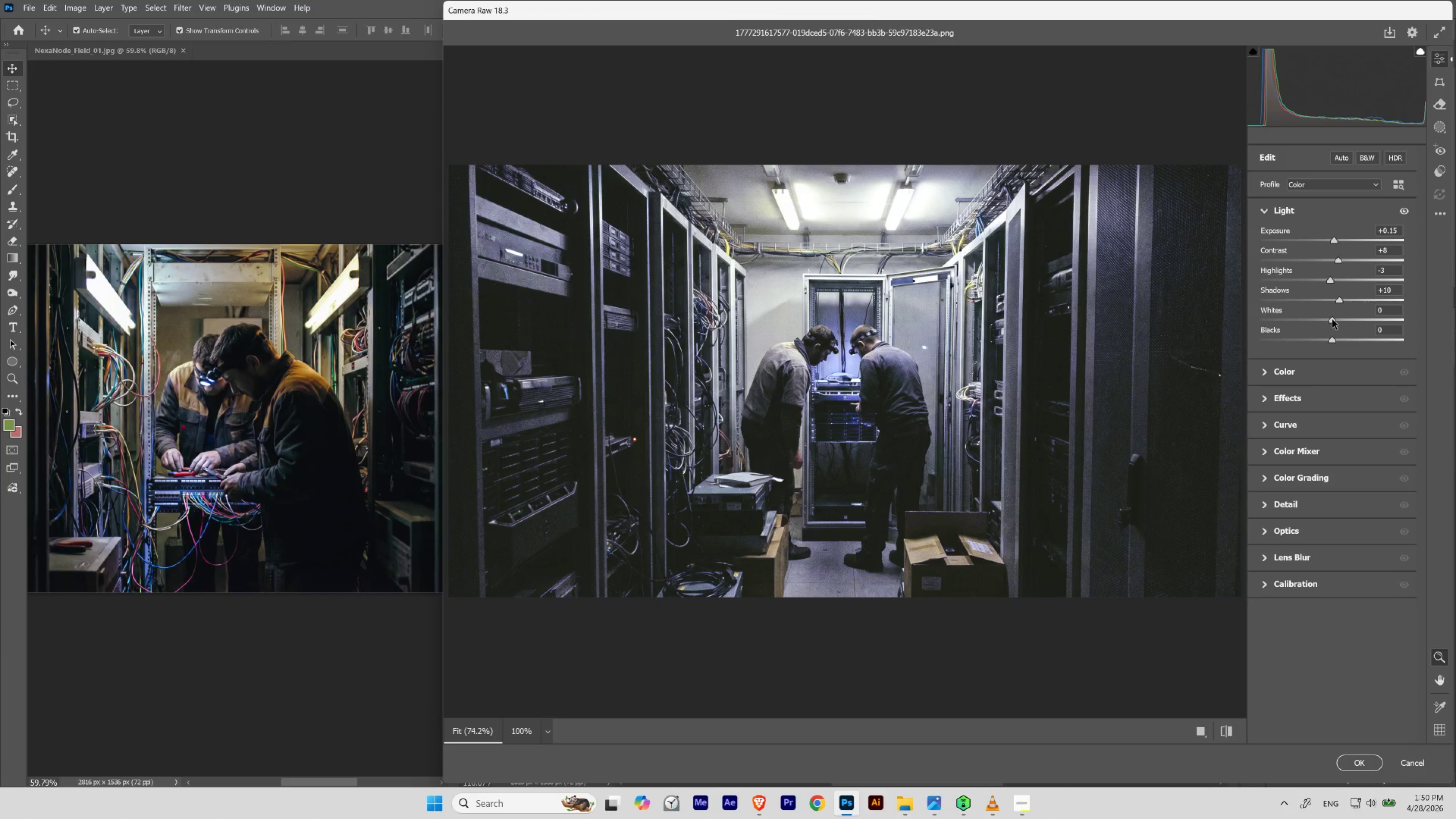 
left_click_drag(start_coordinate=[1332, 319], to_coordinate=[1337, 320])
 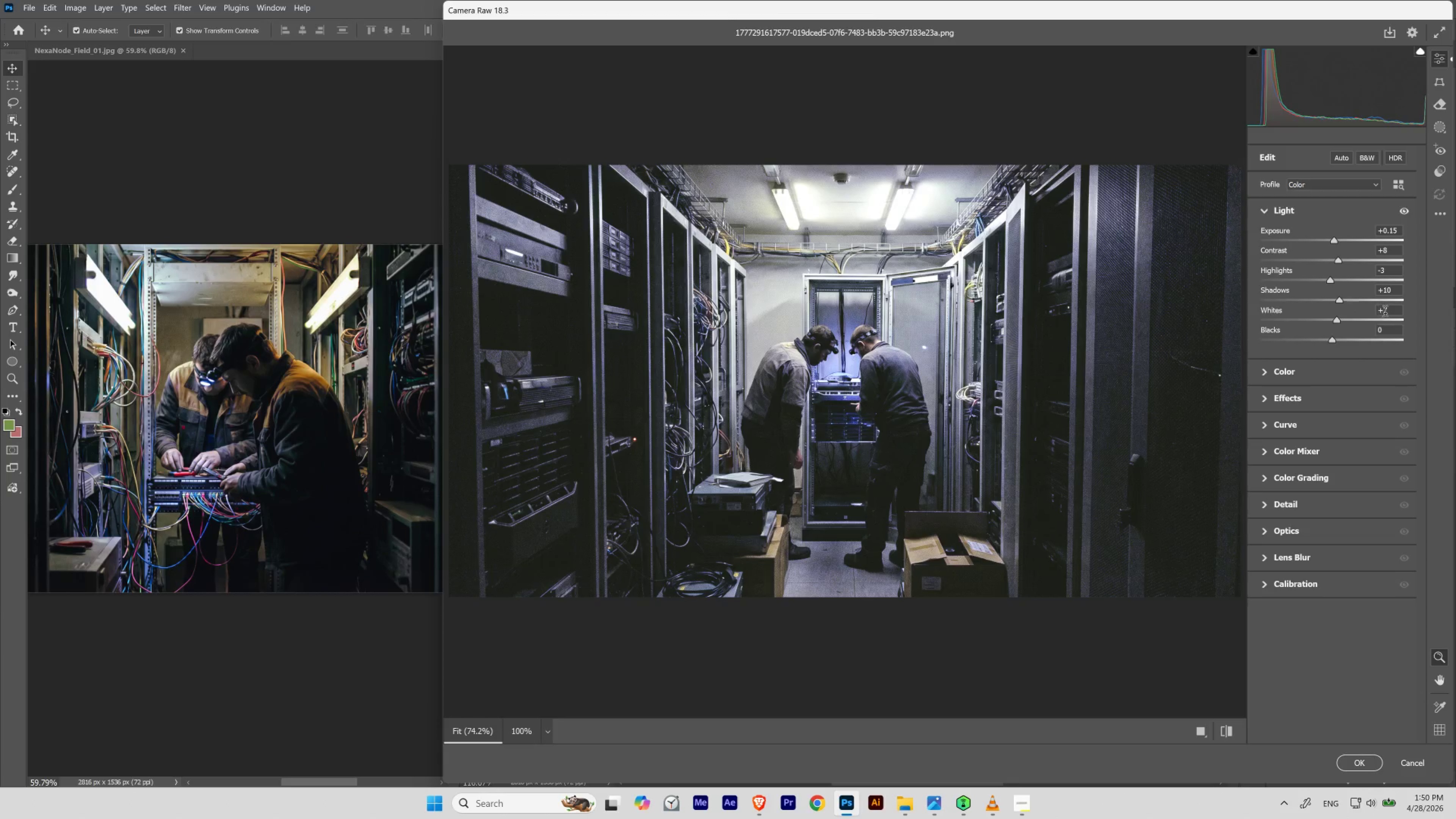 
left_click_drag(start_coordinate=[1385, 313], to_coordinate=[1365, 314])
 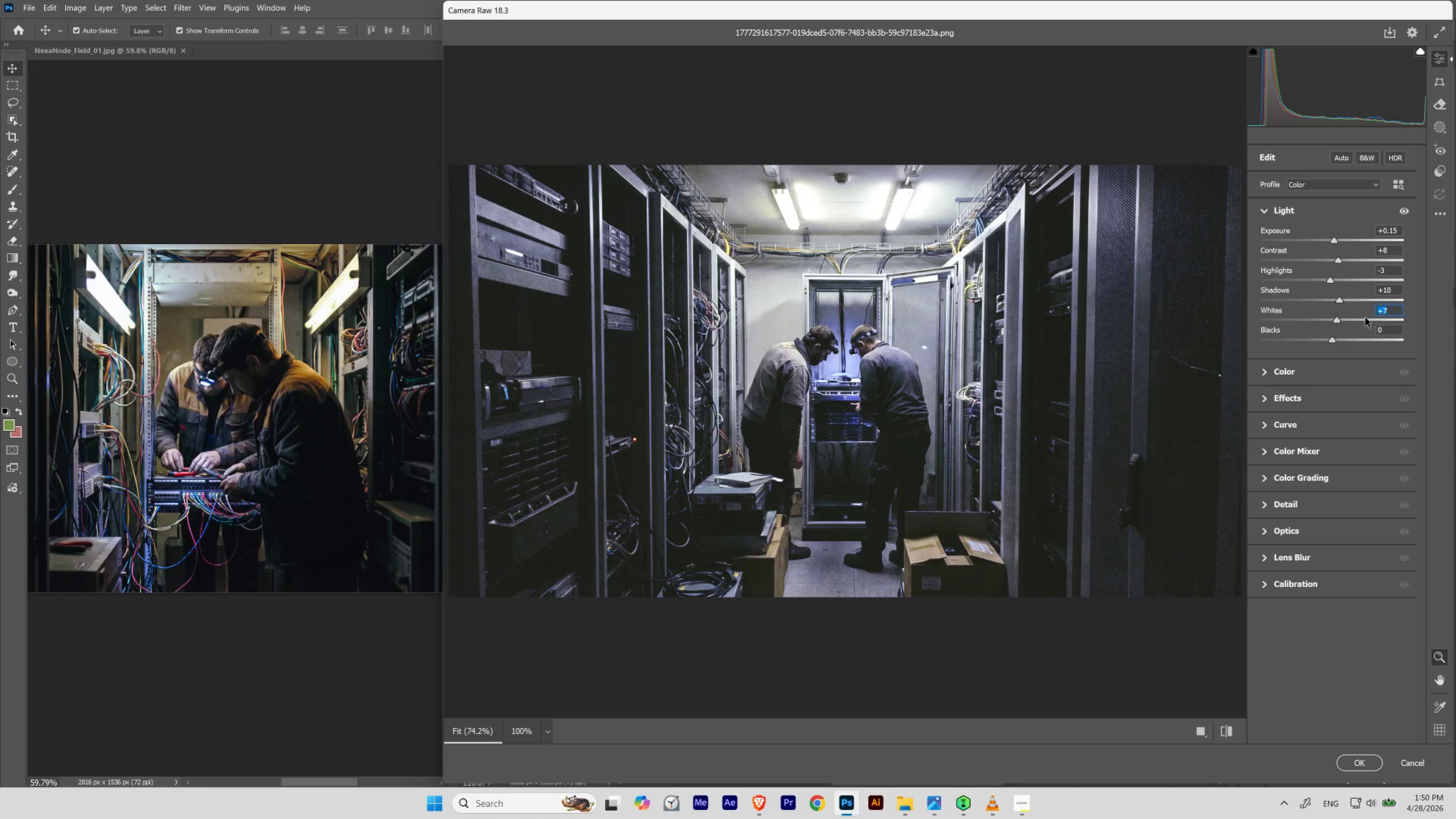 
key(Numpad0)
 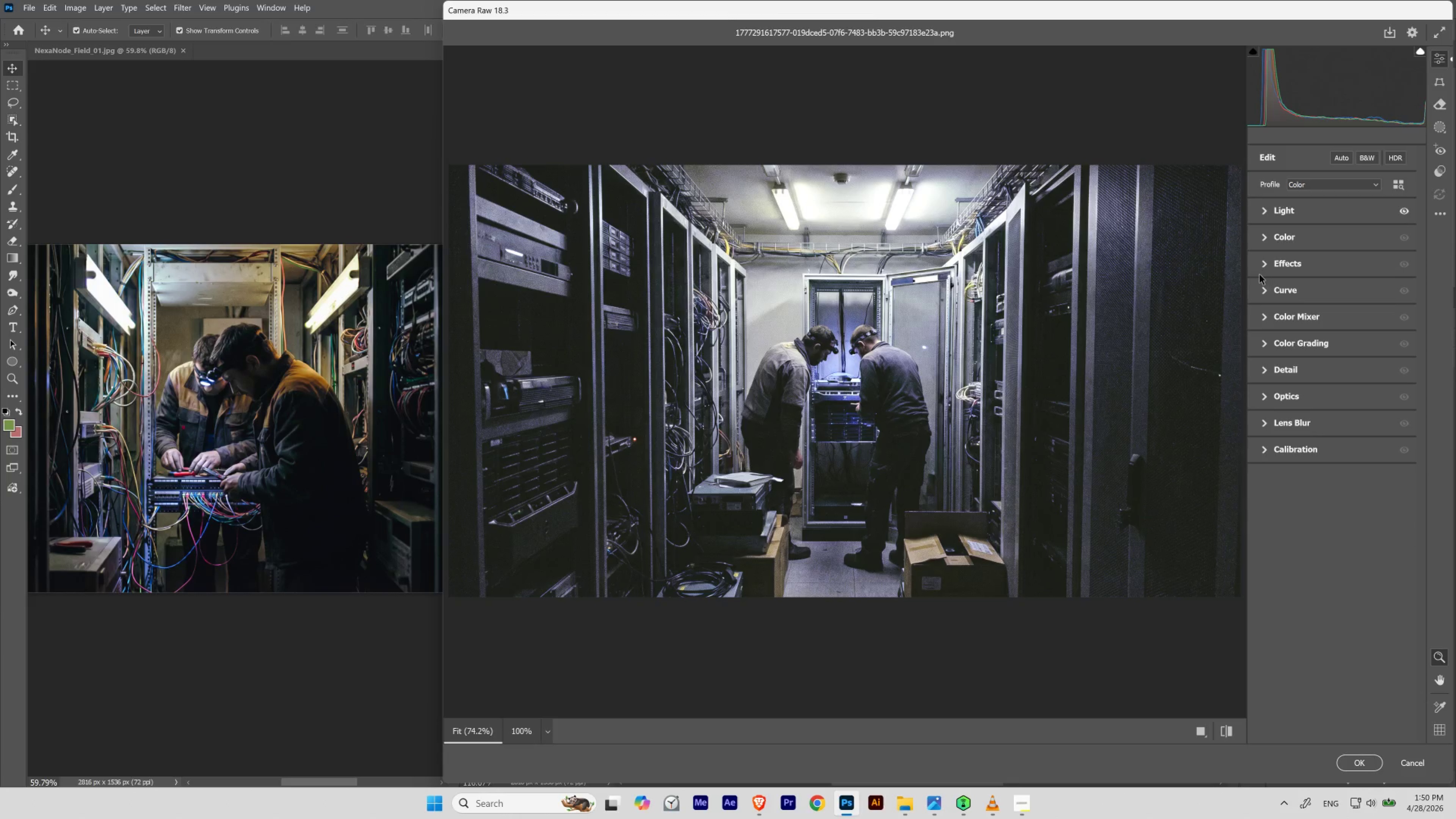 
left_click([1266, 238])
 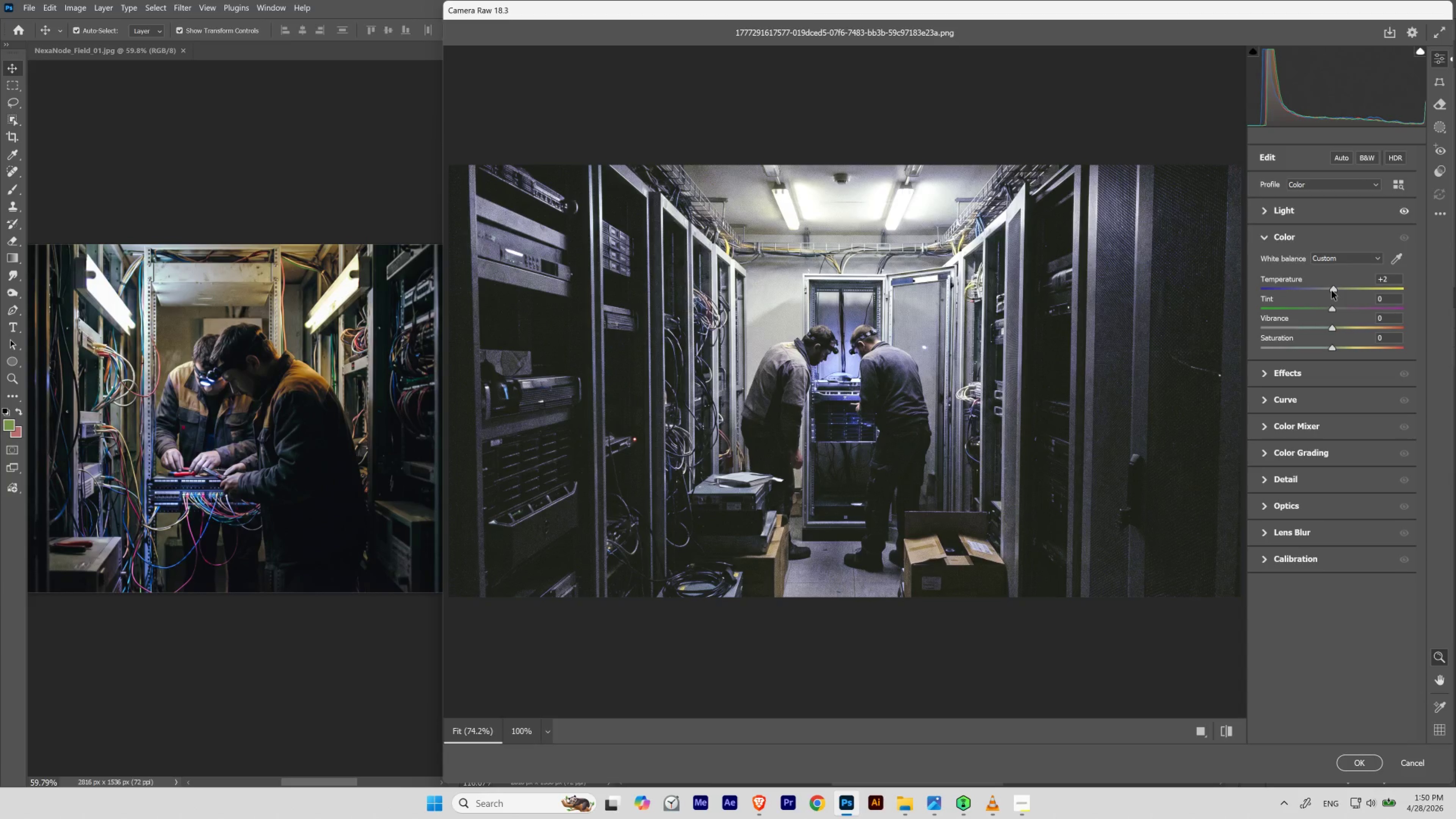 
wait(18.42)
 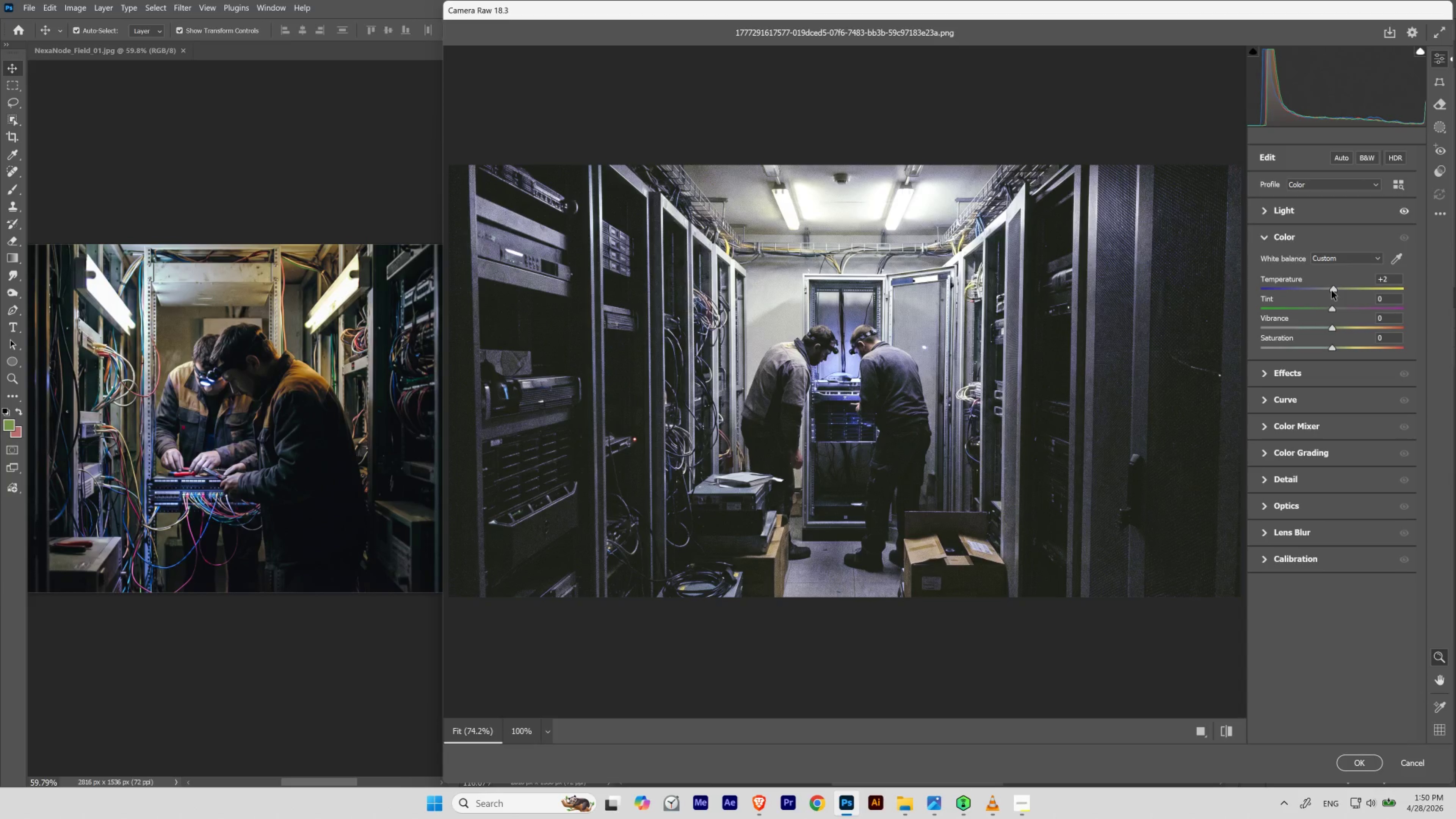 
left_click([1405, 235])
 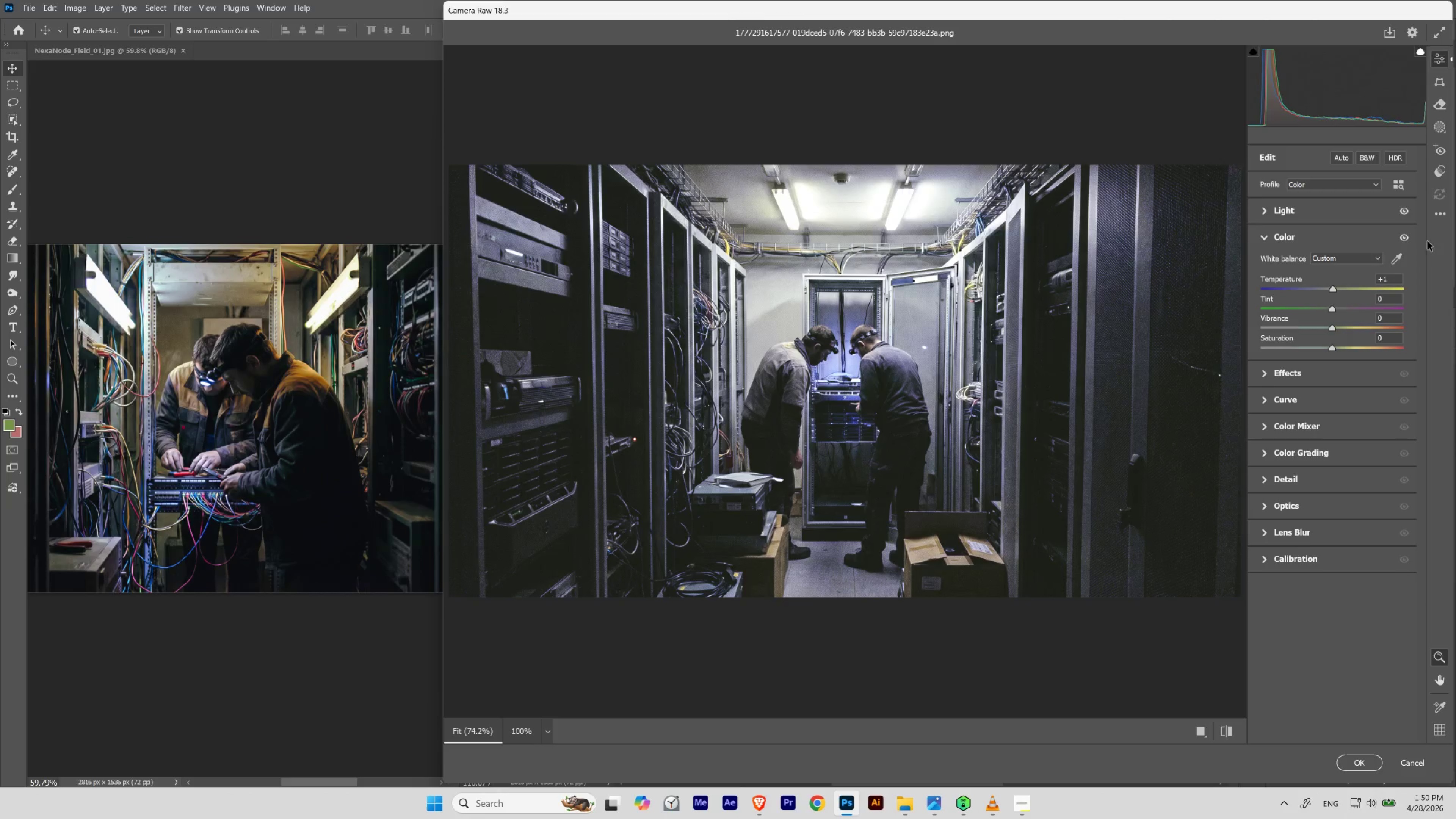 
left_click_drag(start_coordinate=[1388, 279], to_coordinate=[1366, 282])
 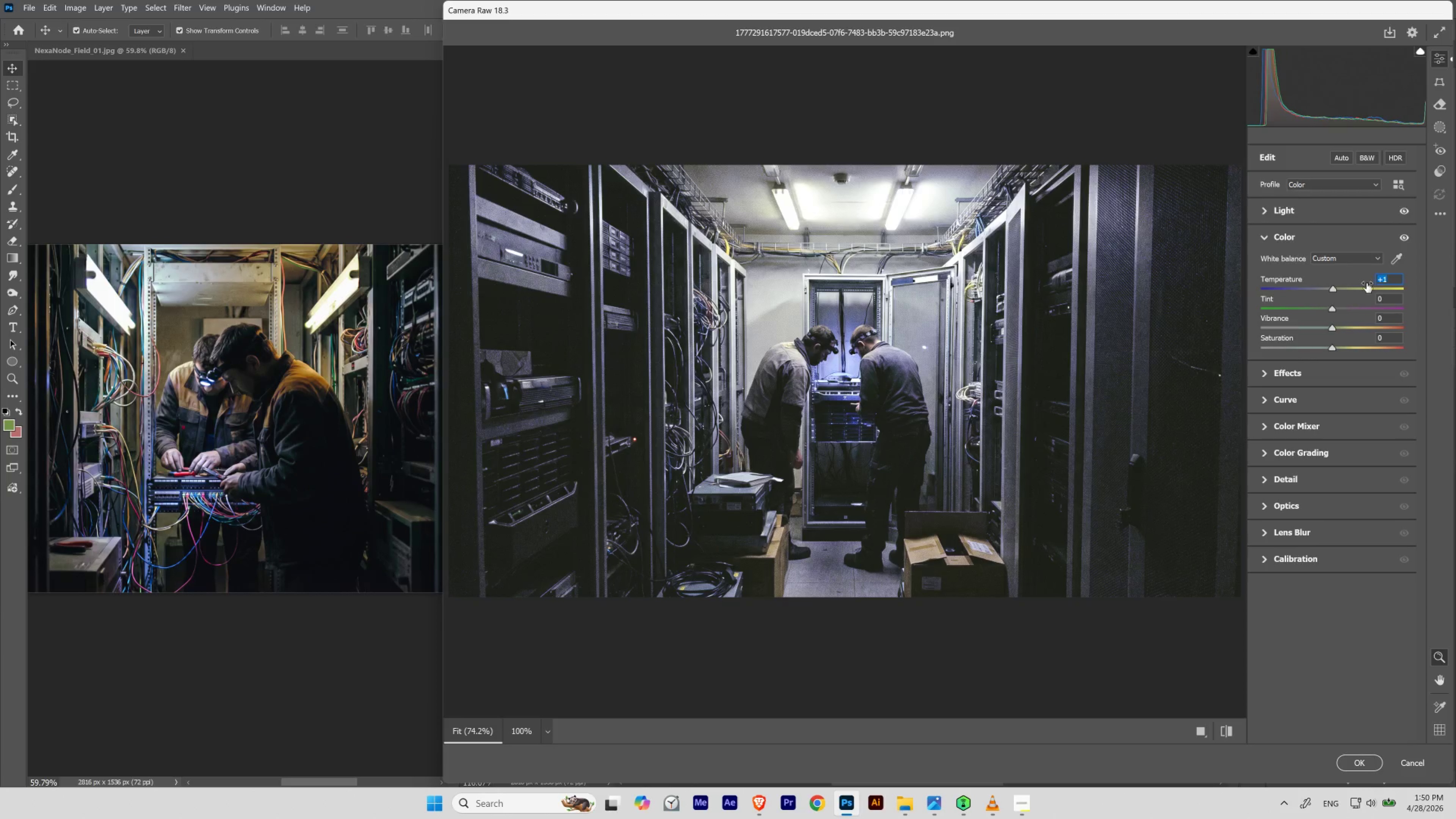 
key(Numpad2)
 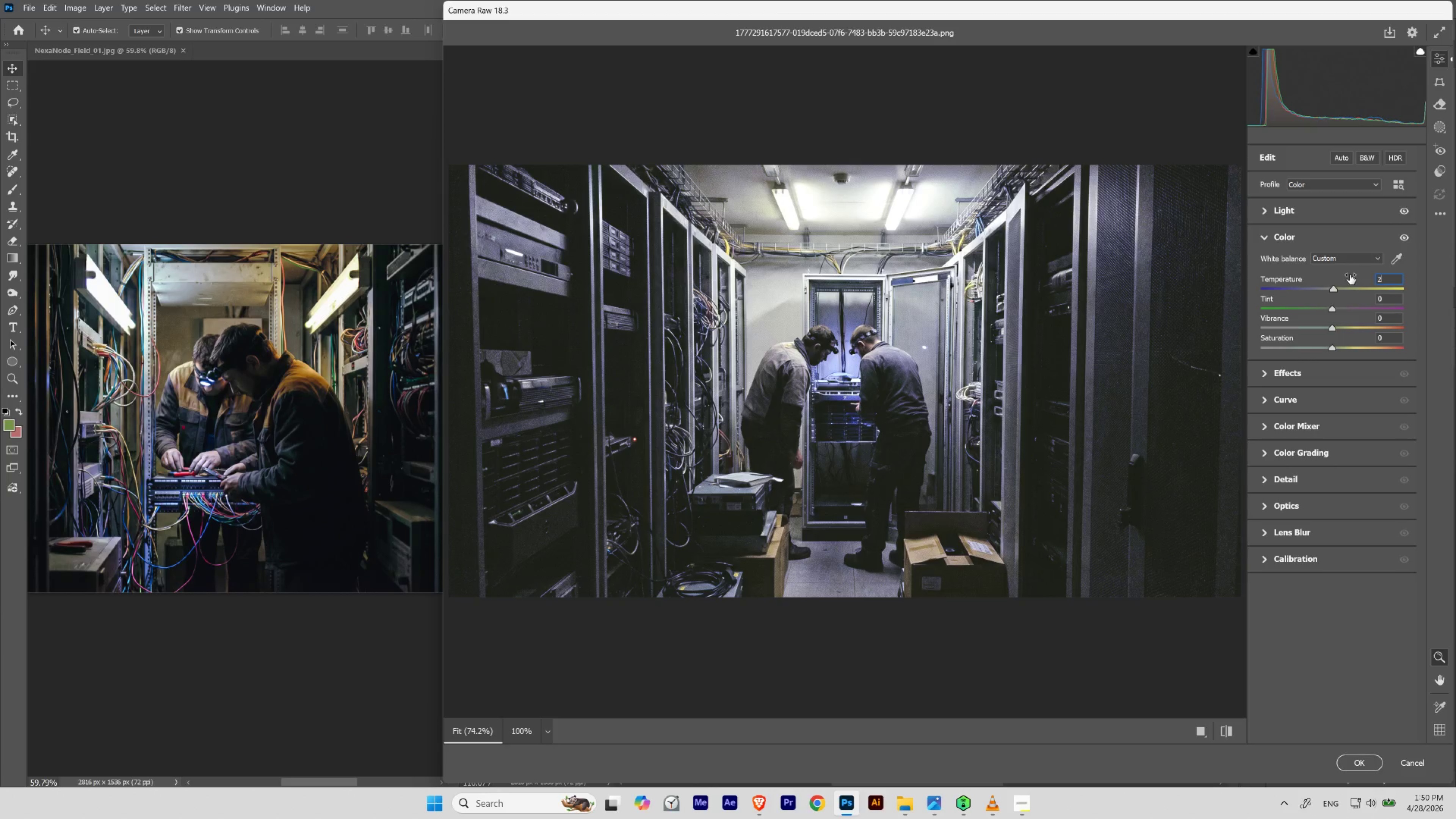 
left_click([1349, 274])
 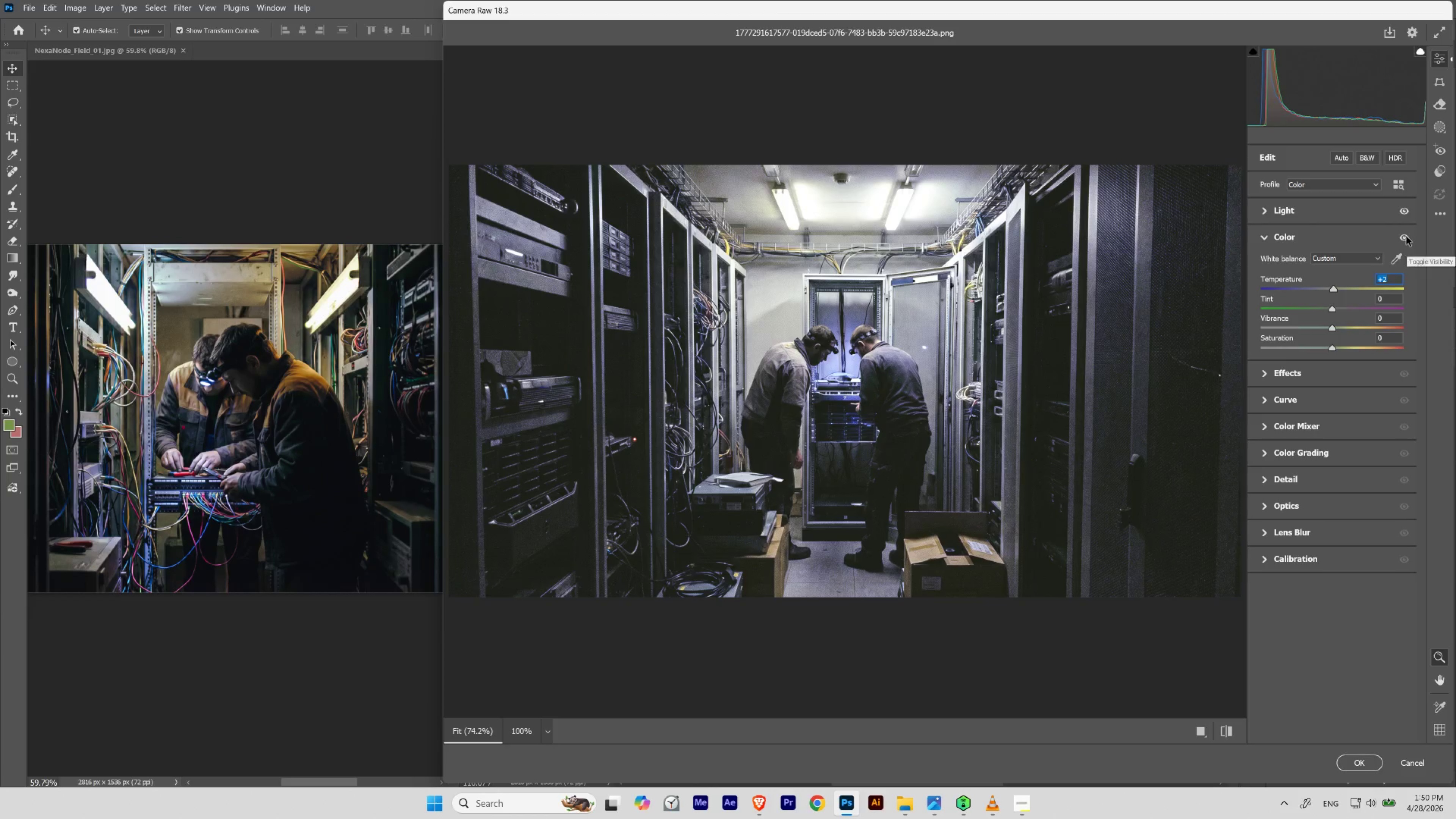 
left_click([1406, 236])
 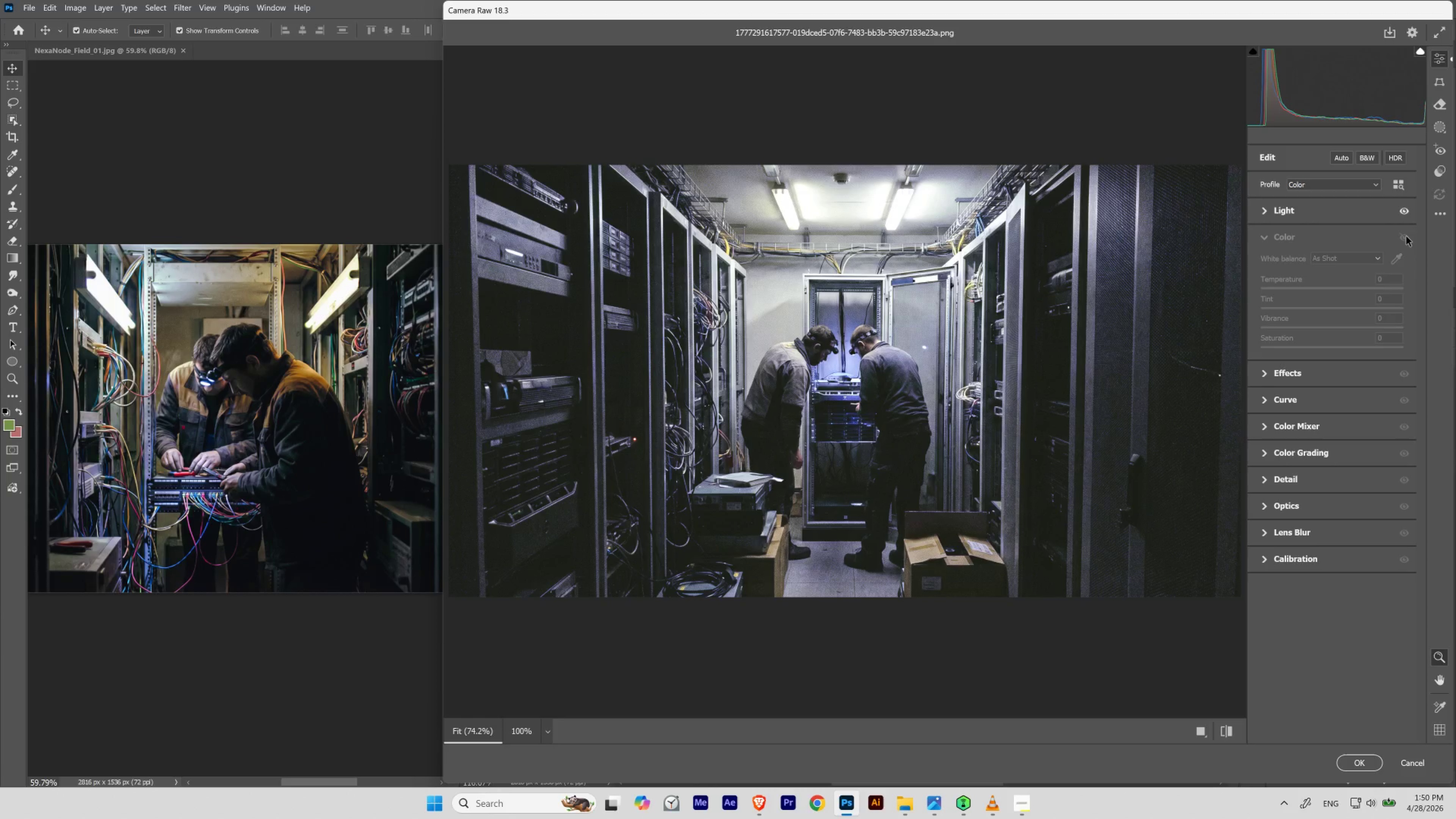 
left_click([1406, 236])
 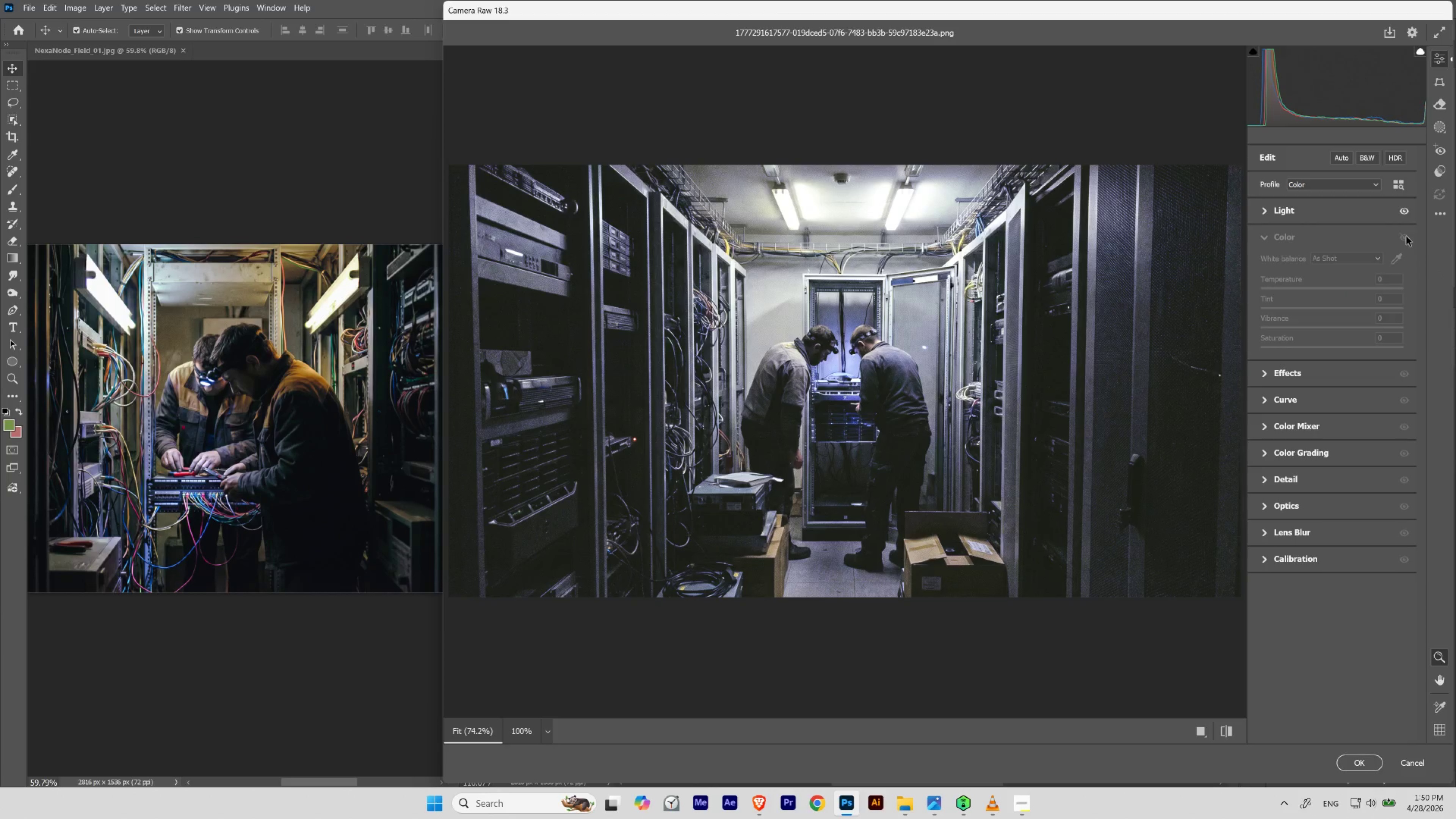 
left_click([1406, 236])
 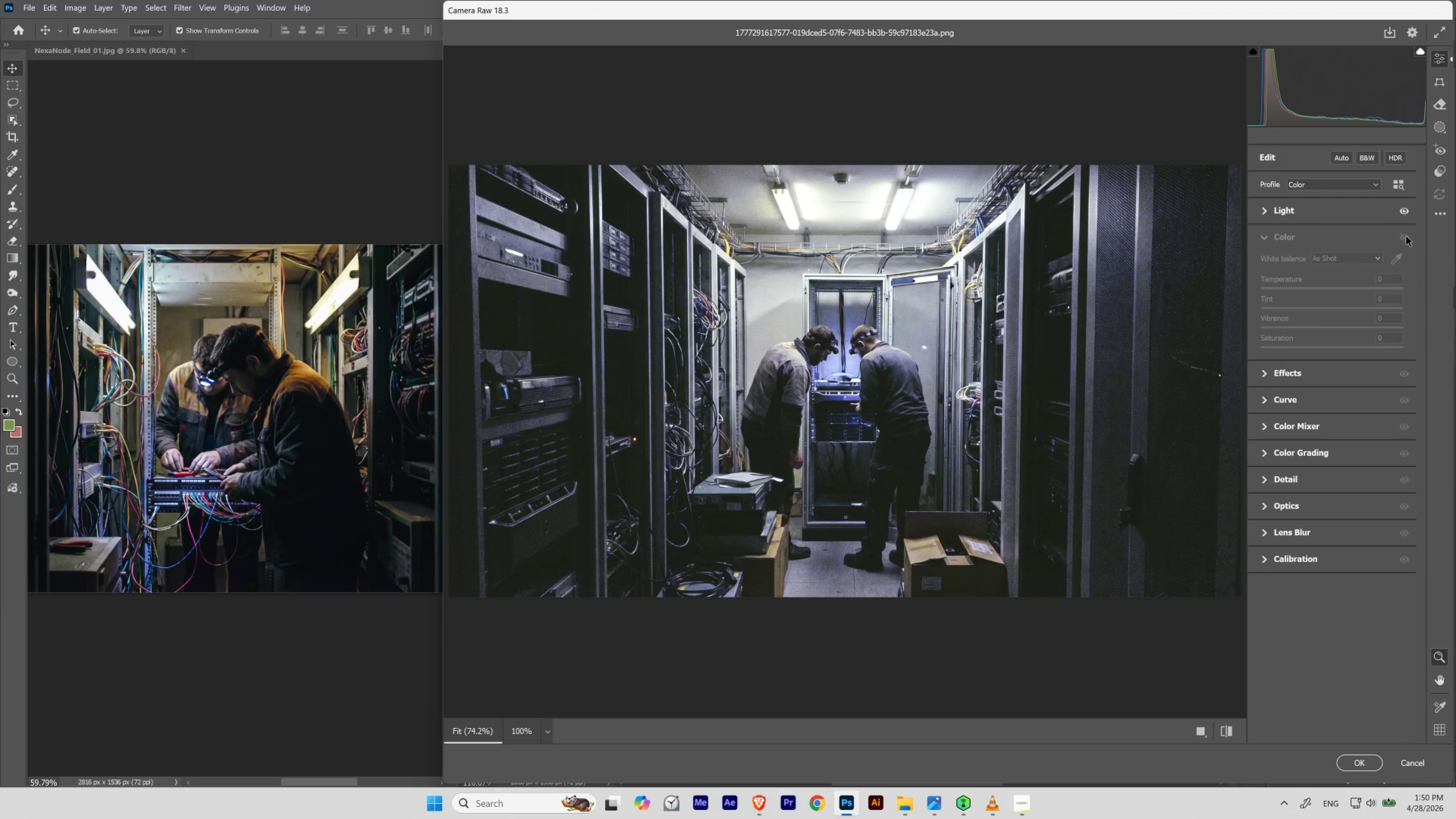 
left_click([1406, 236])
 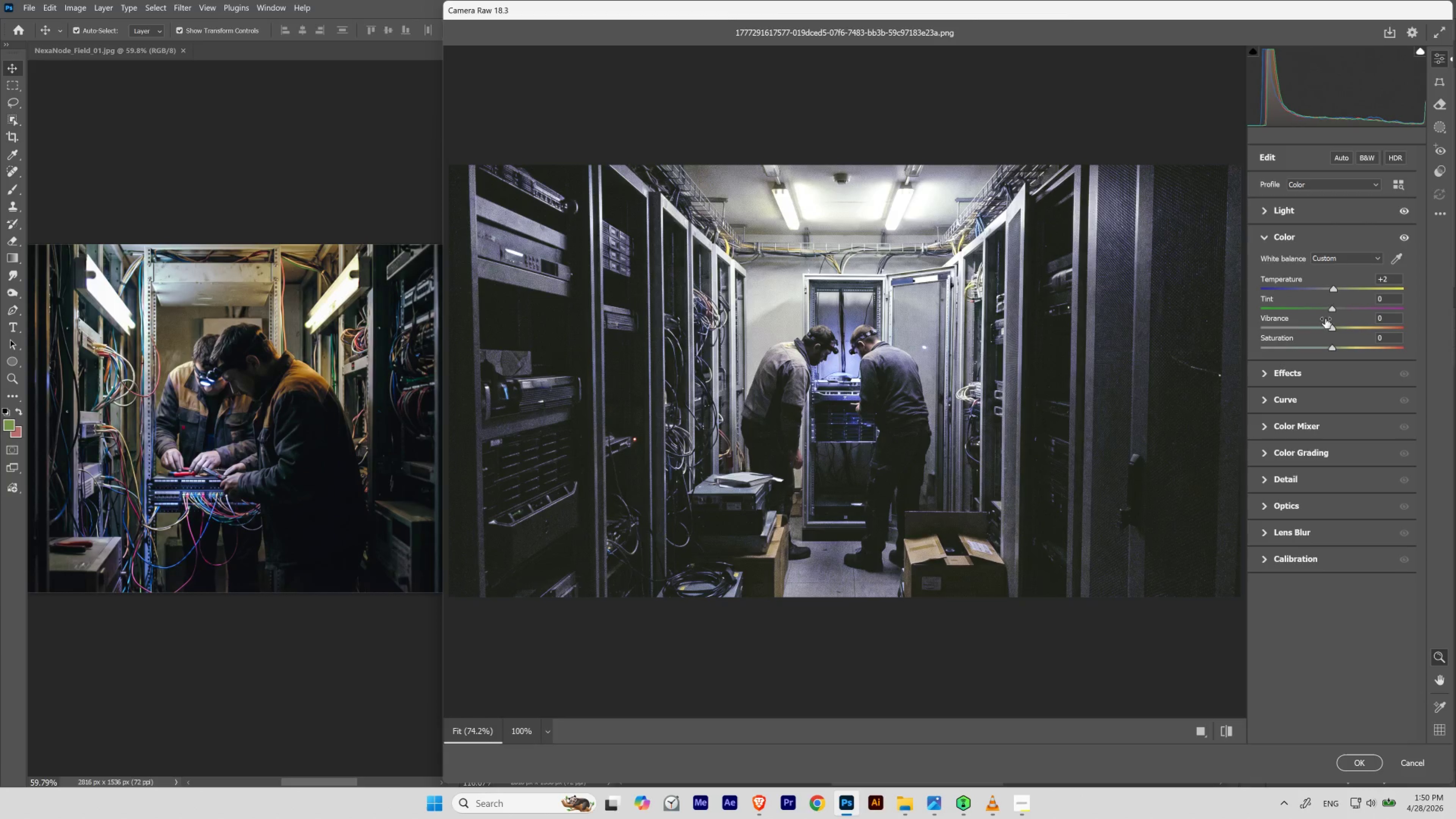 
left_click_drag(start_coordinate=[1332, 309], to_coordinate=[1335, 309])
 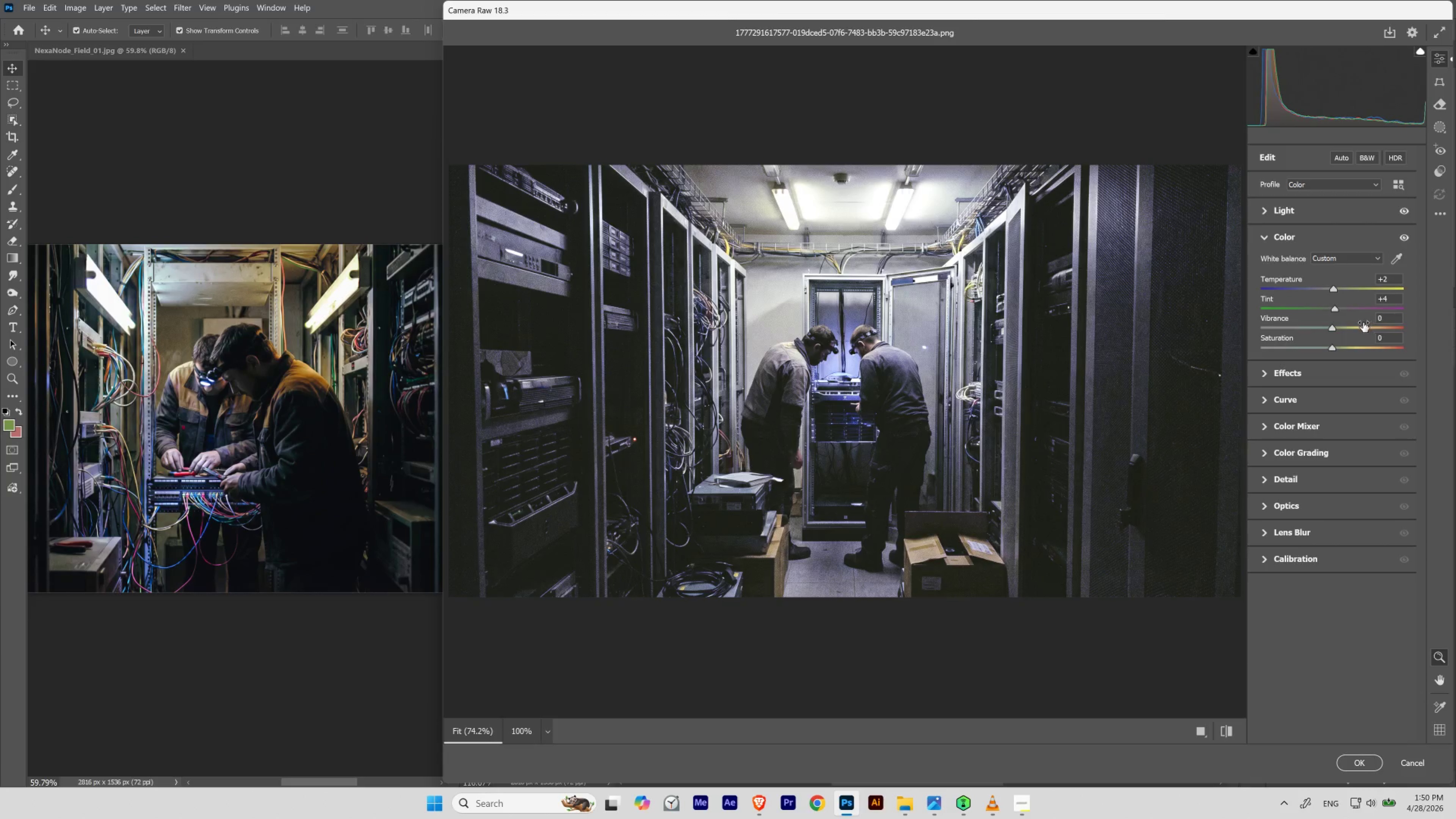 
key(Control+Z)
 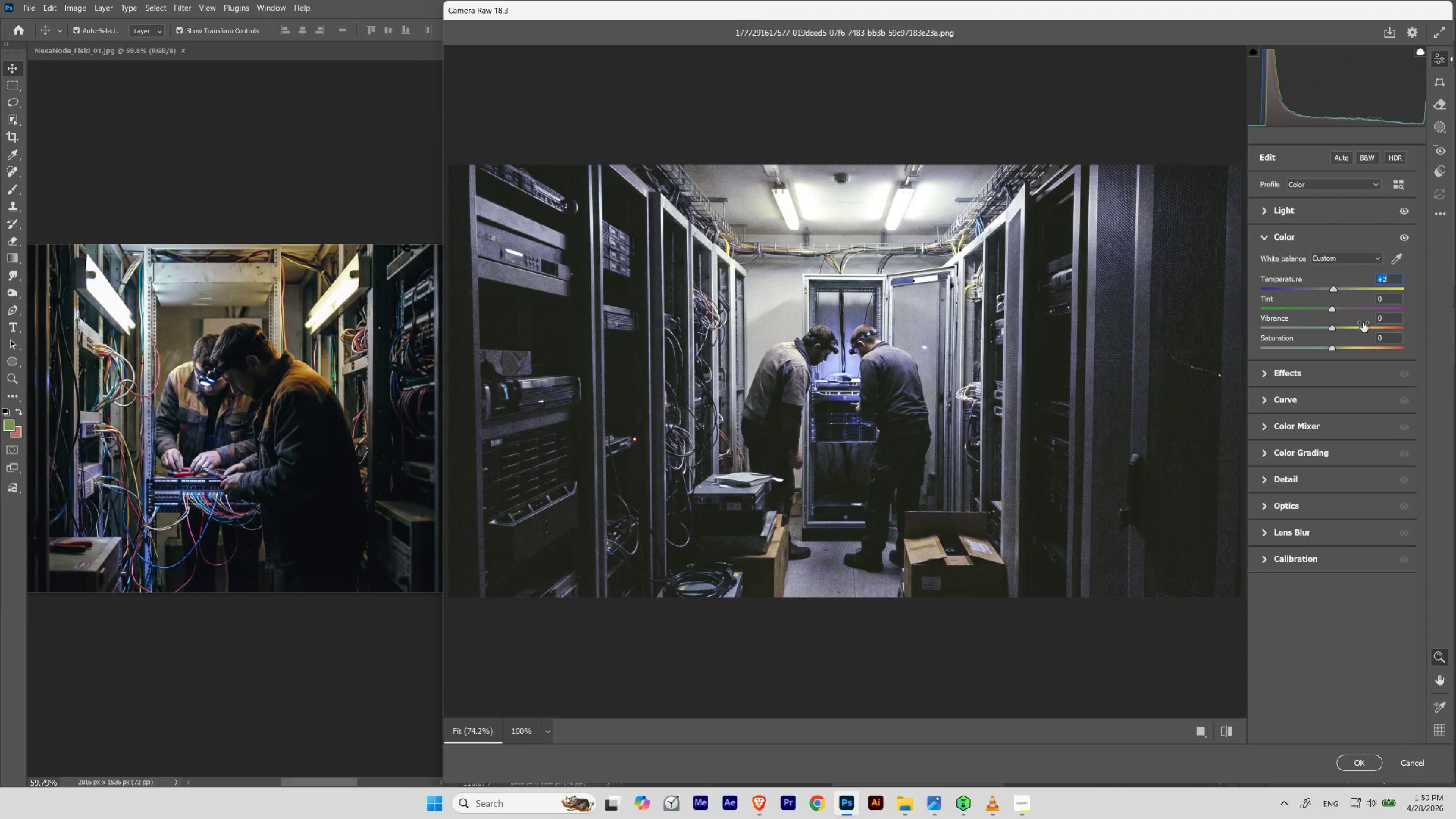 
key(Control+Shift+Z)
 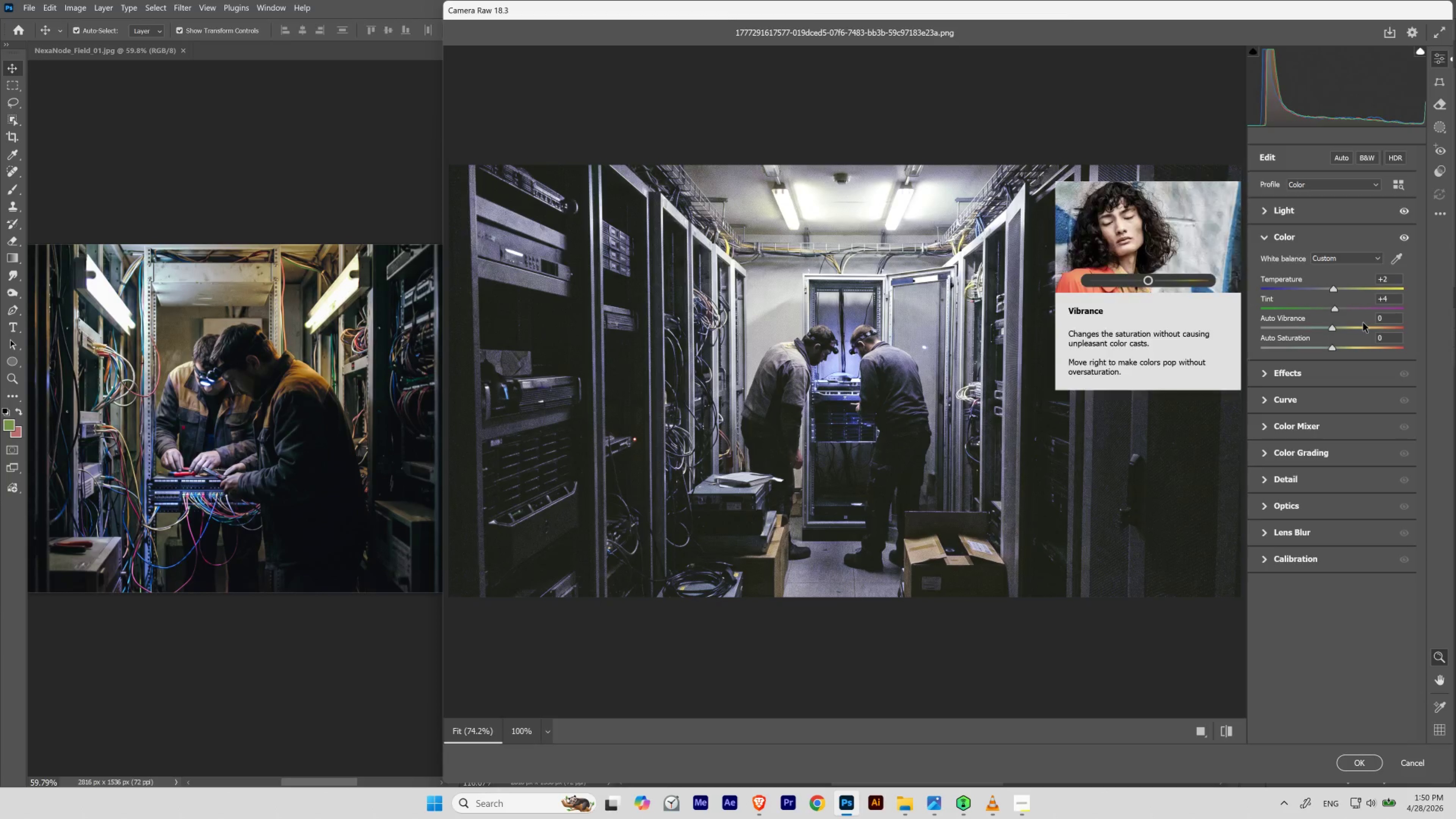 
key(Control+Z)
 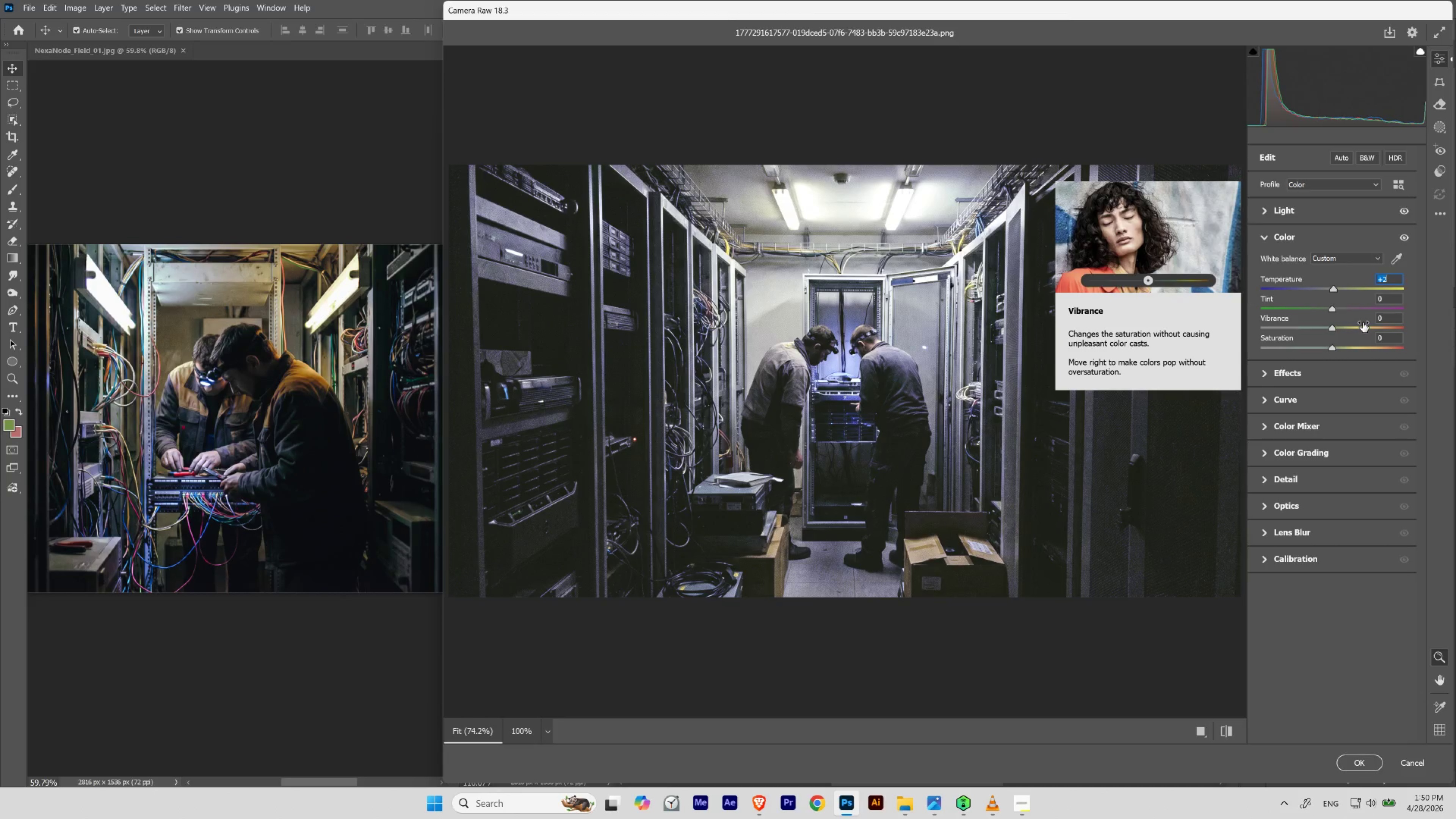 
key(Control+Shift+Z)
 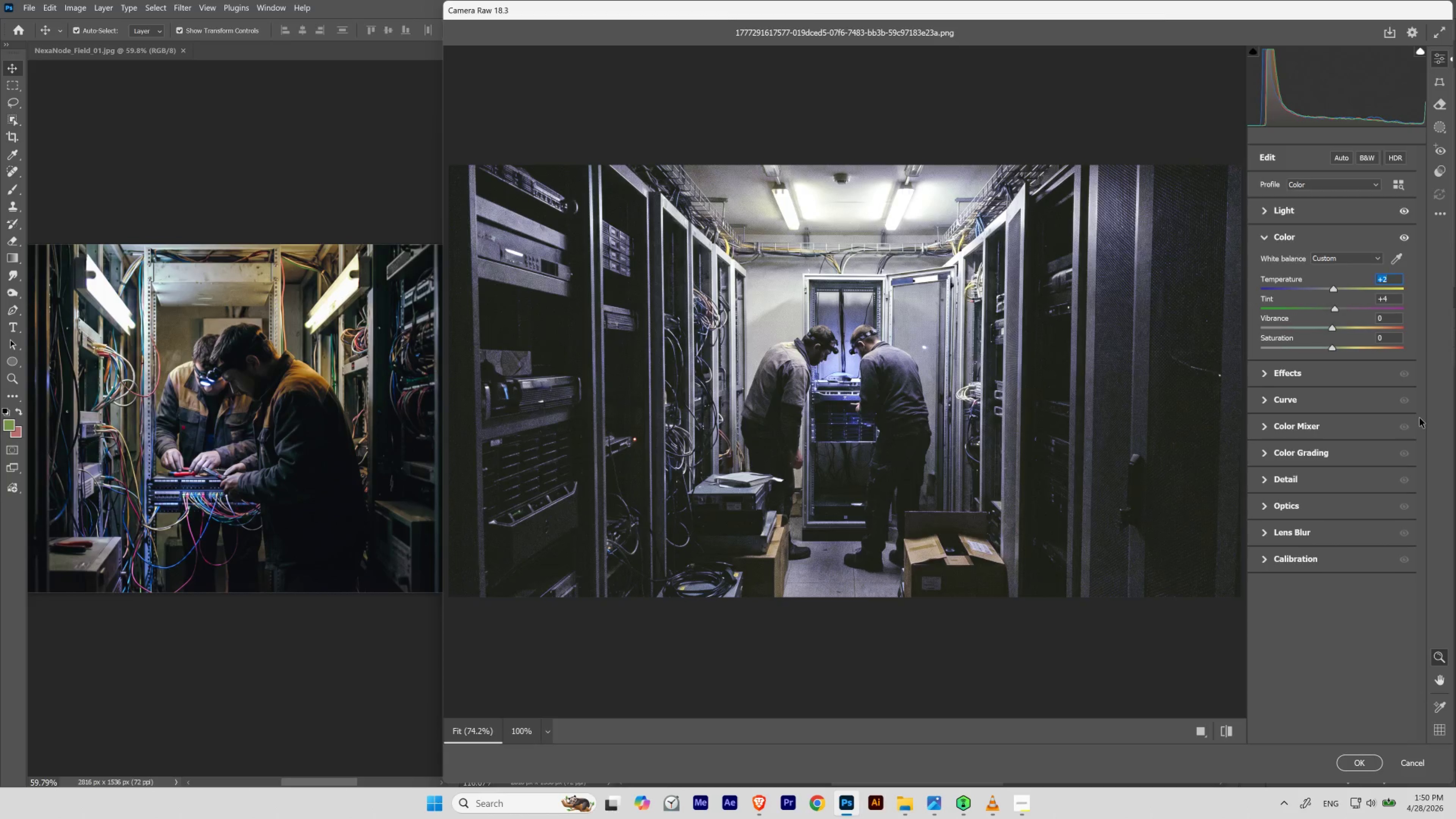 
key(Control+Z)
 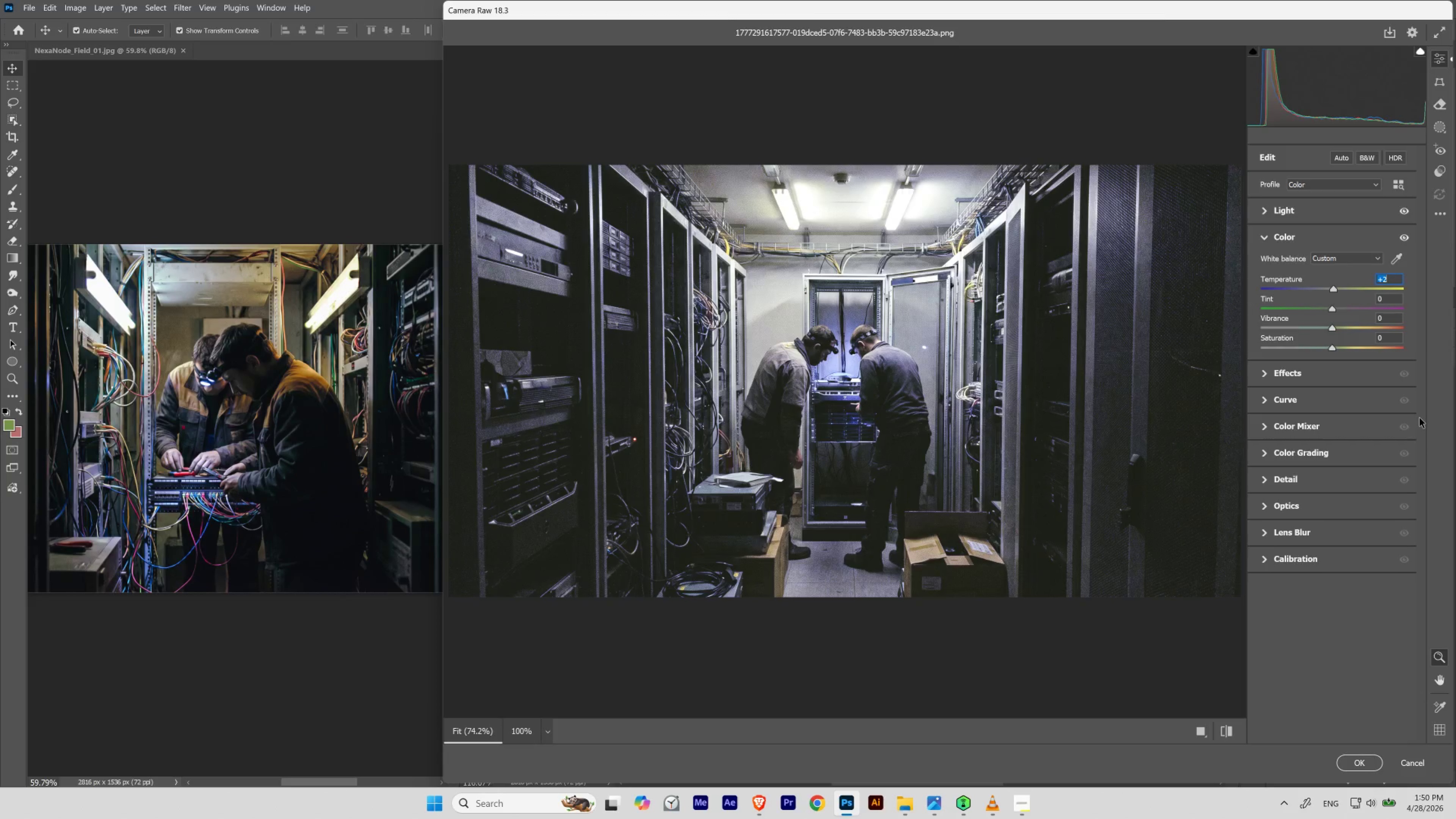 
key(Control+Shift+Z)
 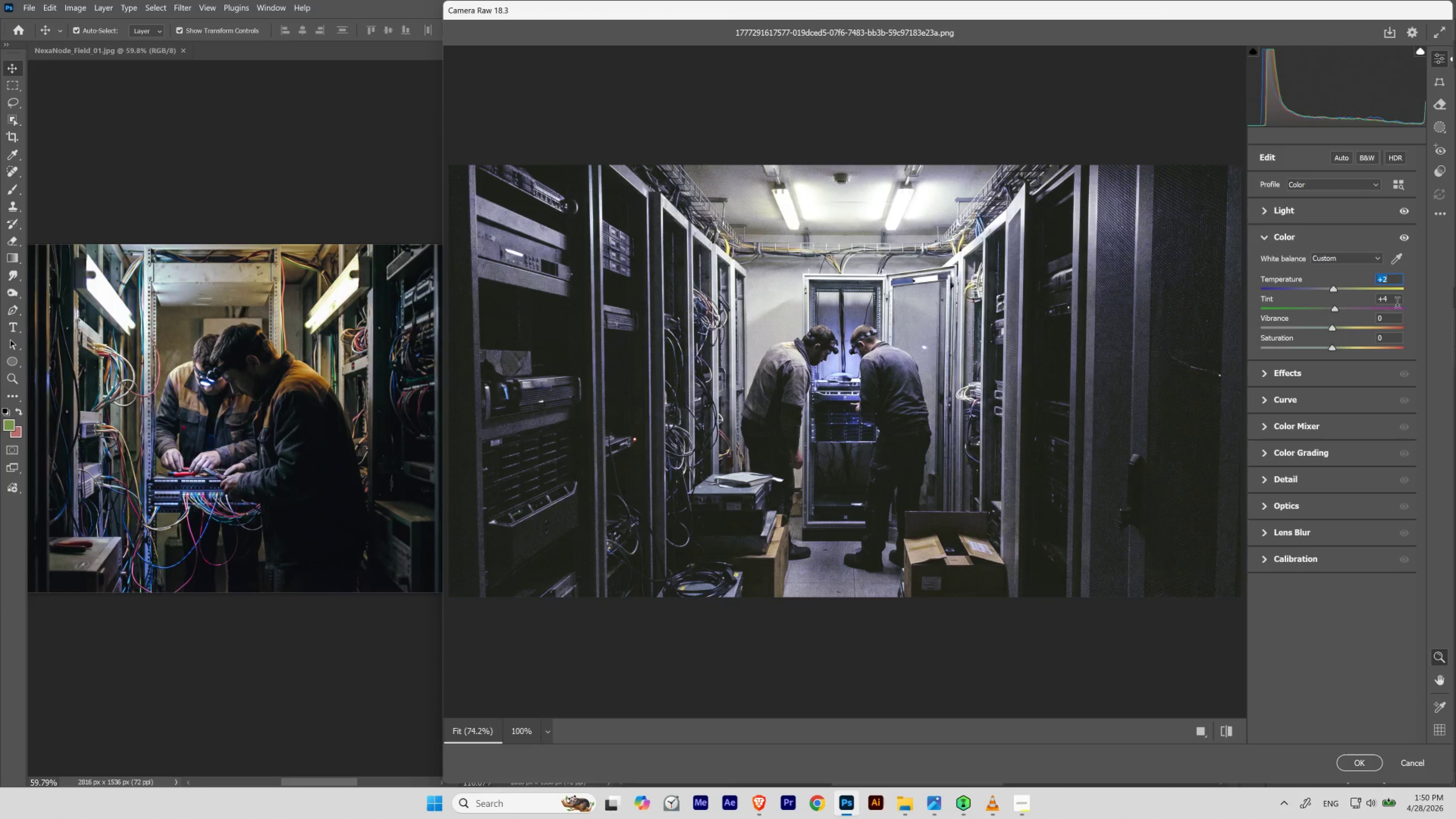 
left_click_drag(start_coordinate=[1389, 298], to_coordinate=[1354, 298])
 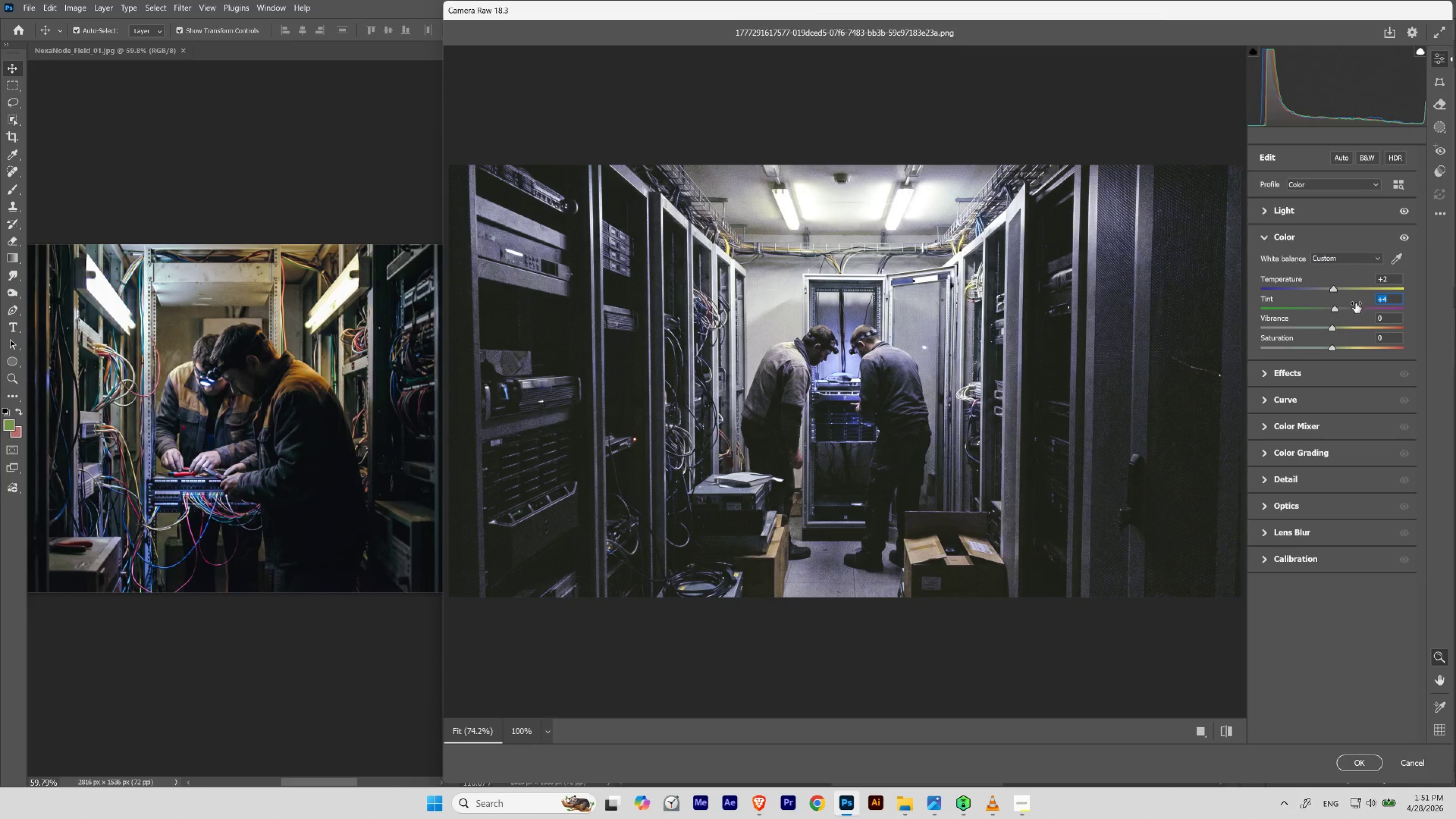 
key(Numpad3)
 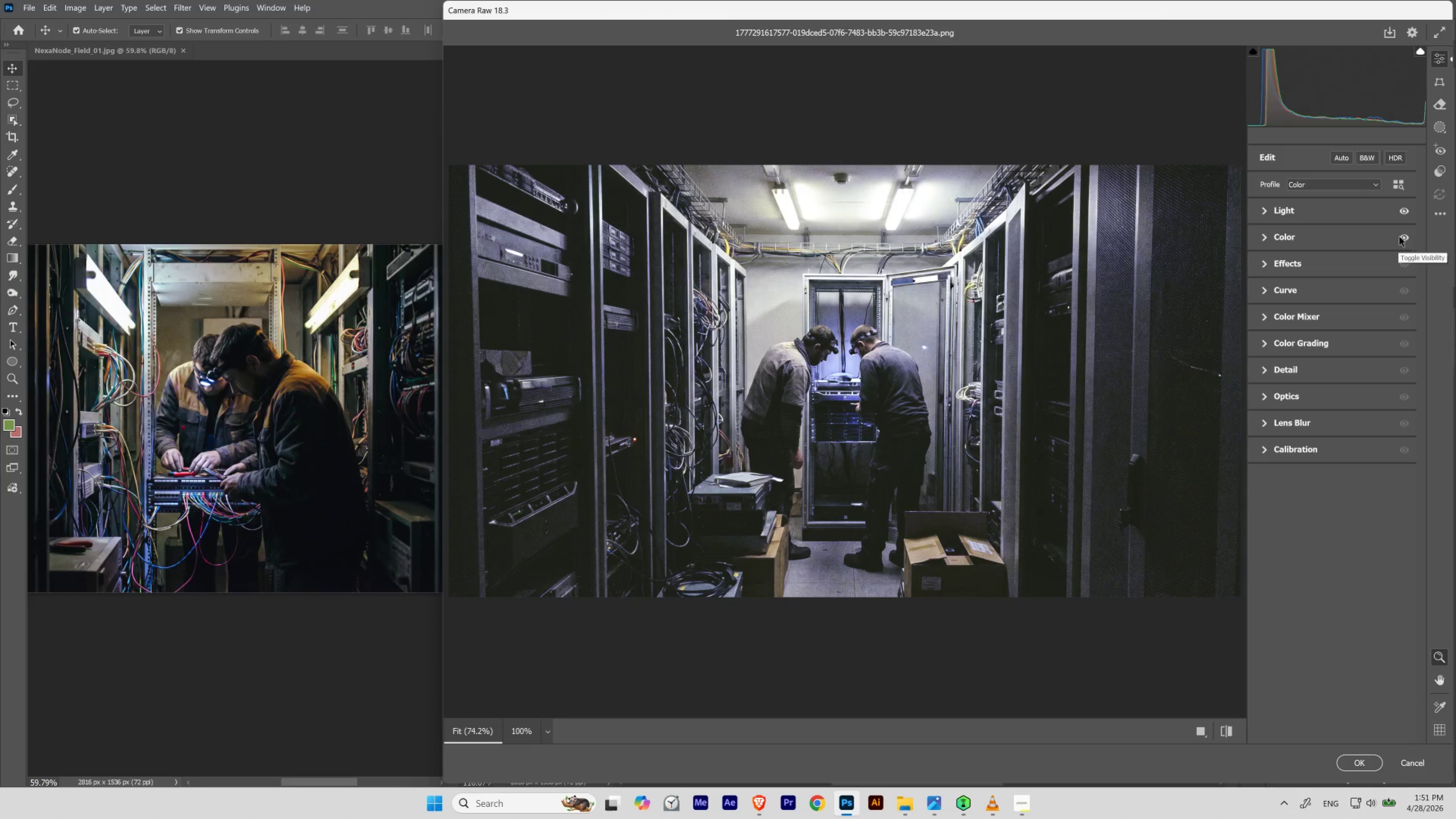 
left_click([1265, 235])
 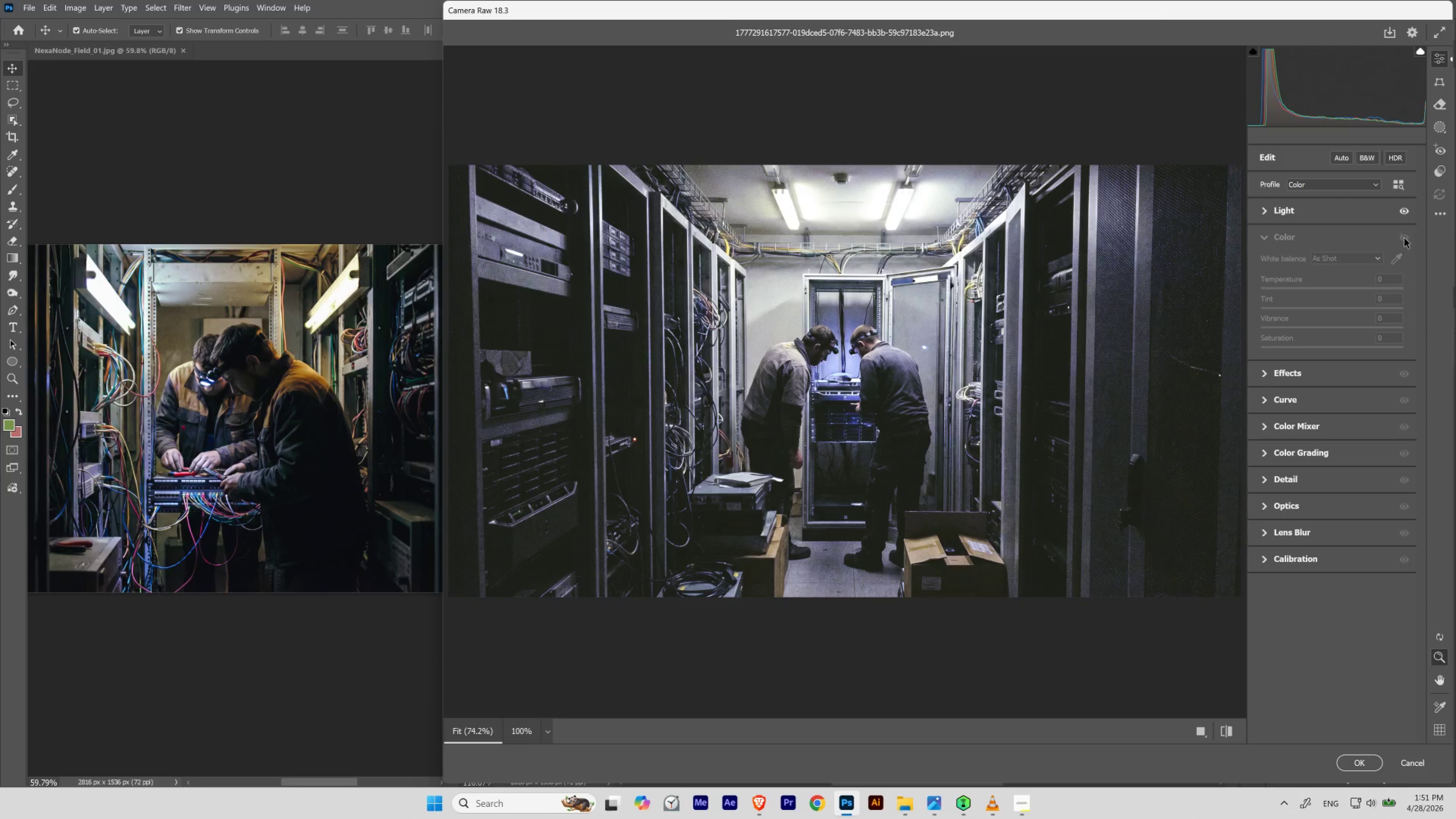 
left_click([1404, 238])
 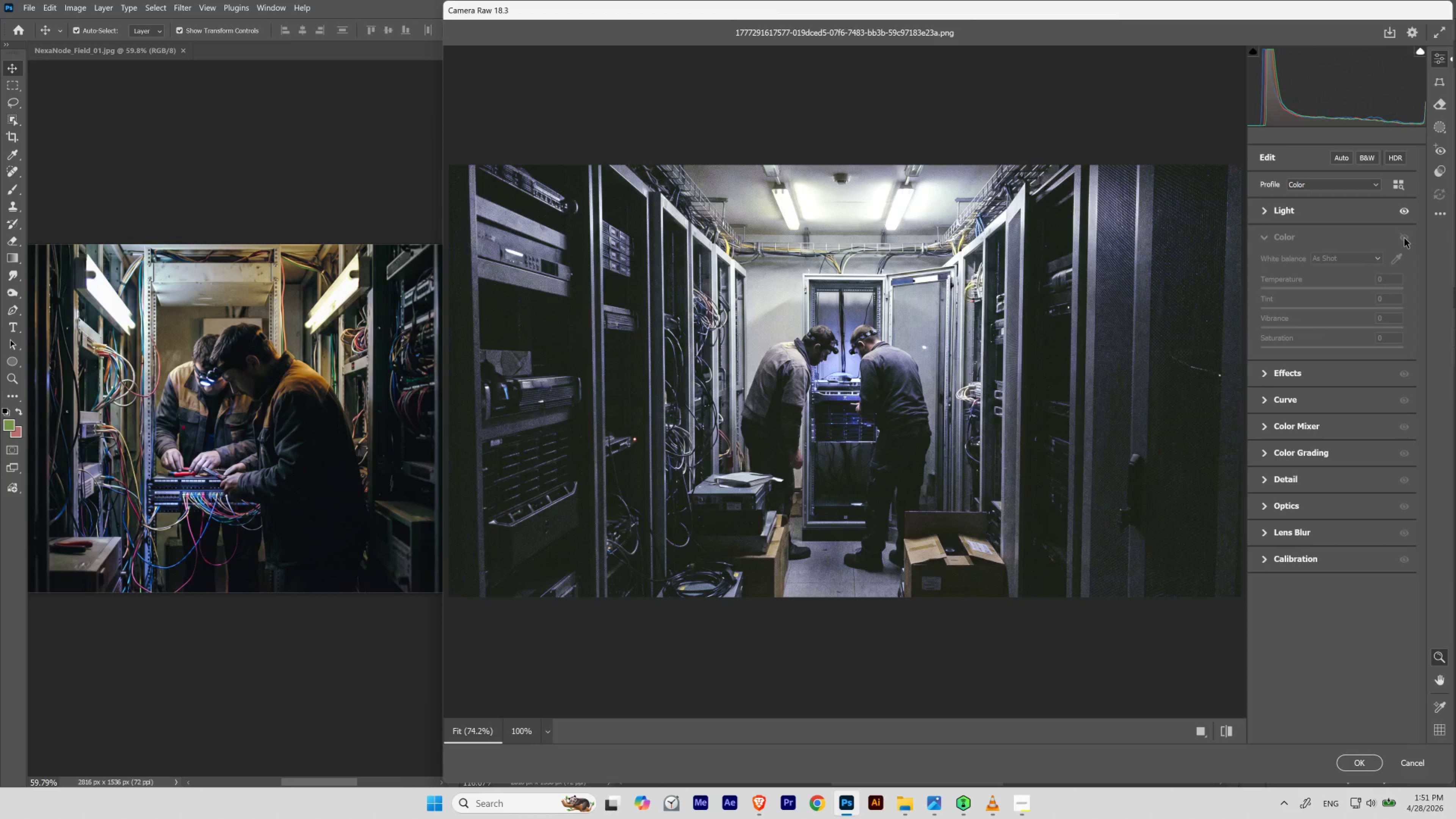 
left_click([1404, 238])
 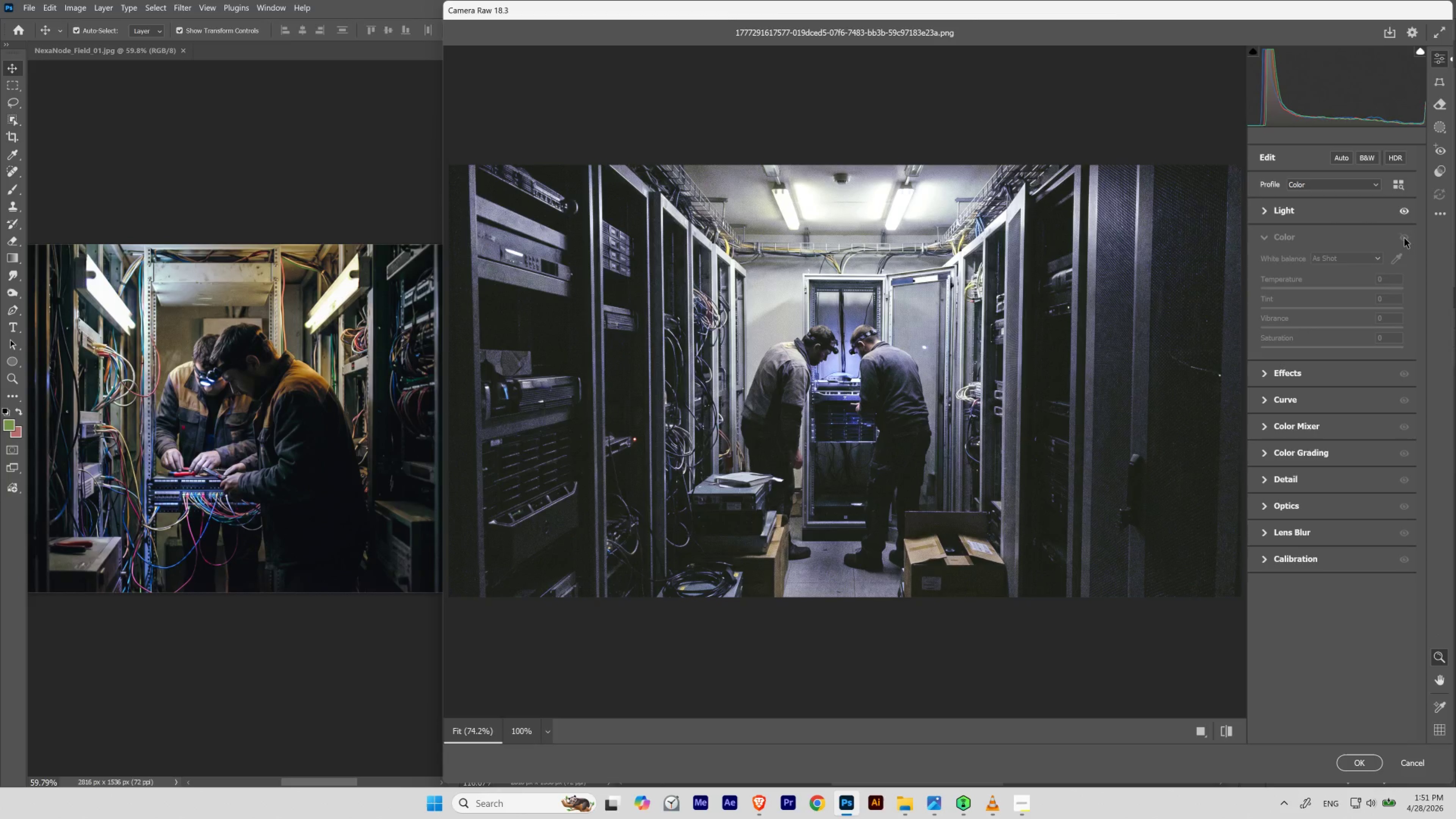 
left_click([1404, 238])
 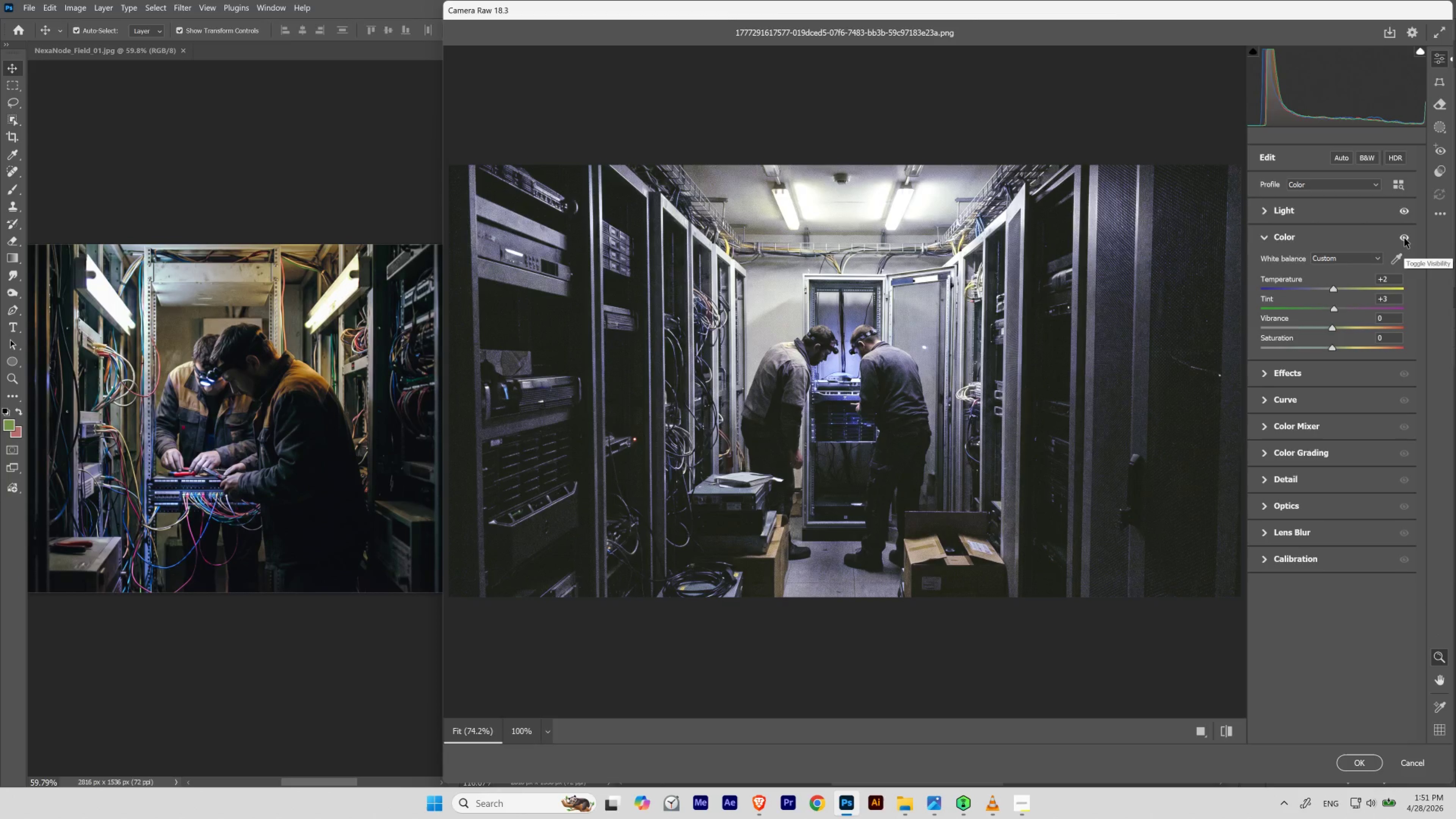 
left_click([1404, 238])
 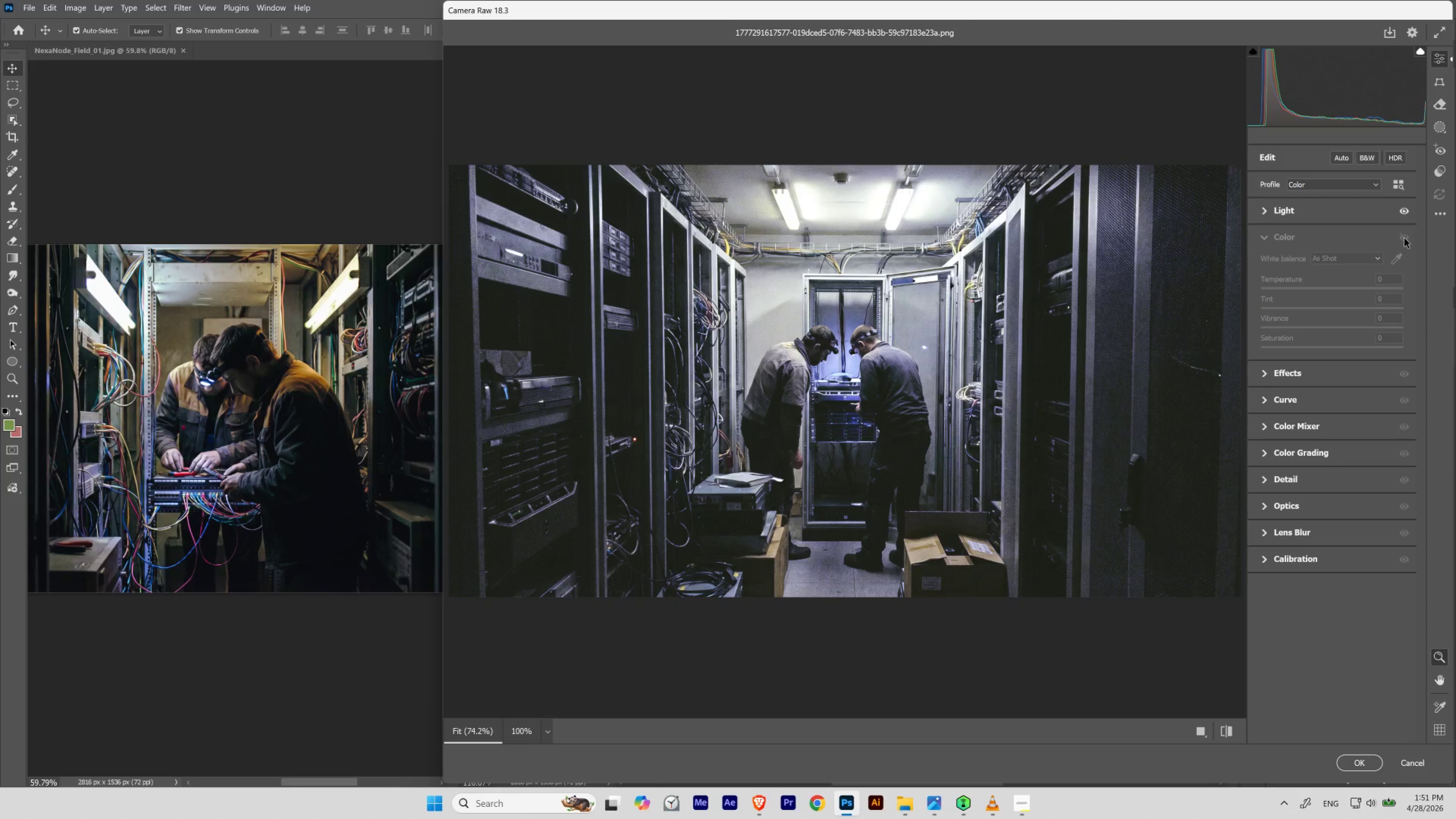 
left_click([1404, 238])
 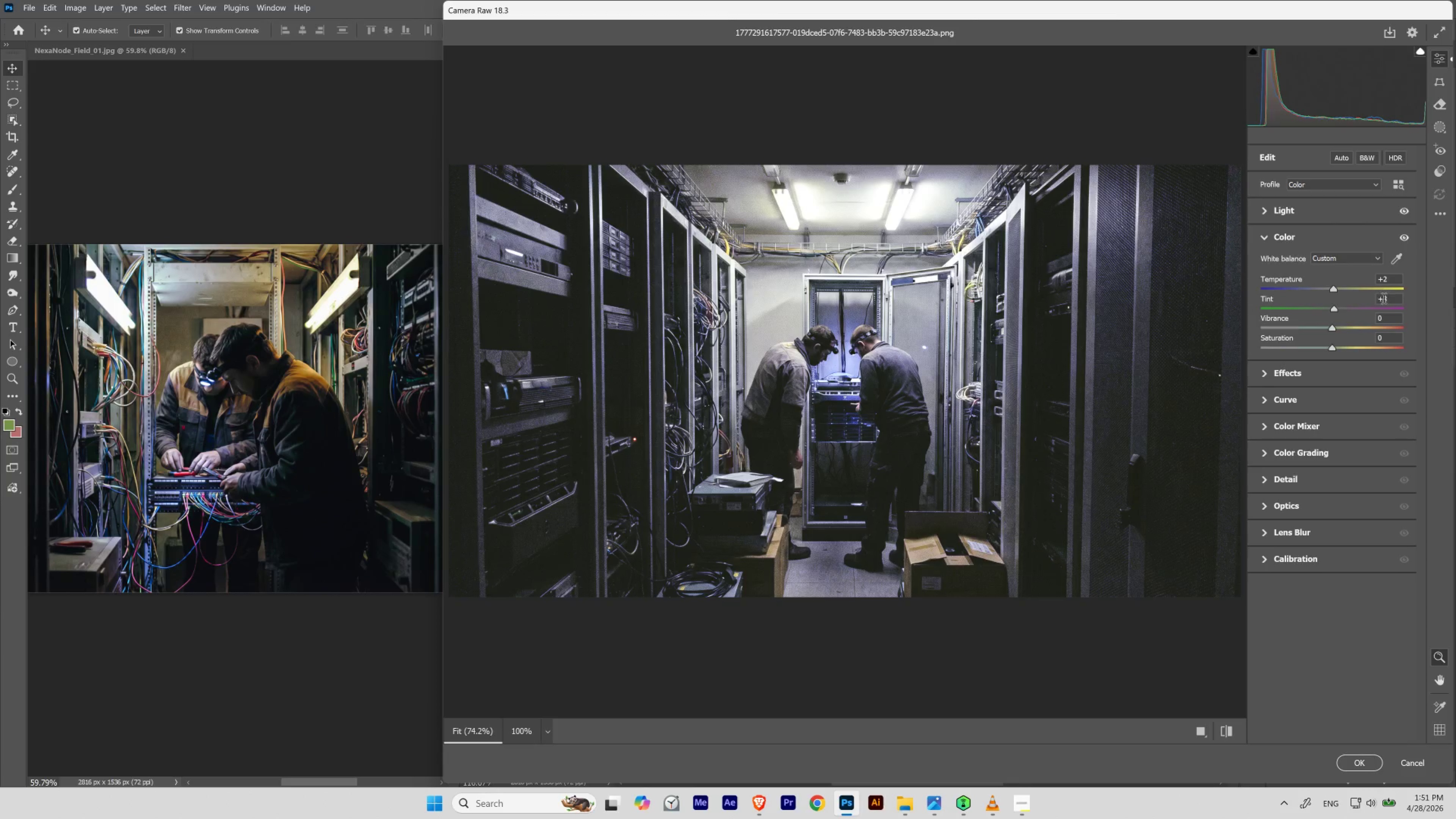 
left_click_drag(start_coordinate=[1386, 300], to_coordinate=[1360, 299])
 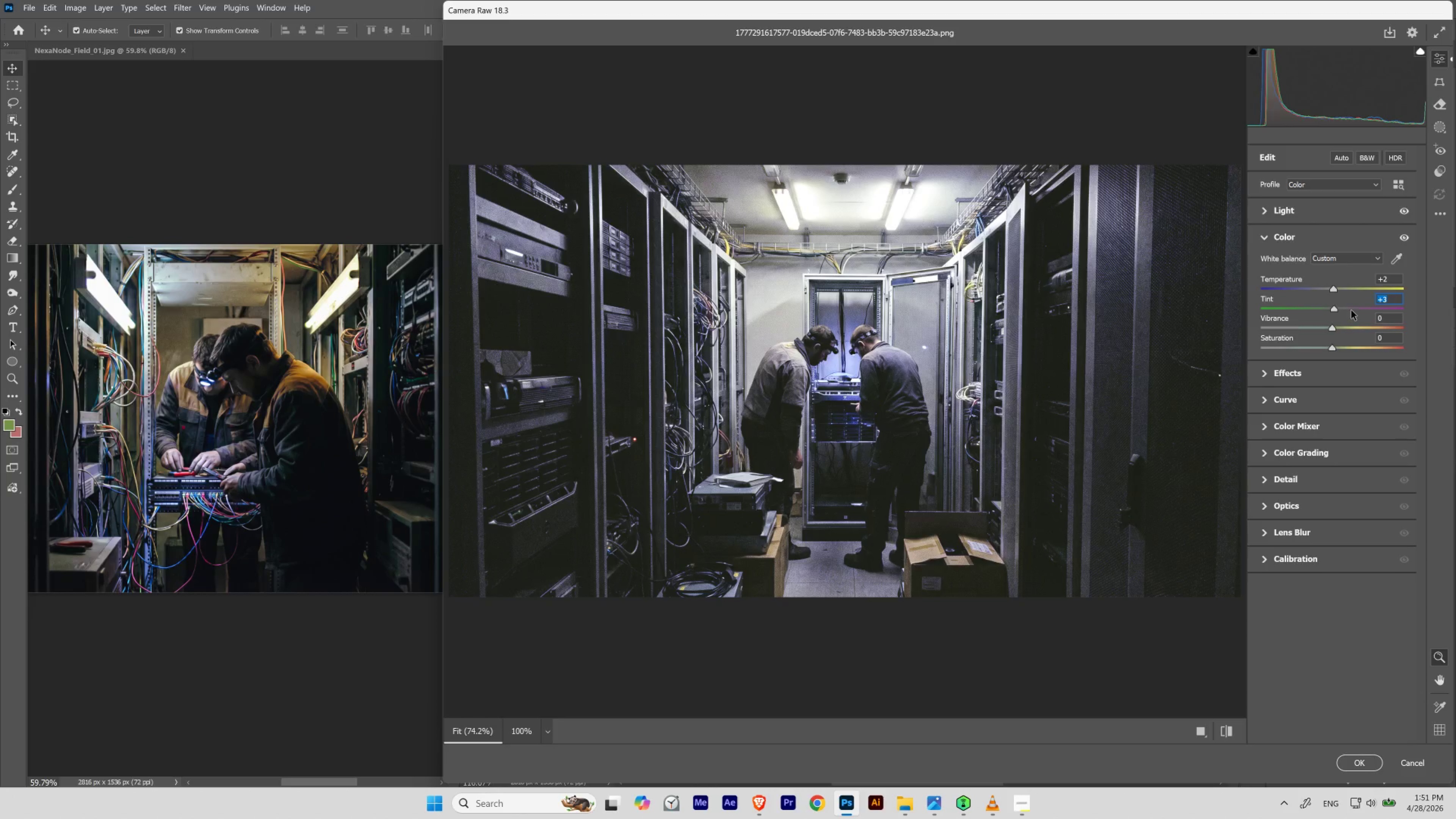 
key(Numpad1)
 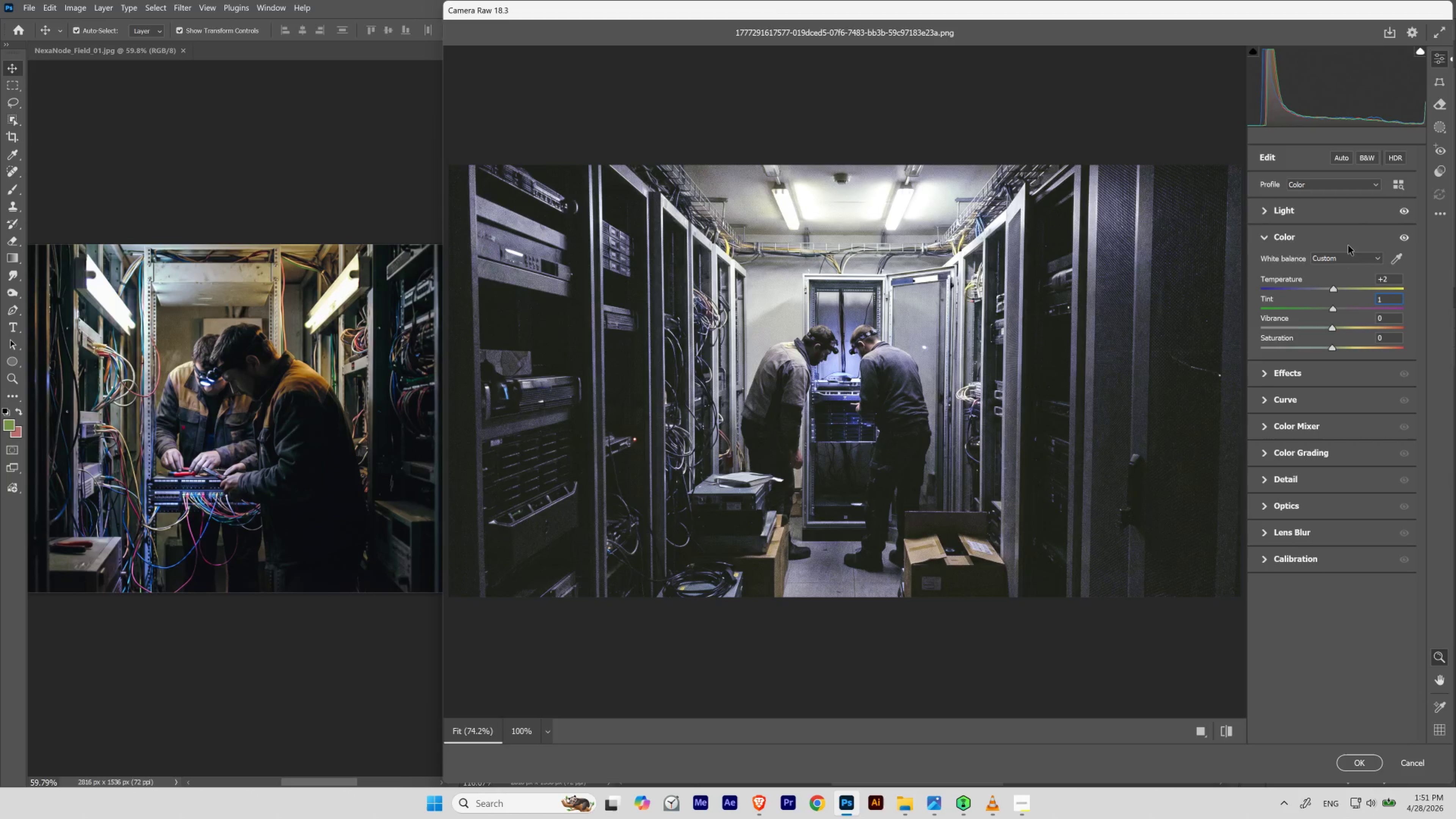 
left_click([1348, 235])
 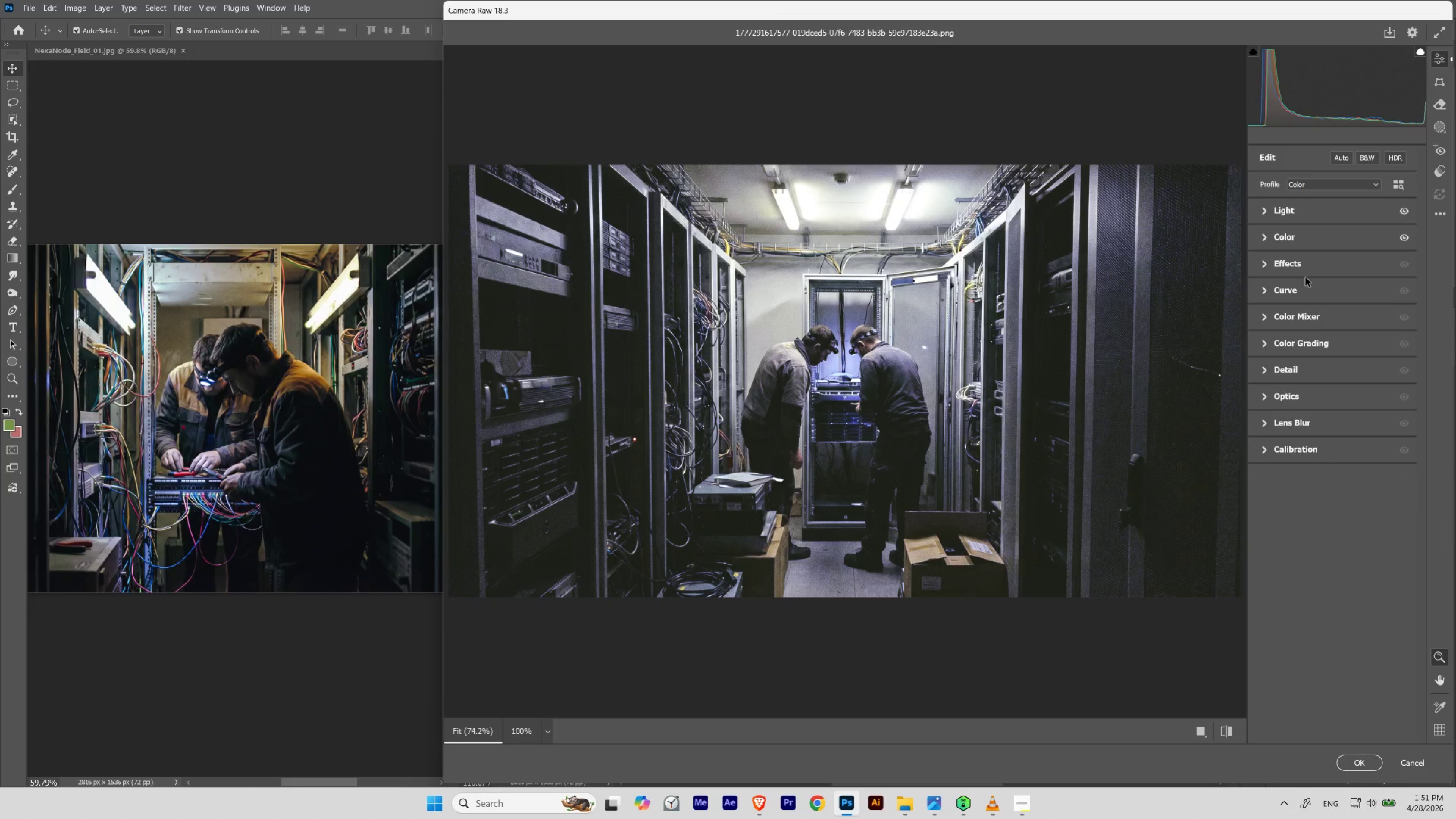 
left_click([1260, 235])
 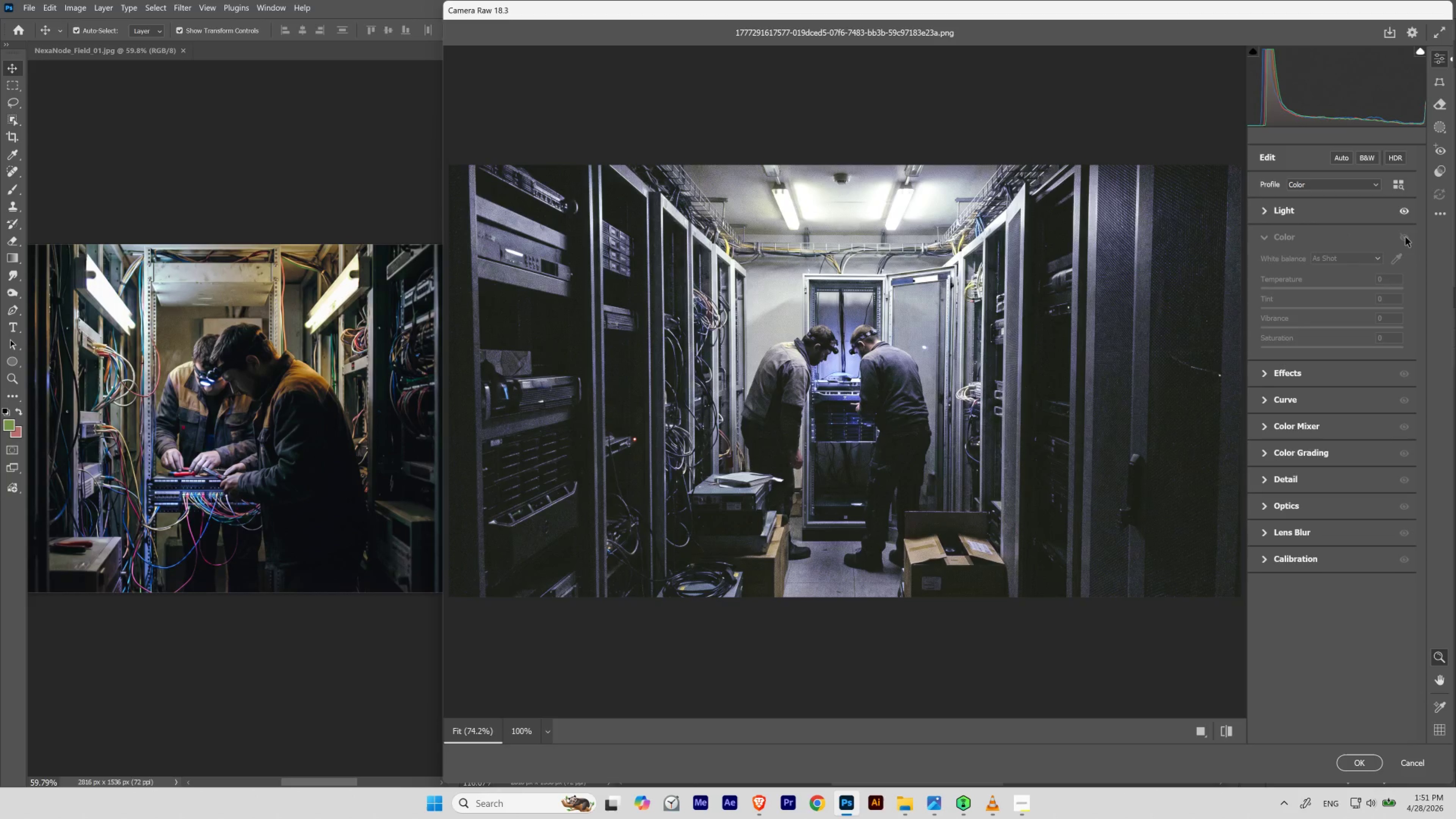 
left_click([1405, 236])
 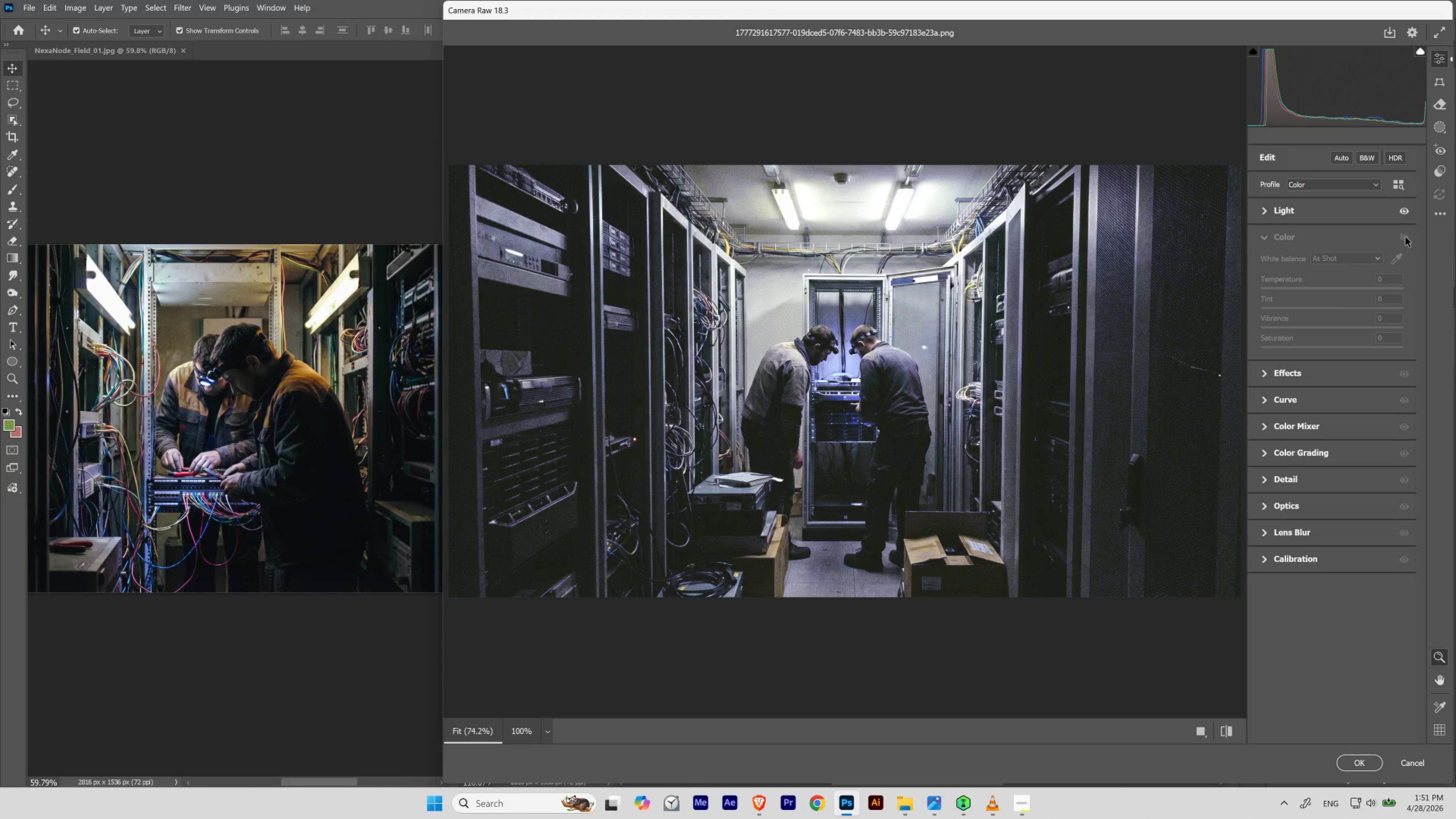 
left_click([1405, 236])
 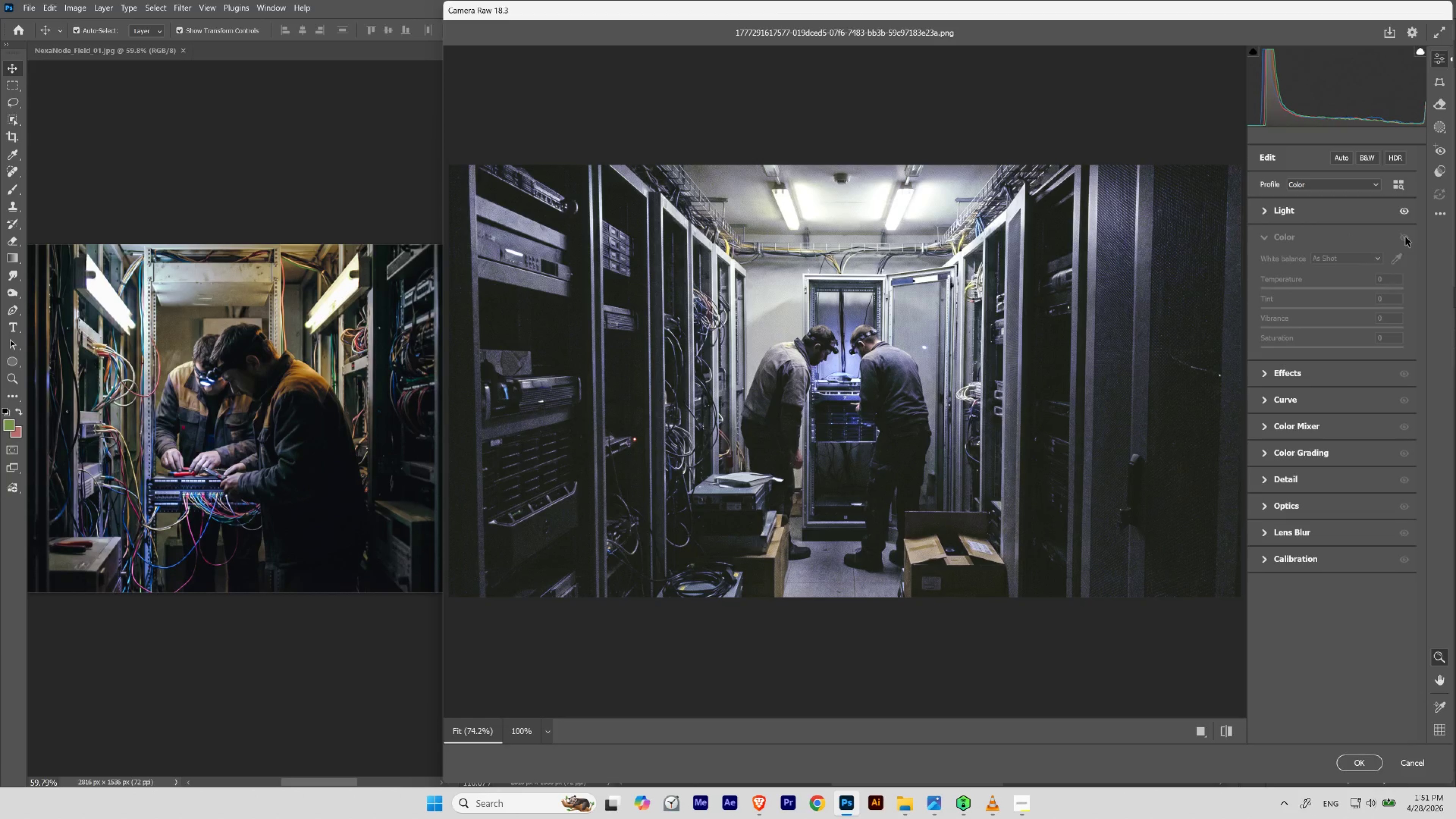 
left_click([1405, 236])
 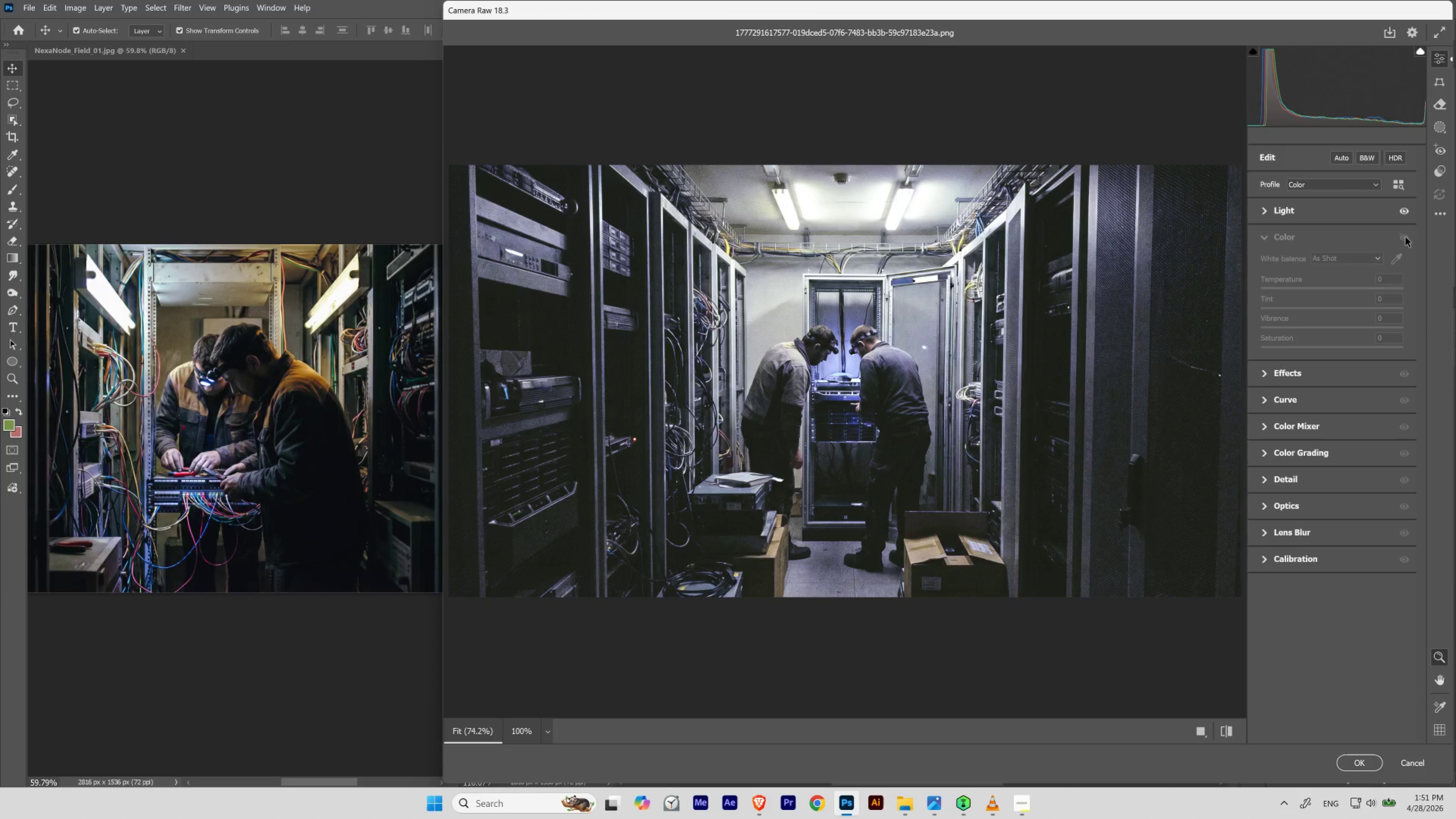 
left_click([1405, 236])
 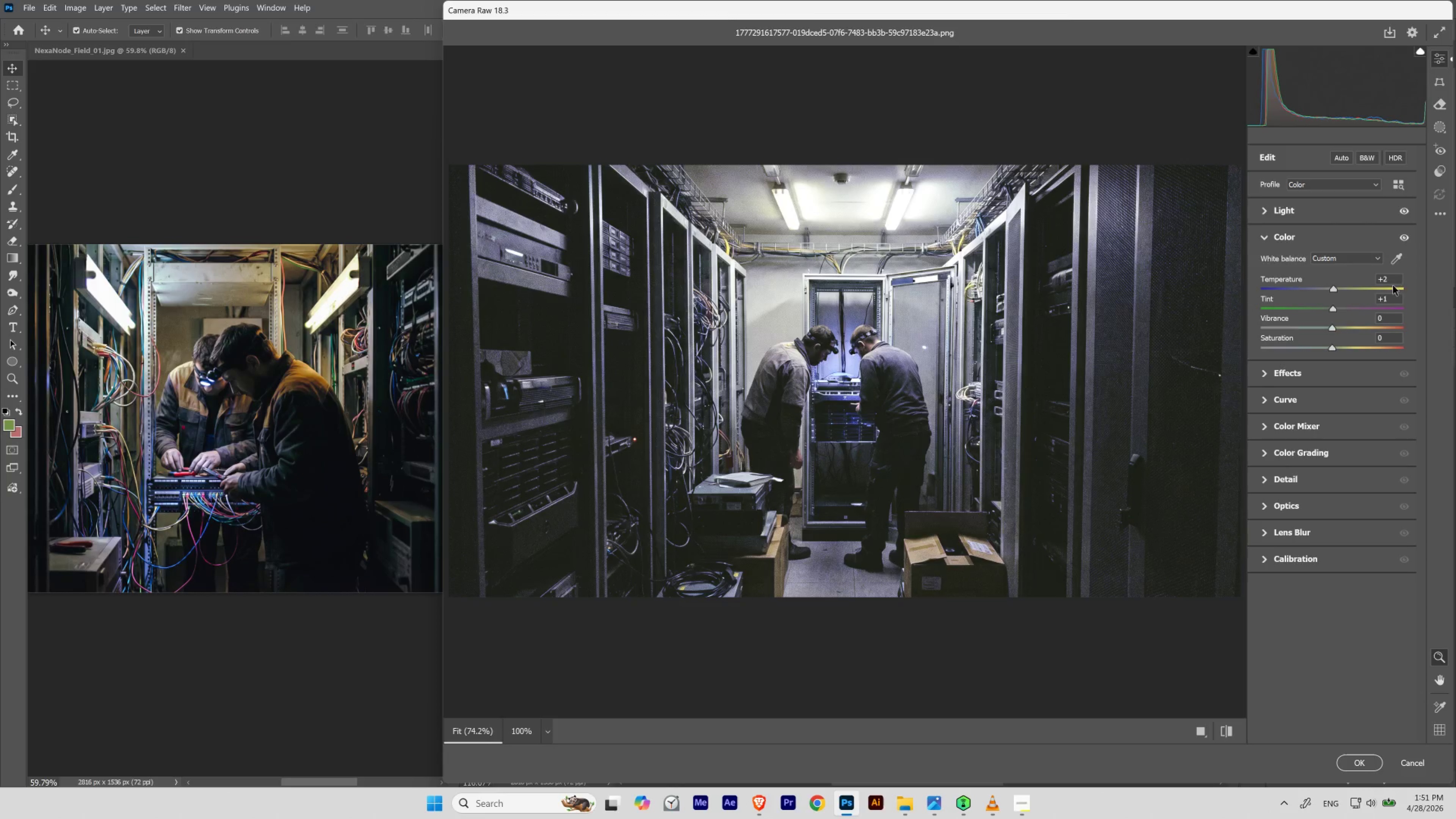 
left_click_drag(start_coordinate=[1389, 296], to_coordinate=[1355, 305])
 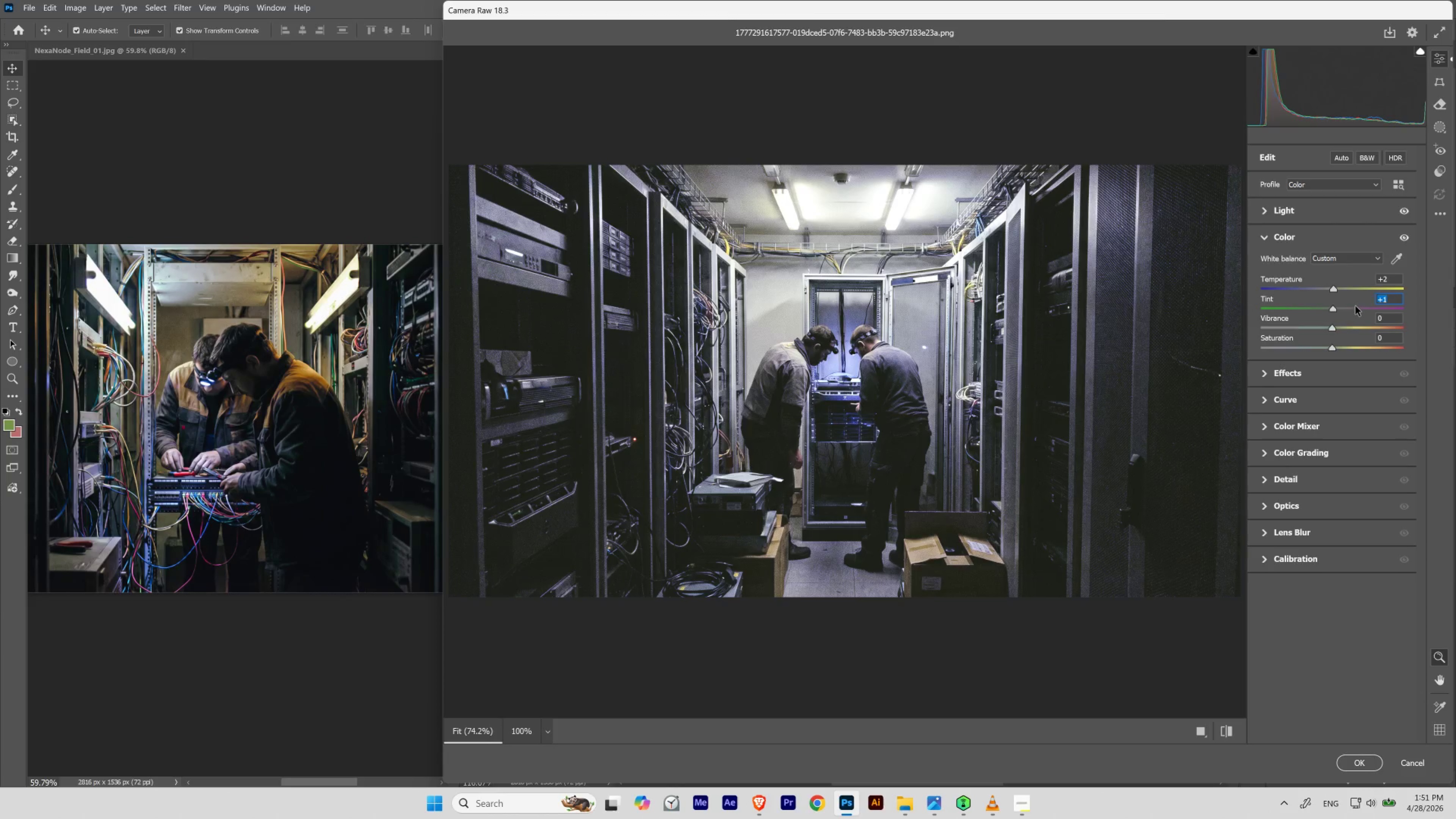 
key(Numpad0)
 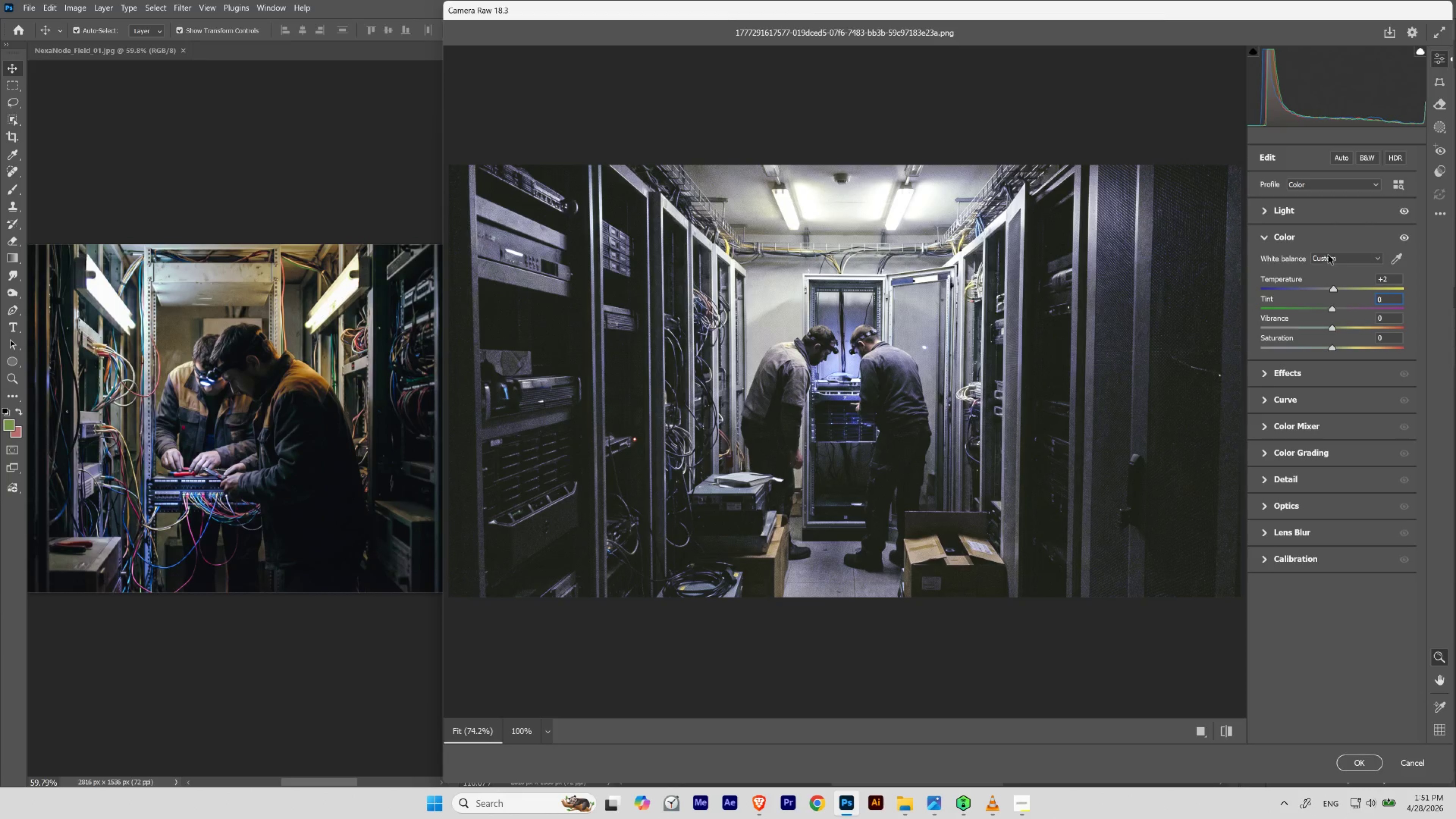 
left_click([1337, 240])
 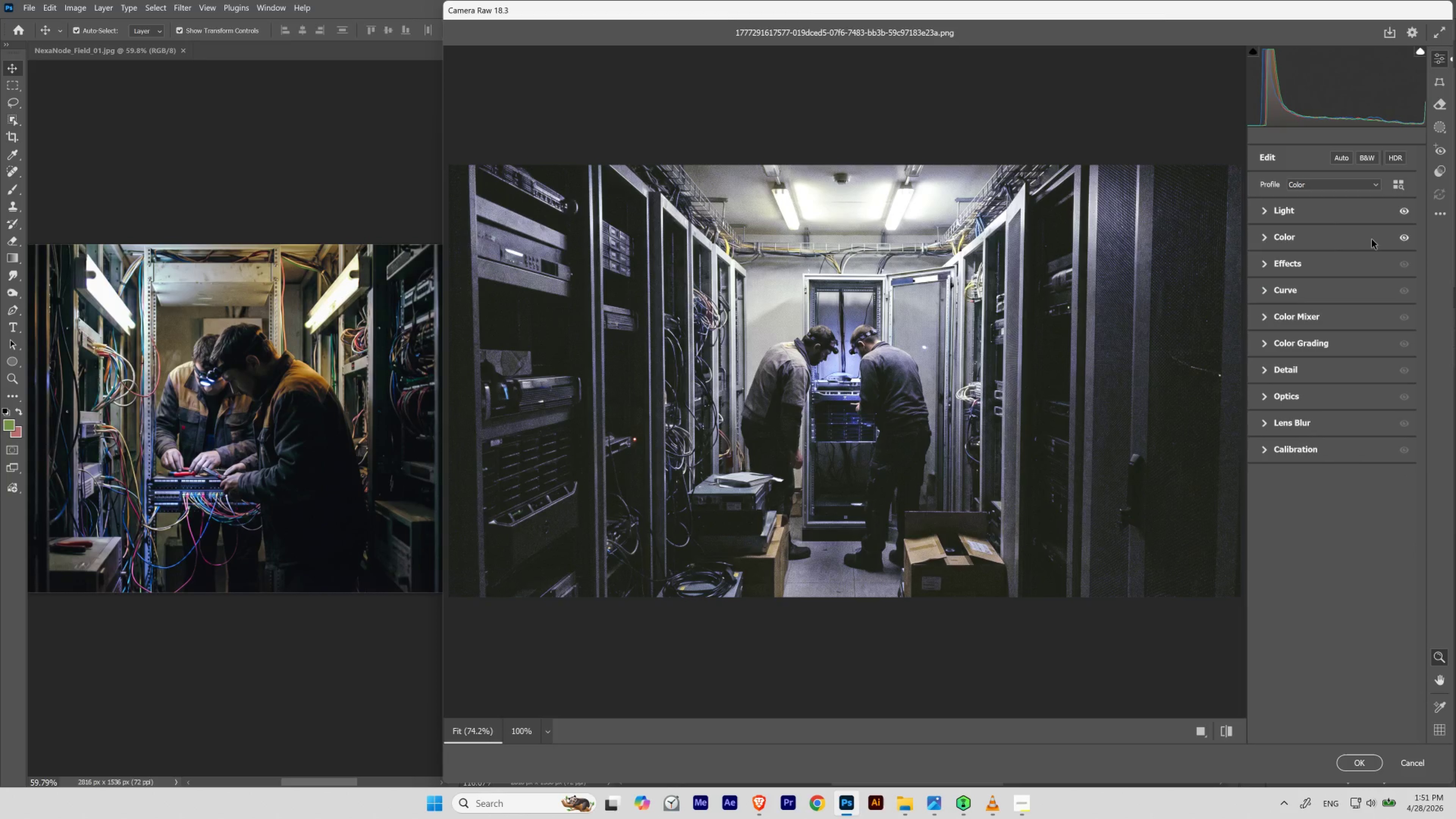 
left_click([1368, 238])
 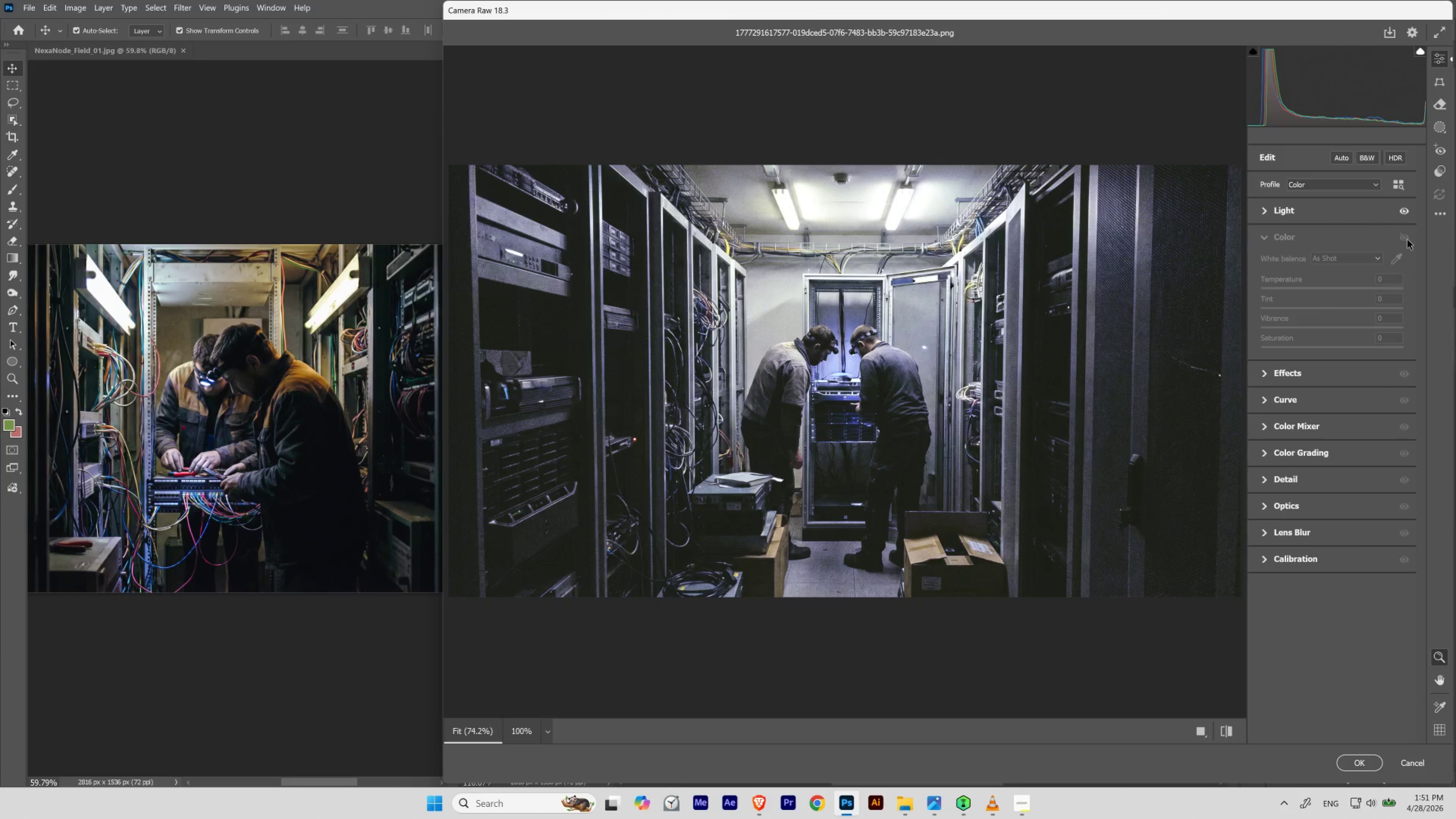 
left_click([1407, 239])
 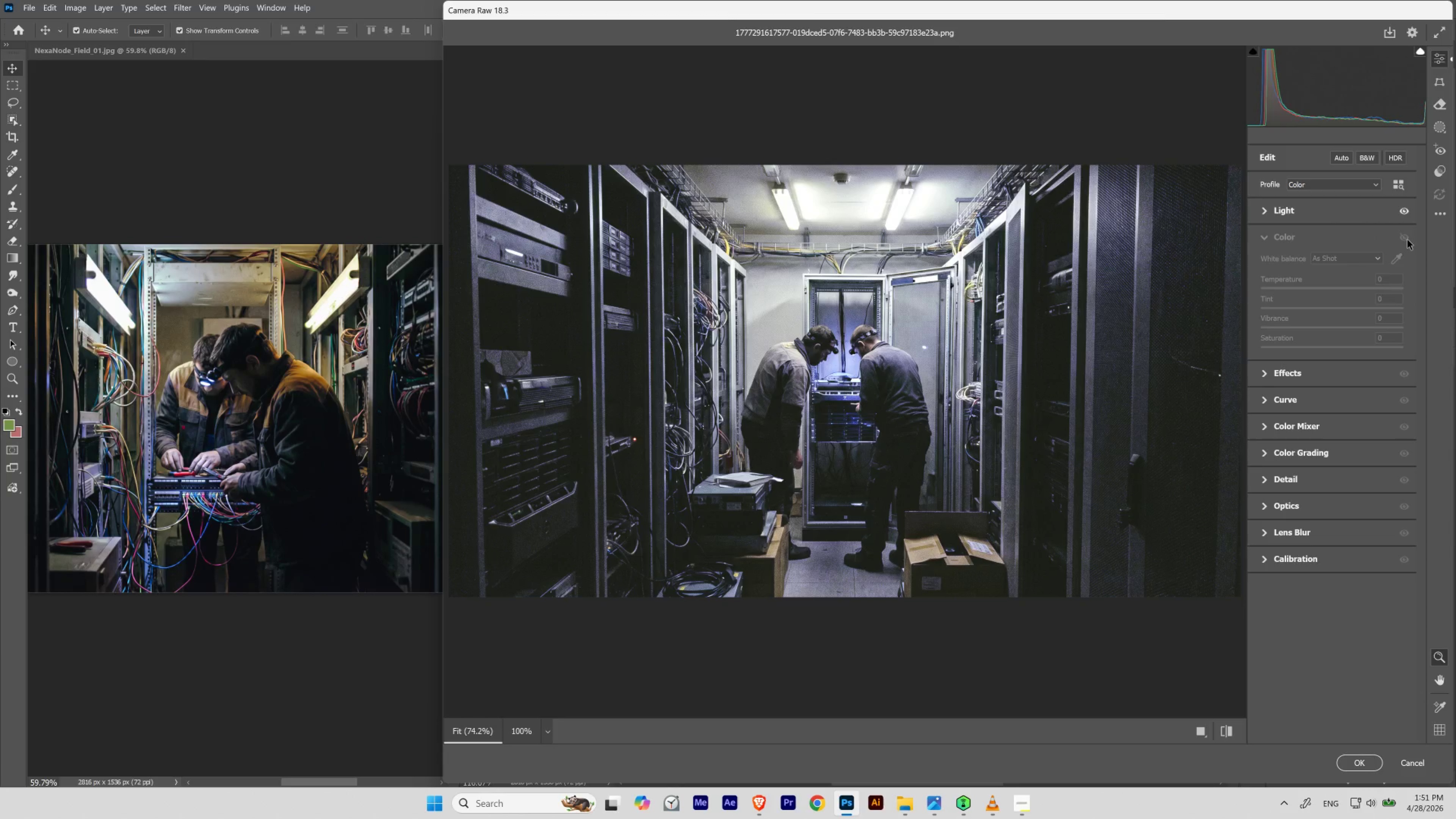 
left_click([1407, 239])
 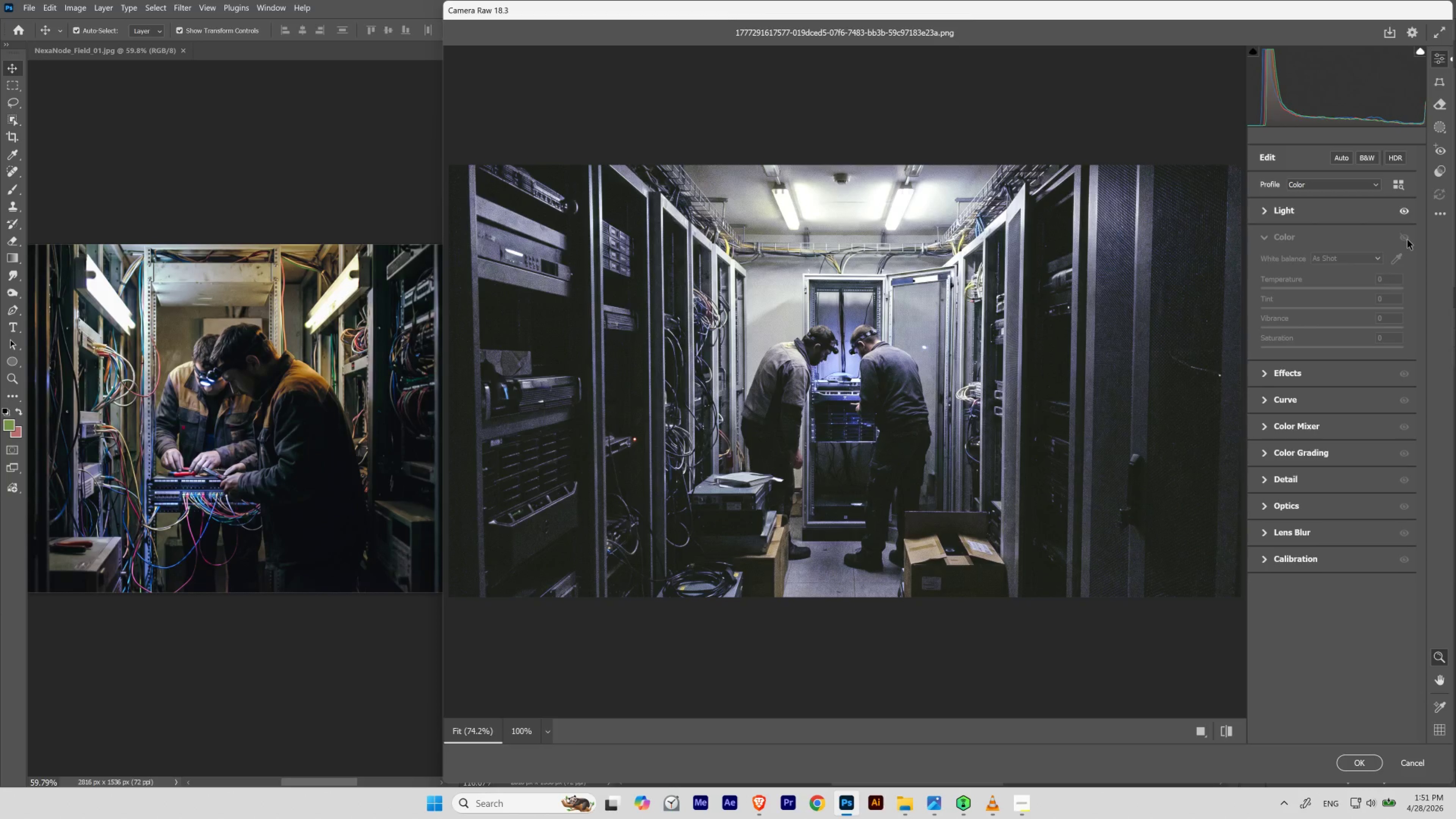 
left_click([1407, 239])
 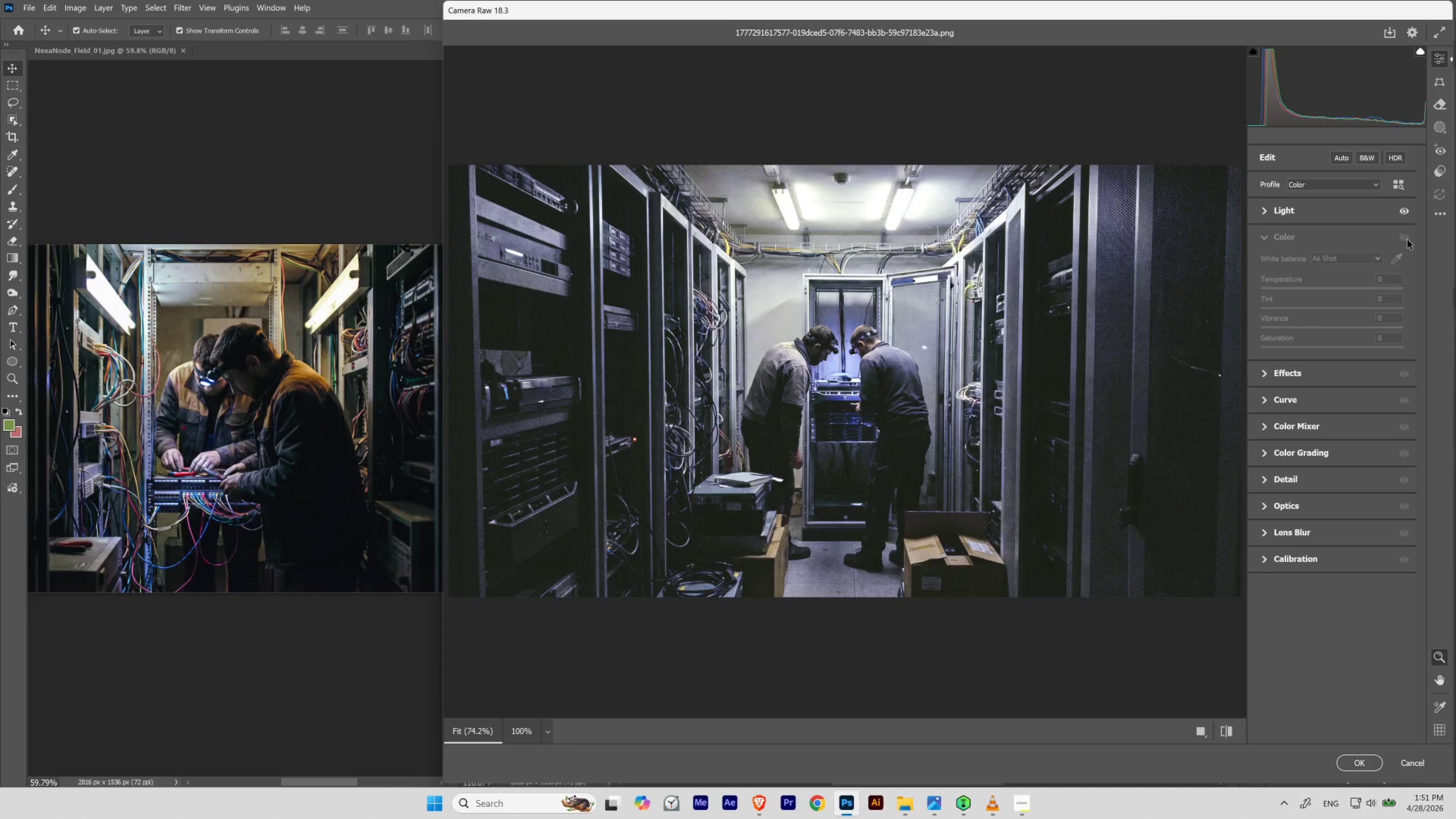 
left_click([1407, 239])
 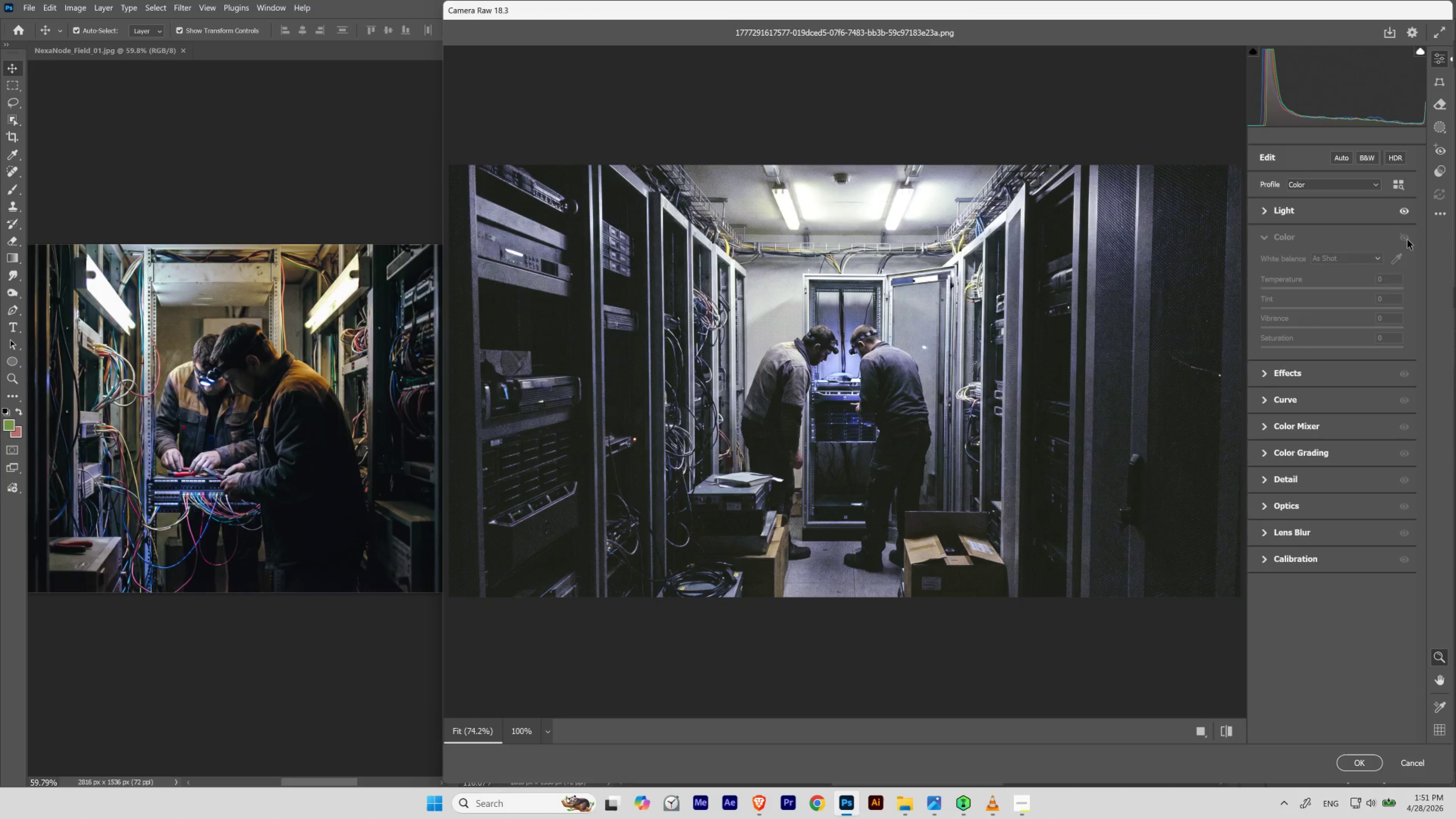 
left_click([1407, 239])
 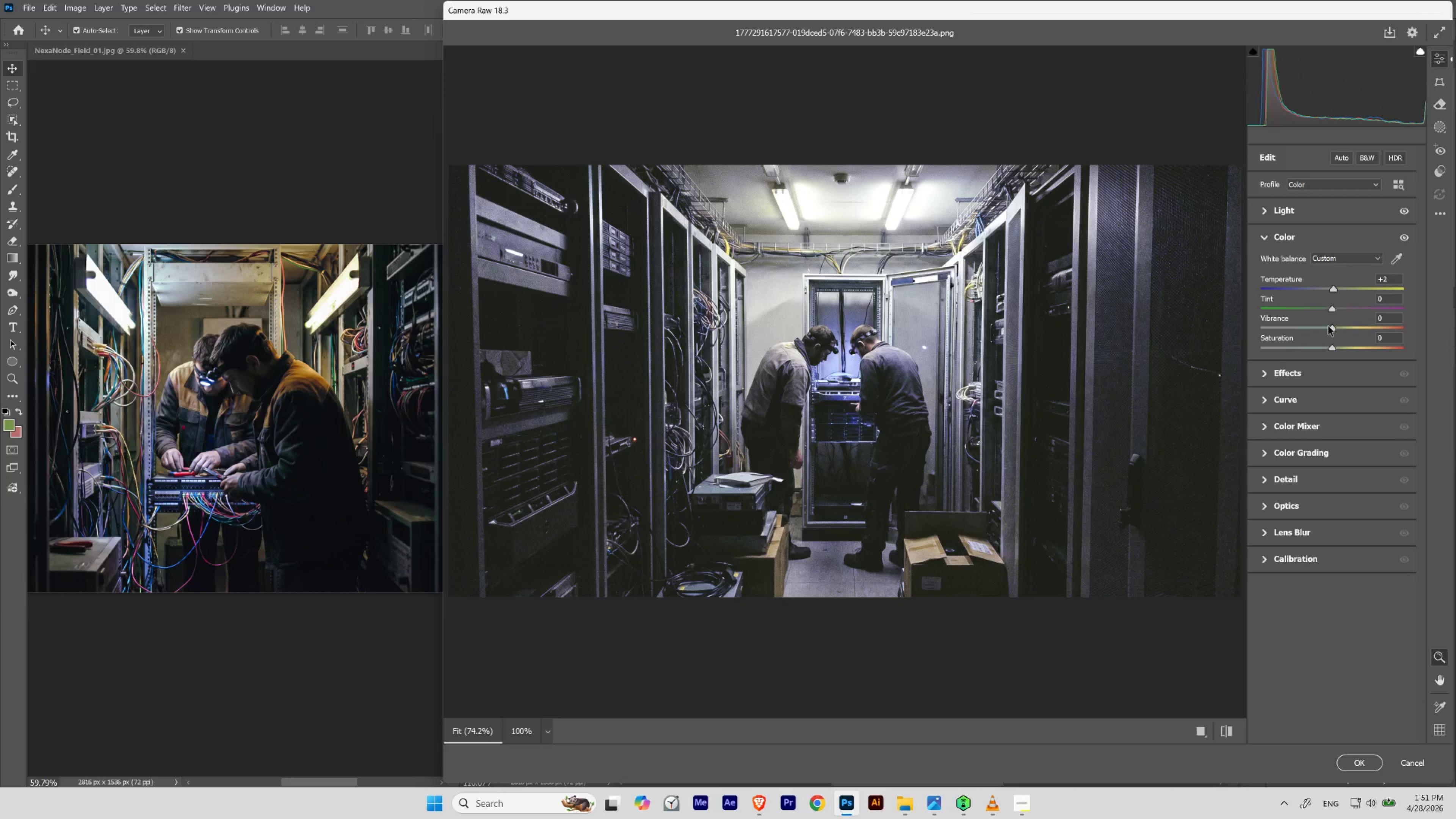 
left_click_drag(start_coordinate=[1331, 327], to_coordinate=[1326, 330])
 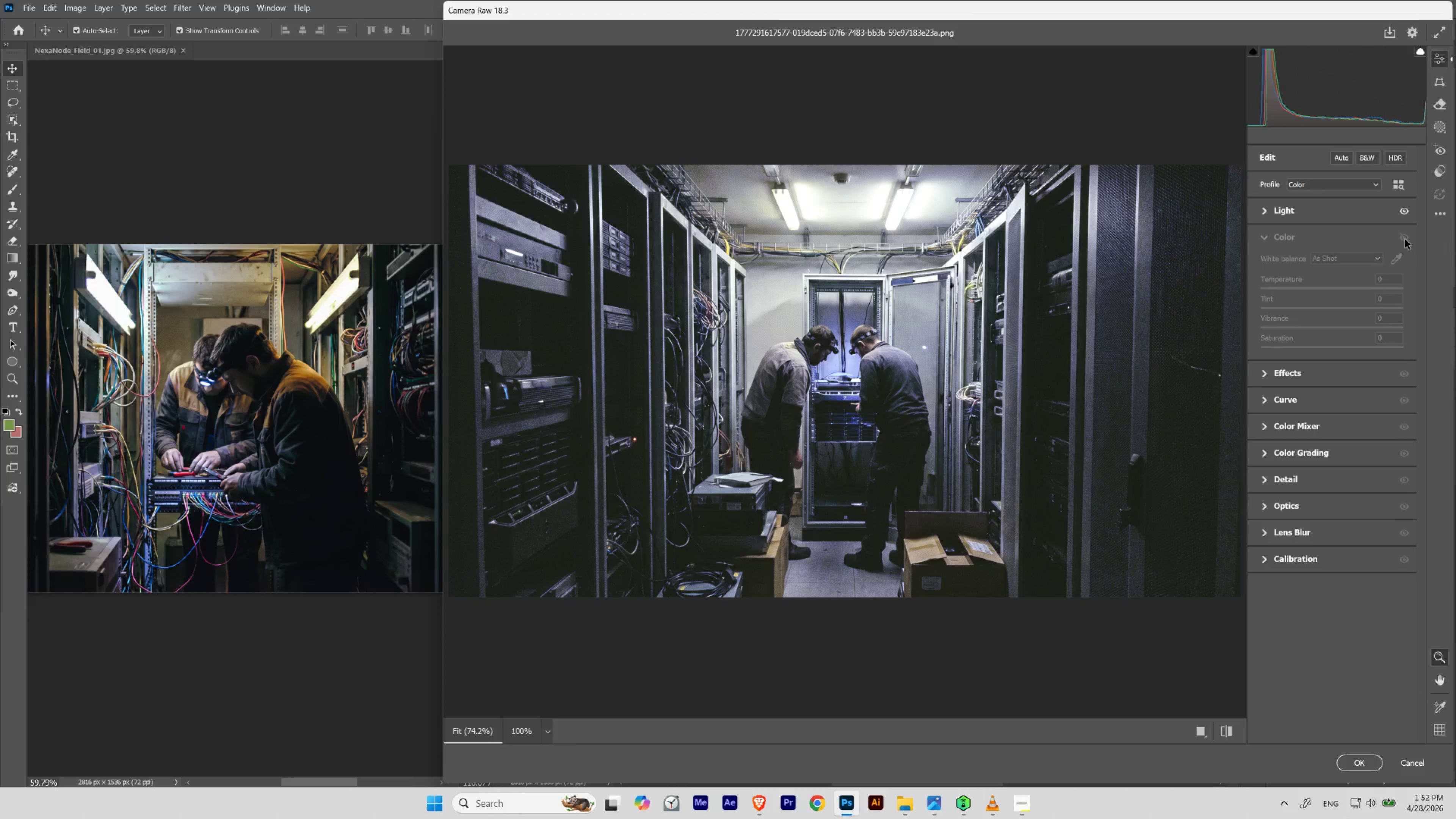 
left_click([1404, 239])
 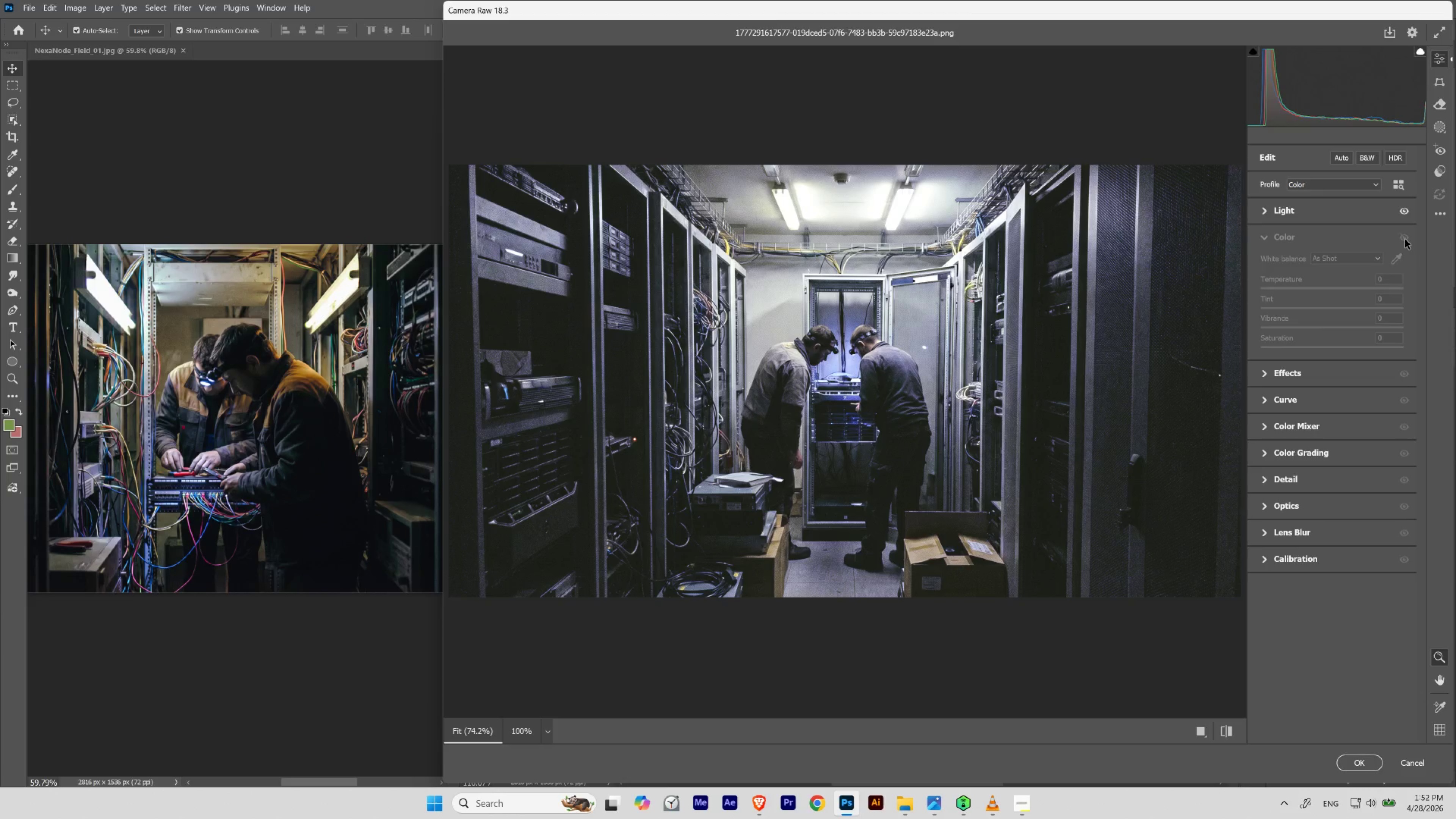 
left_click([1404, 239])
 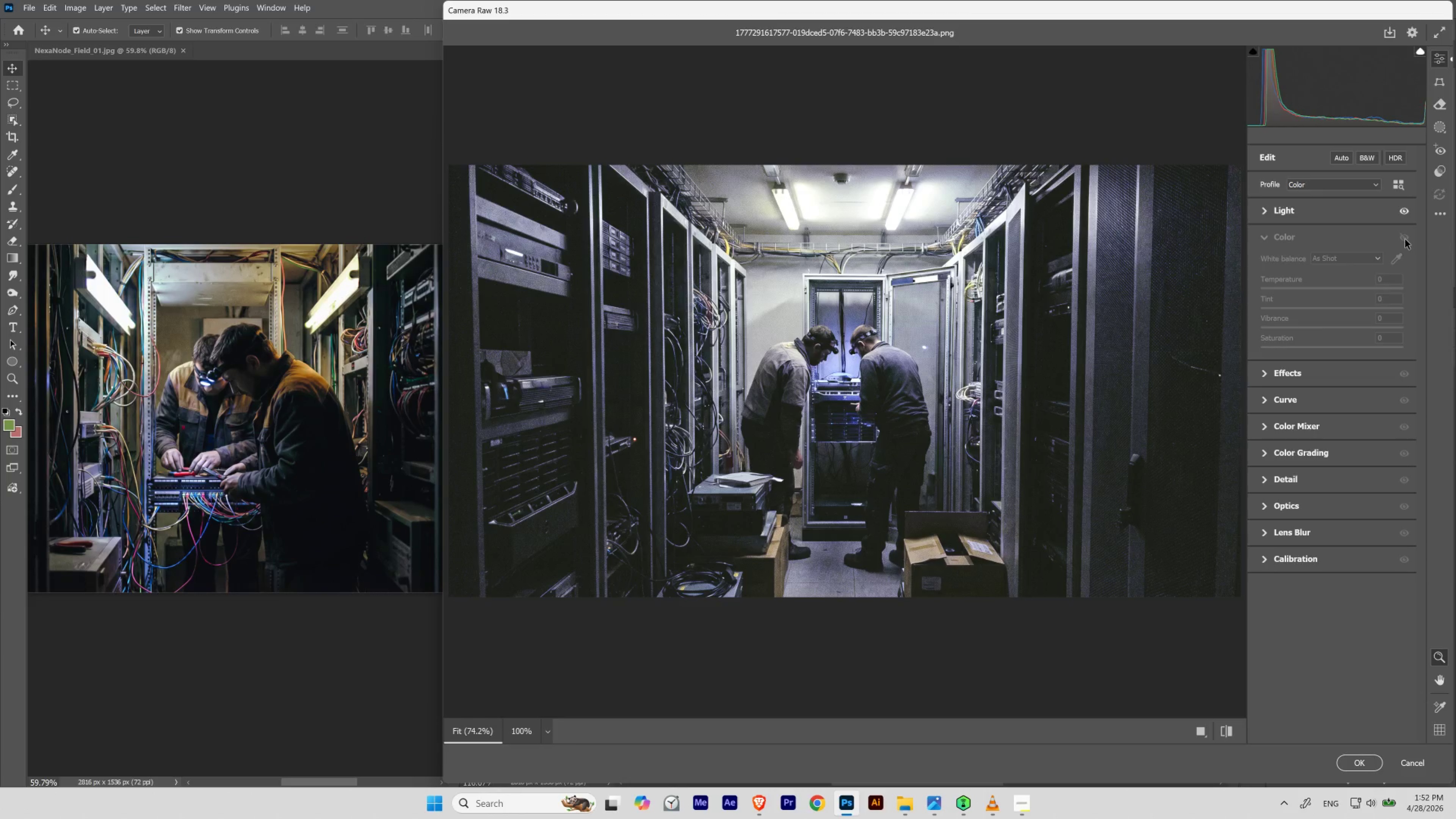 
left_click([1404, 239])
 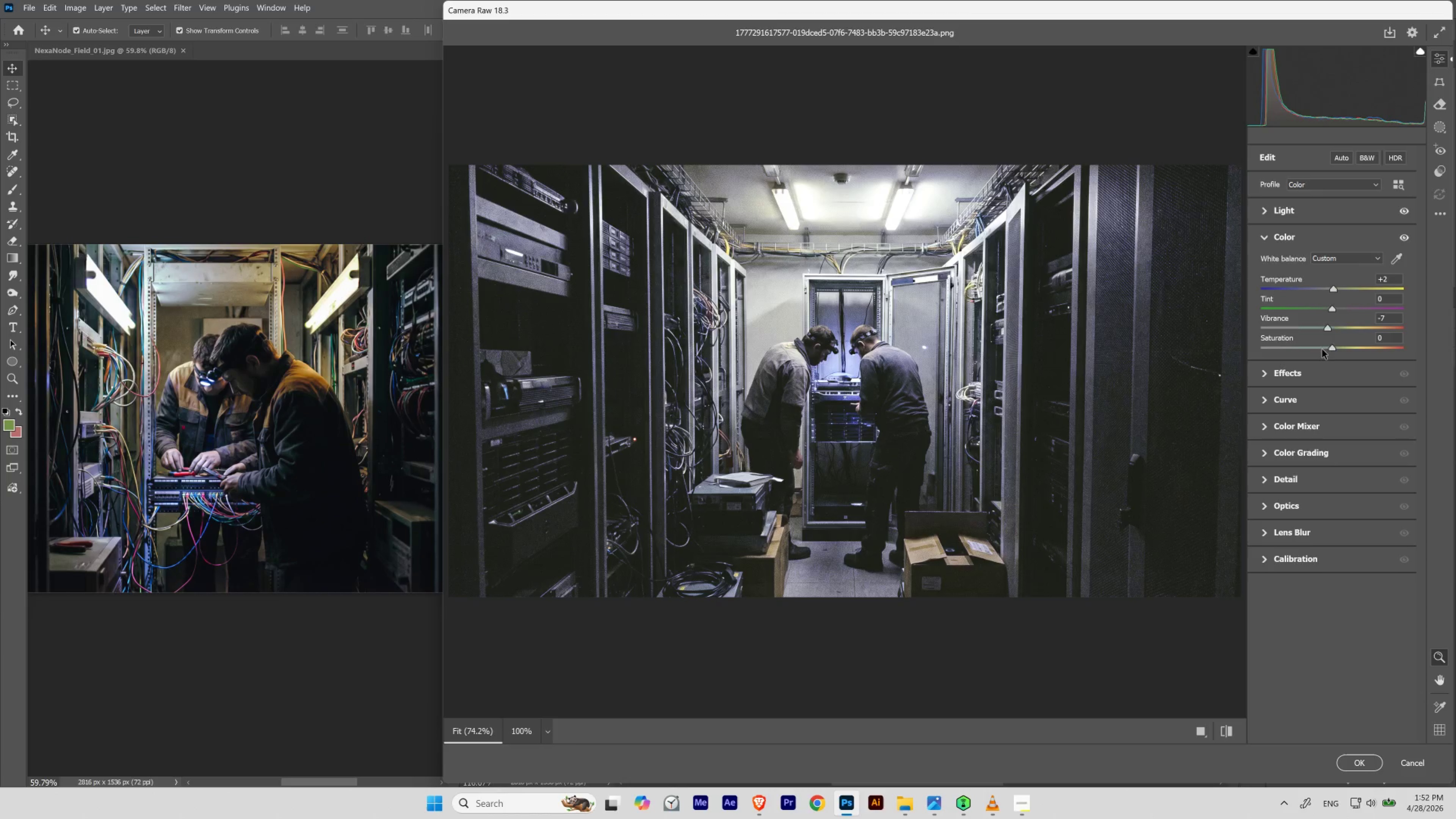 
left_click_drag(start_coordinate=[1332, 348], to_coordinate=[1323, 348])
 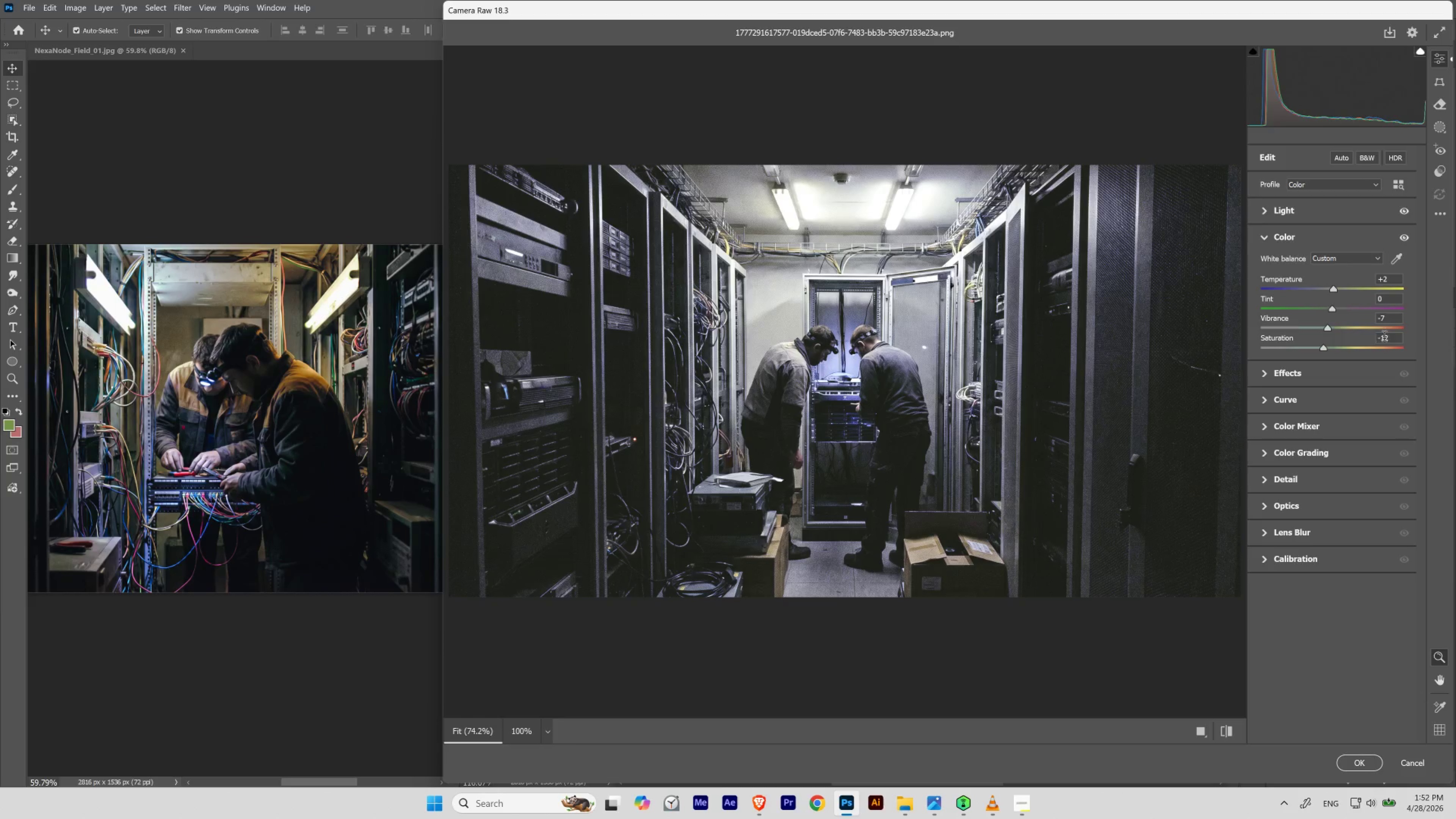 
left_click_drag(start_coordinate=[1392, 340], to_coordinate=[1300, 349])
 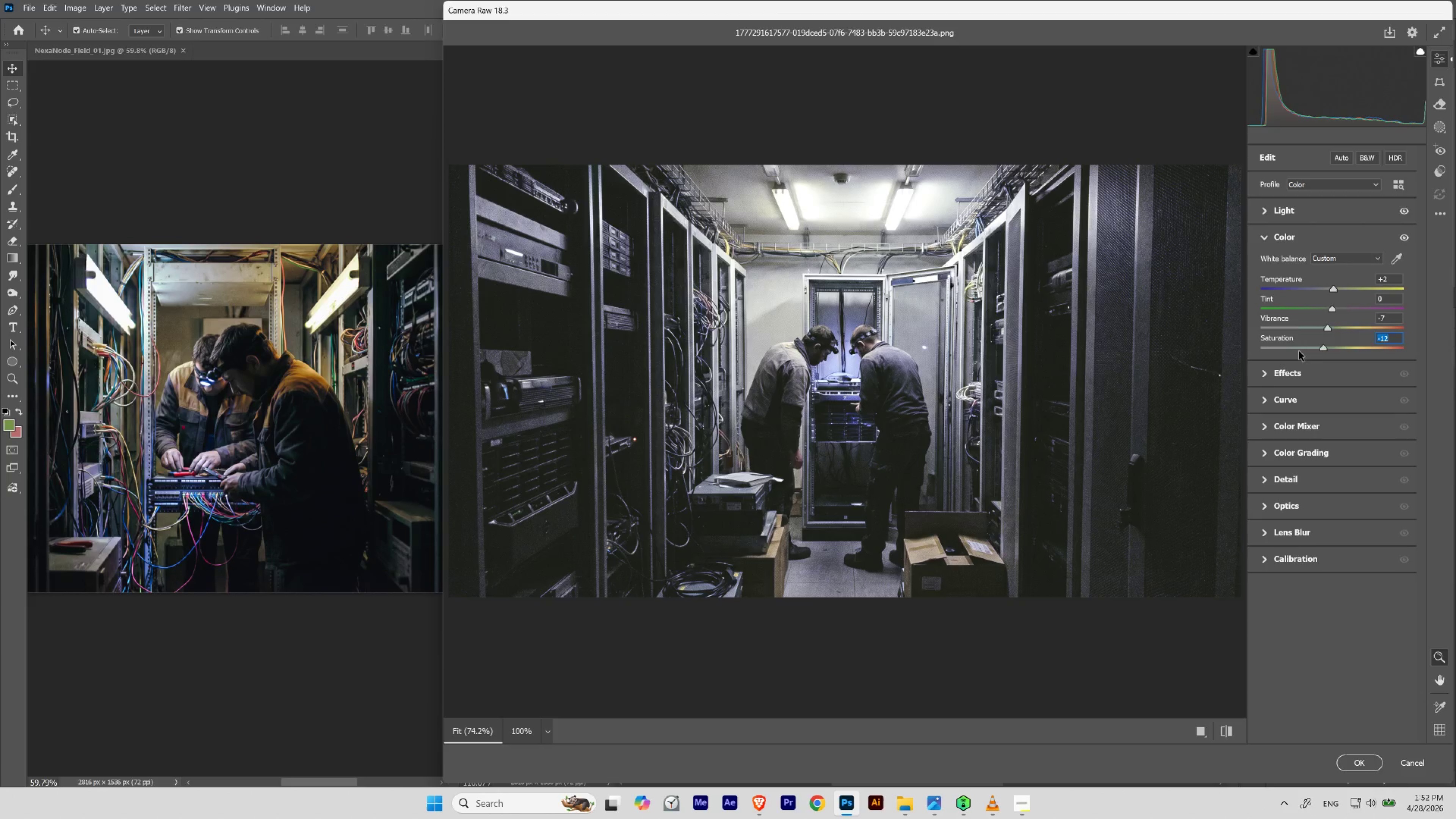 
key(Numpad0)
 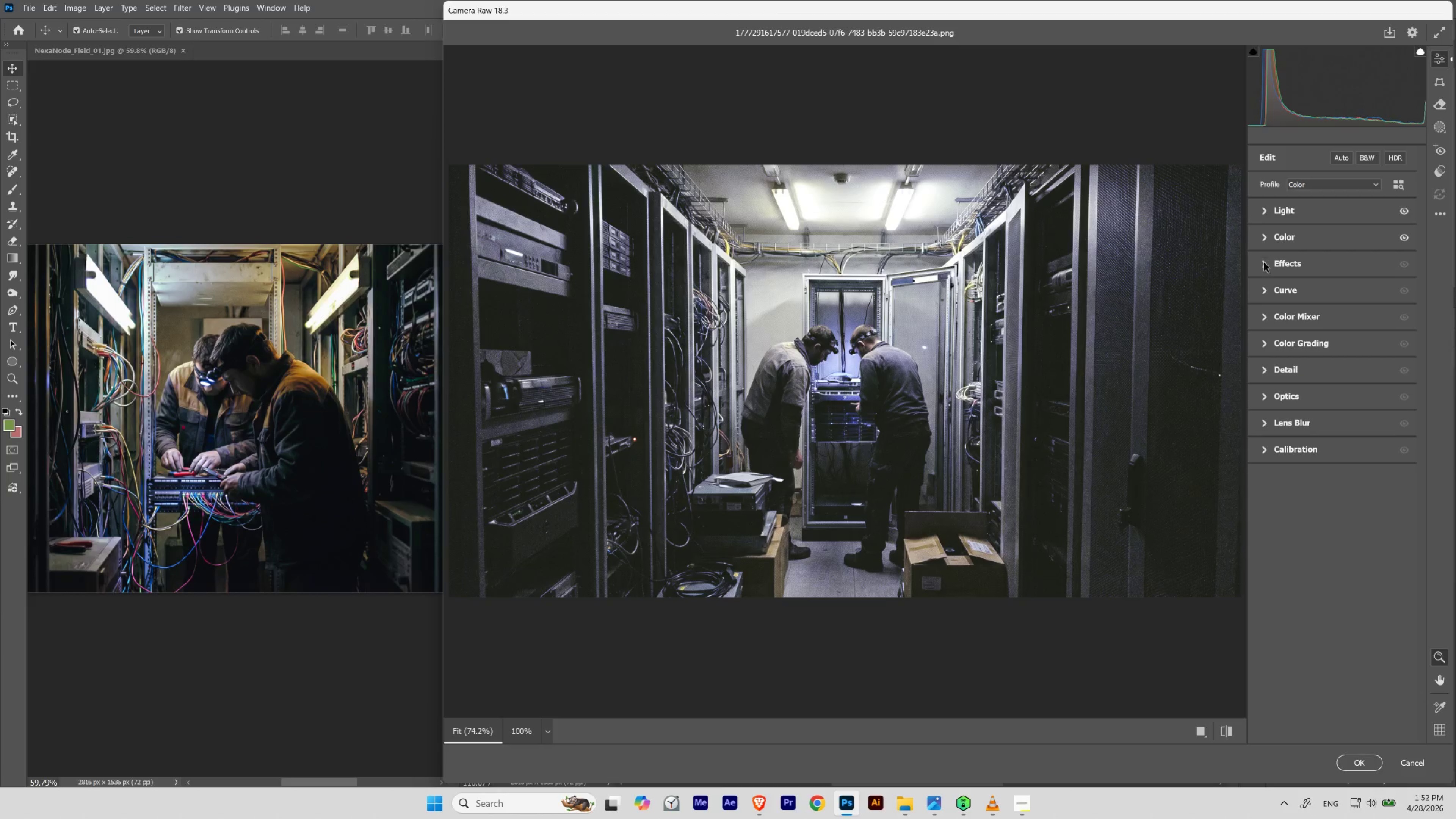 
left_click([1263, 265])
 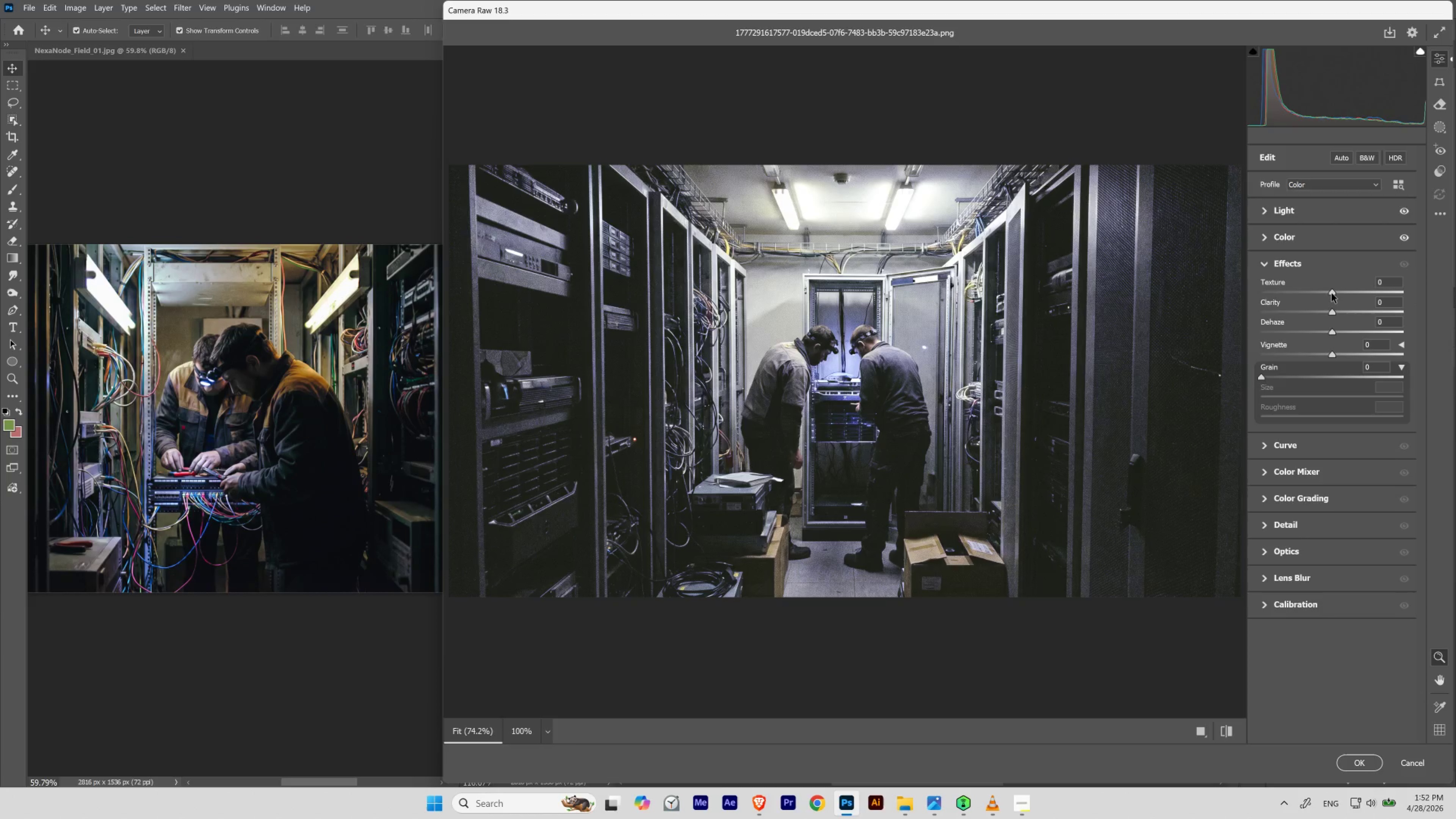 
left_click_drag(start_coordinate=[1331, 292], to_coordinate=[1324, 298])
 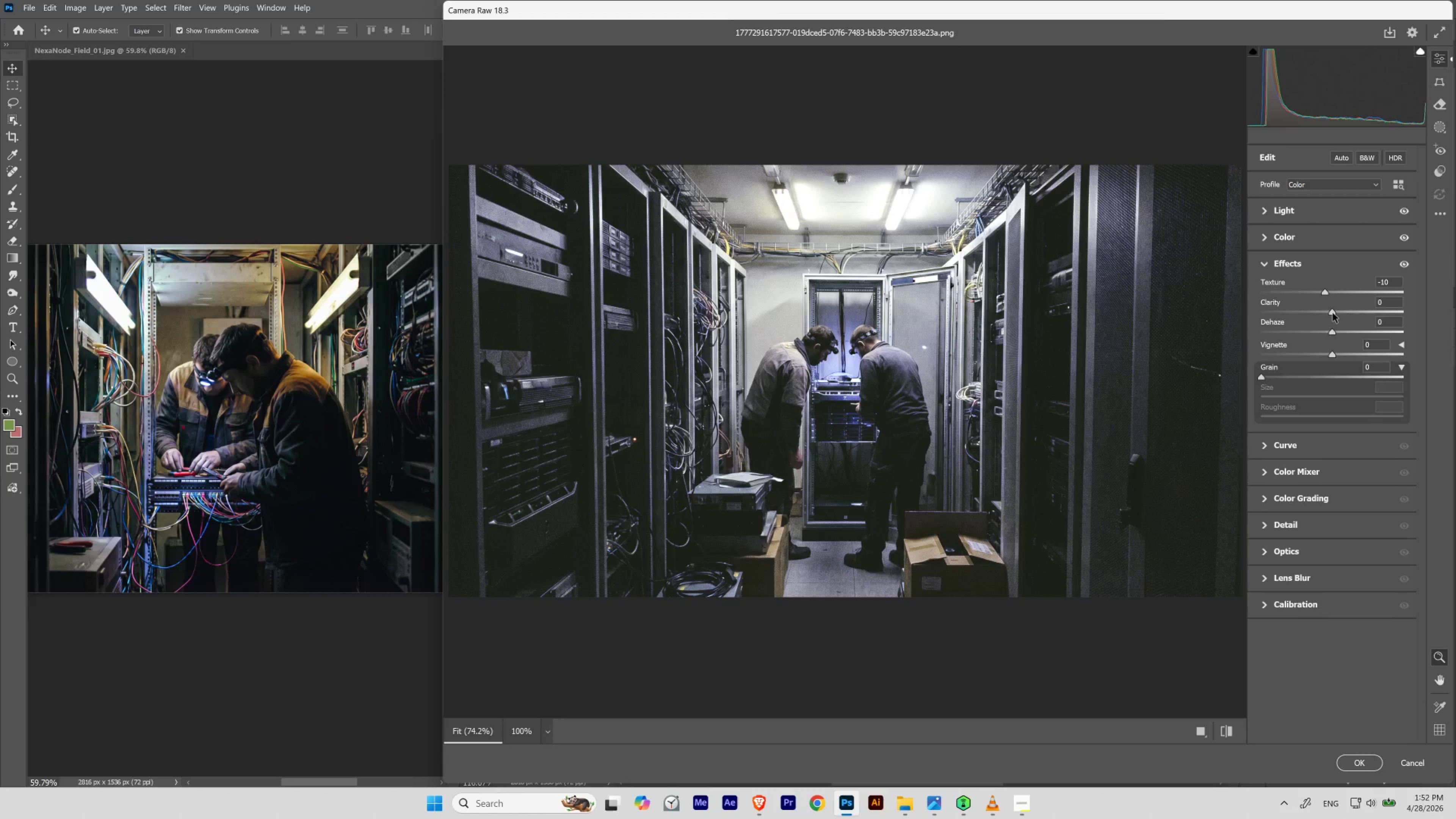 
left_click_drag(start_coordinate=[1332, 312], to_coordinate=[1335, 312])
 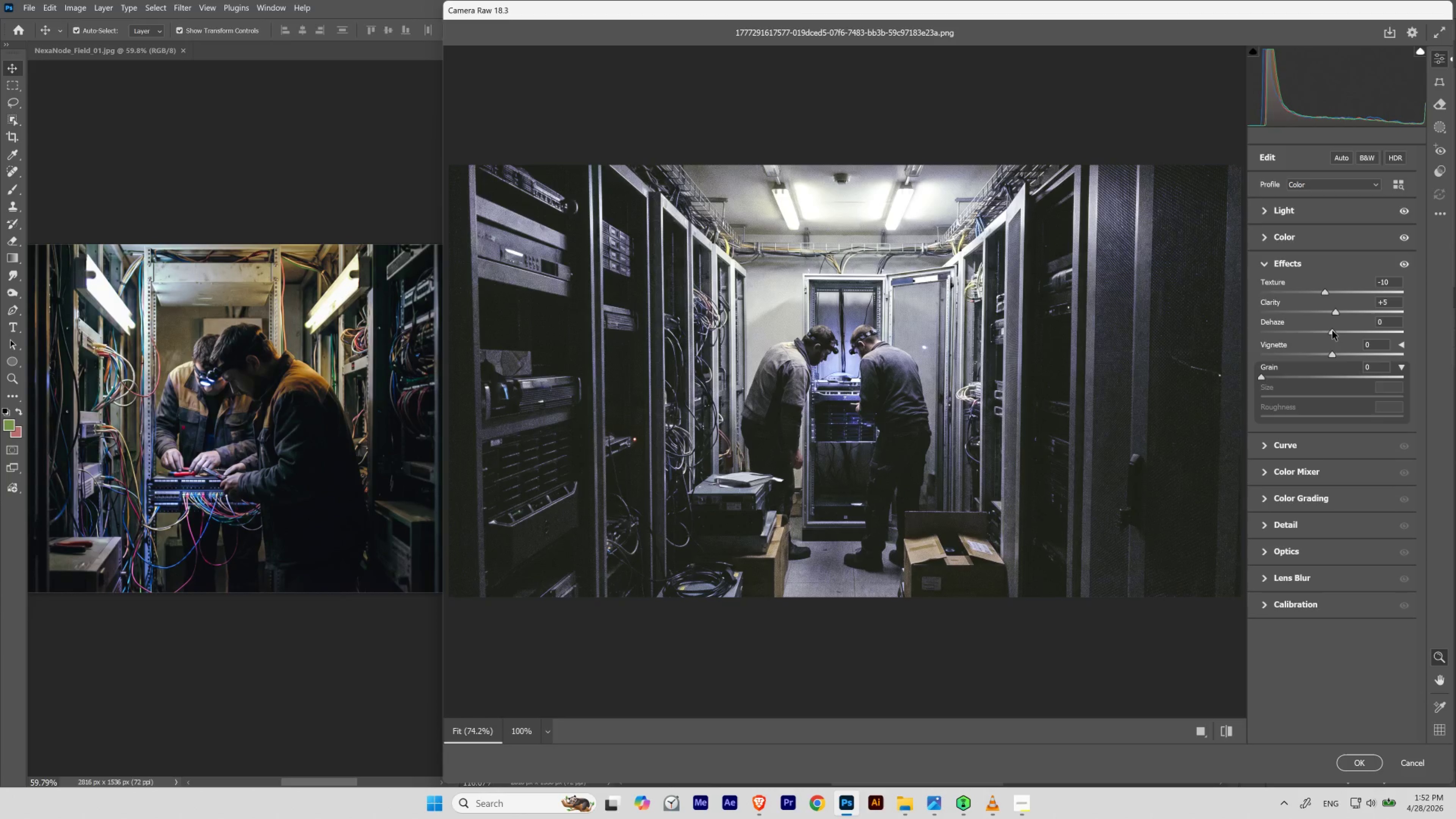 
left_click_drag(start_coordinate=[1332, 330], to_coordinate=[1329, 330])
 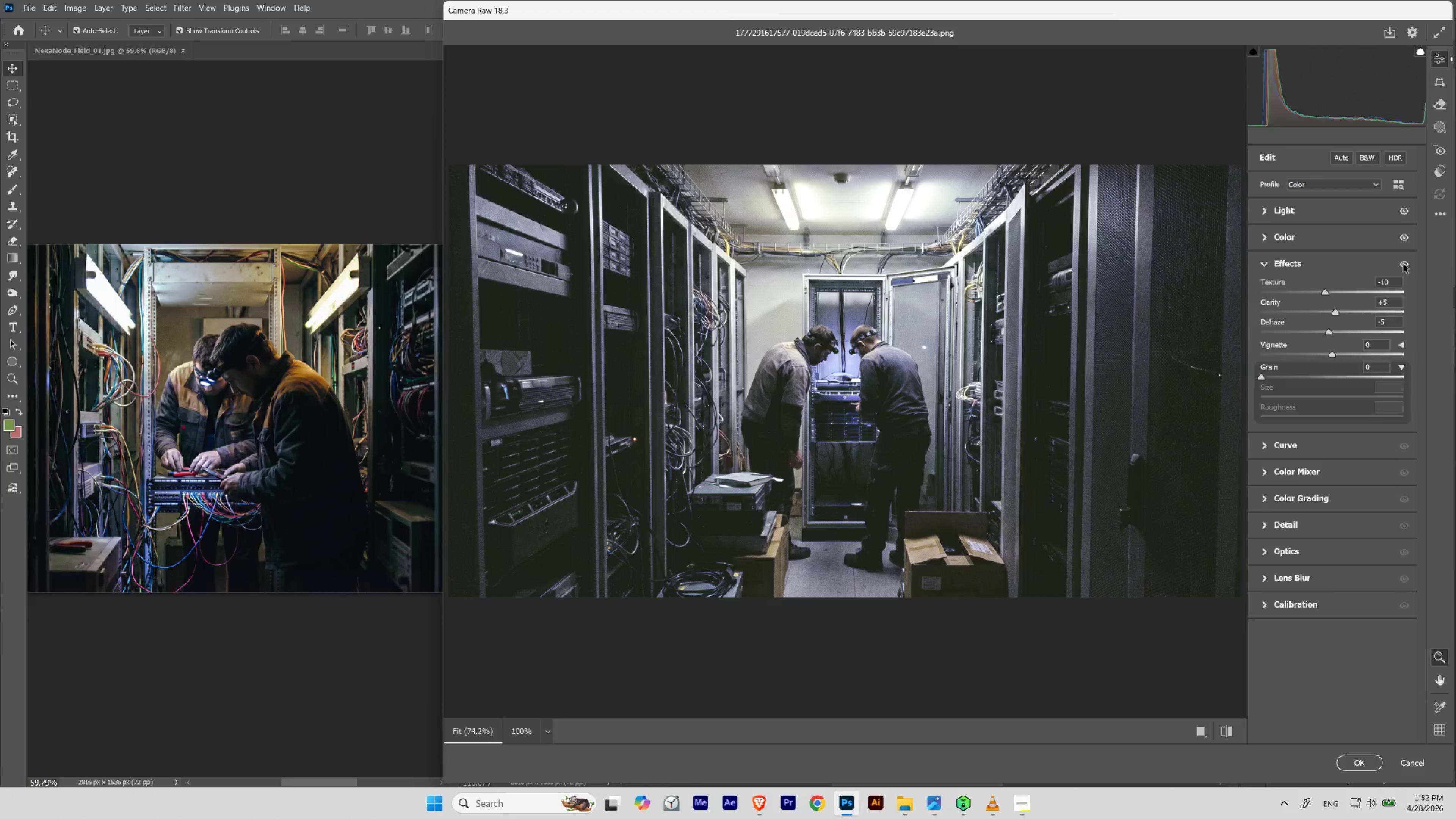 
left_click([1403, 263])
 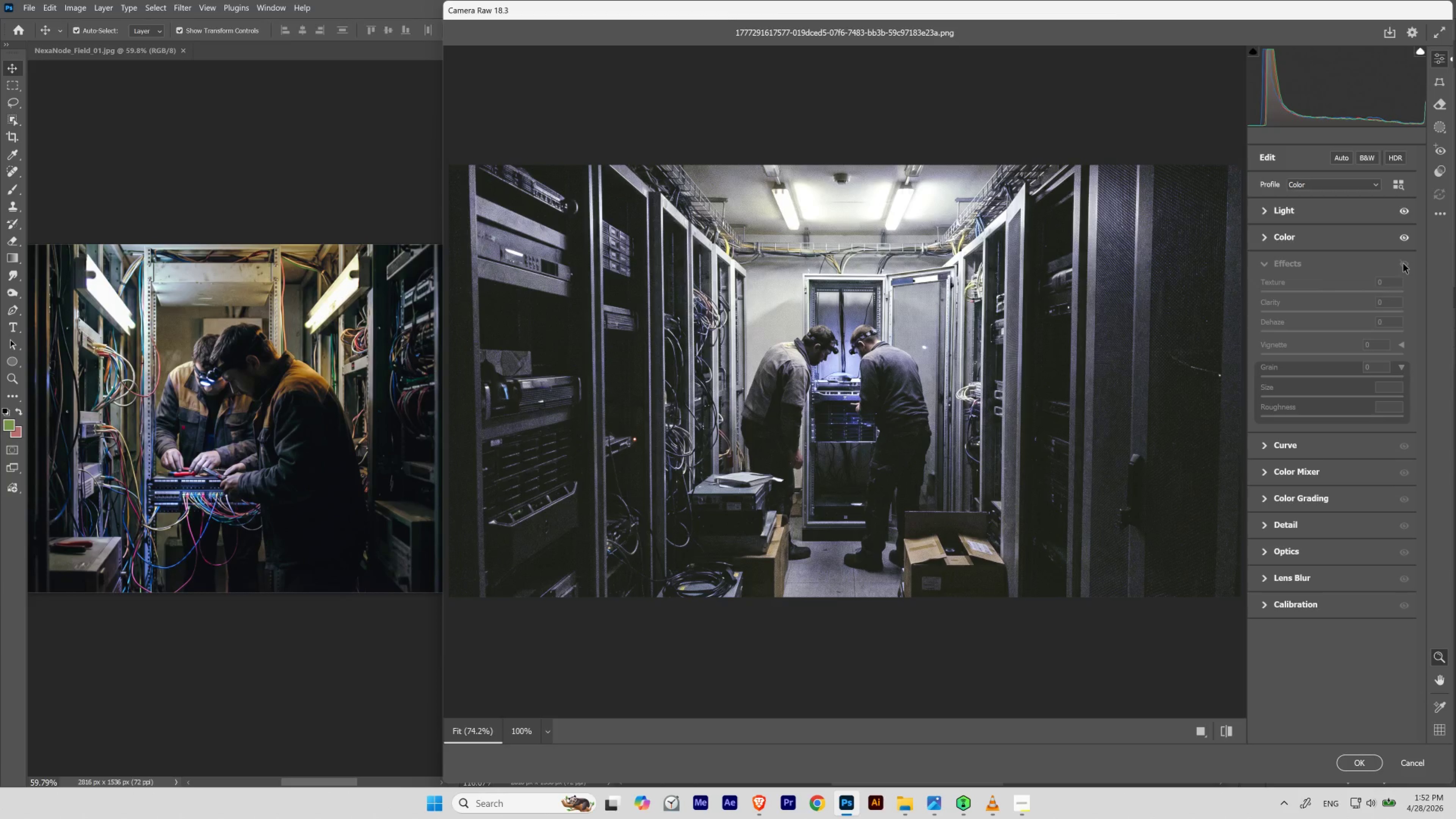 
left_click([1403, 263])
 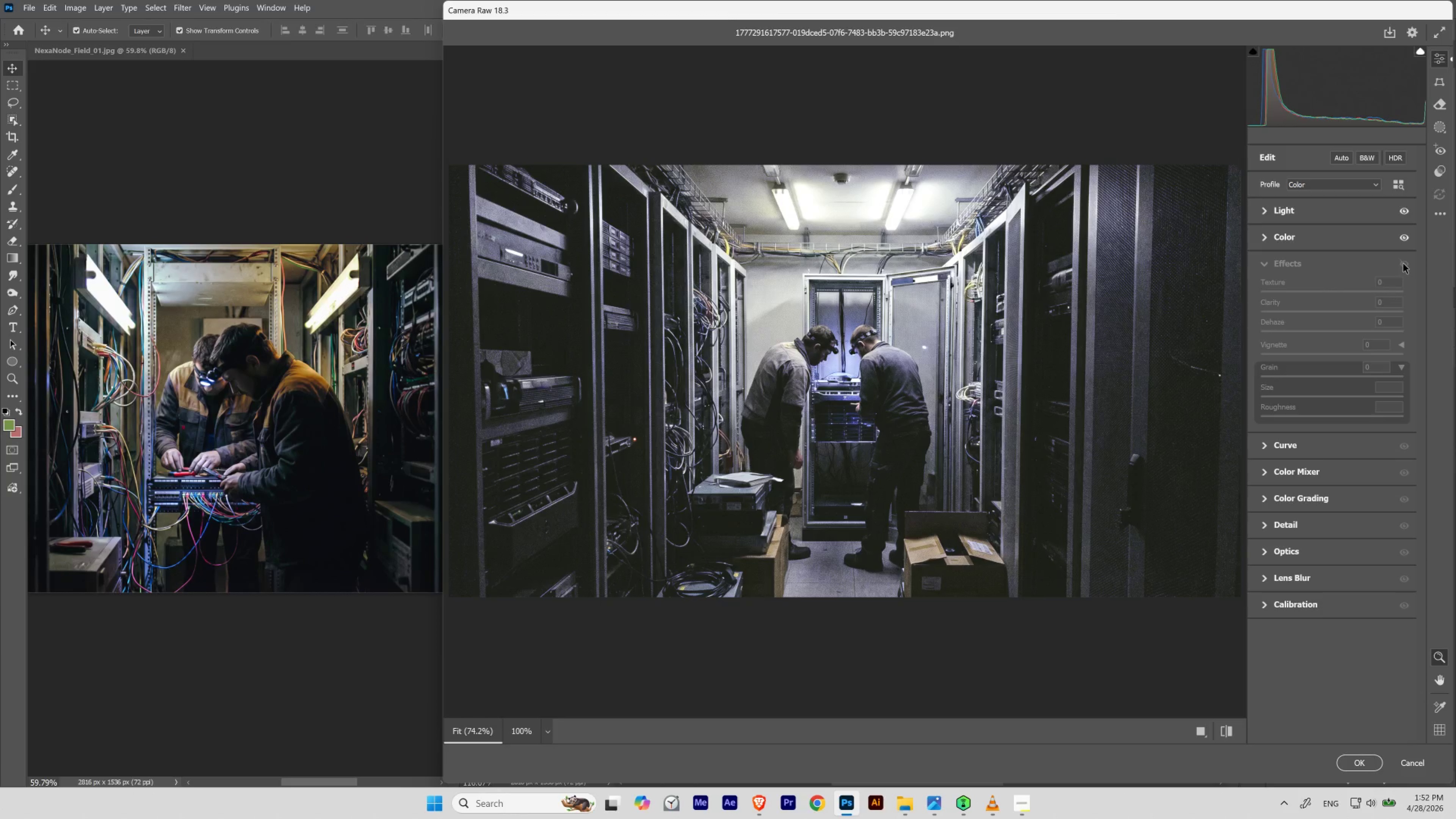 
left_click([1403, 263])
 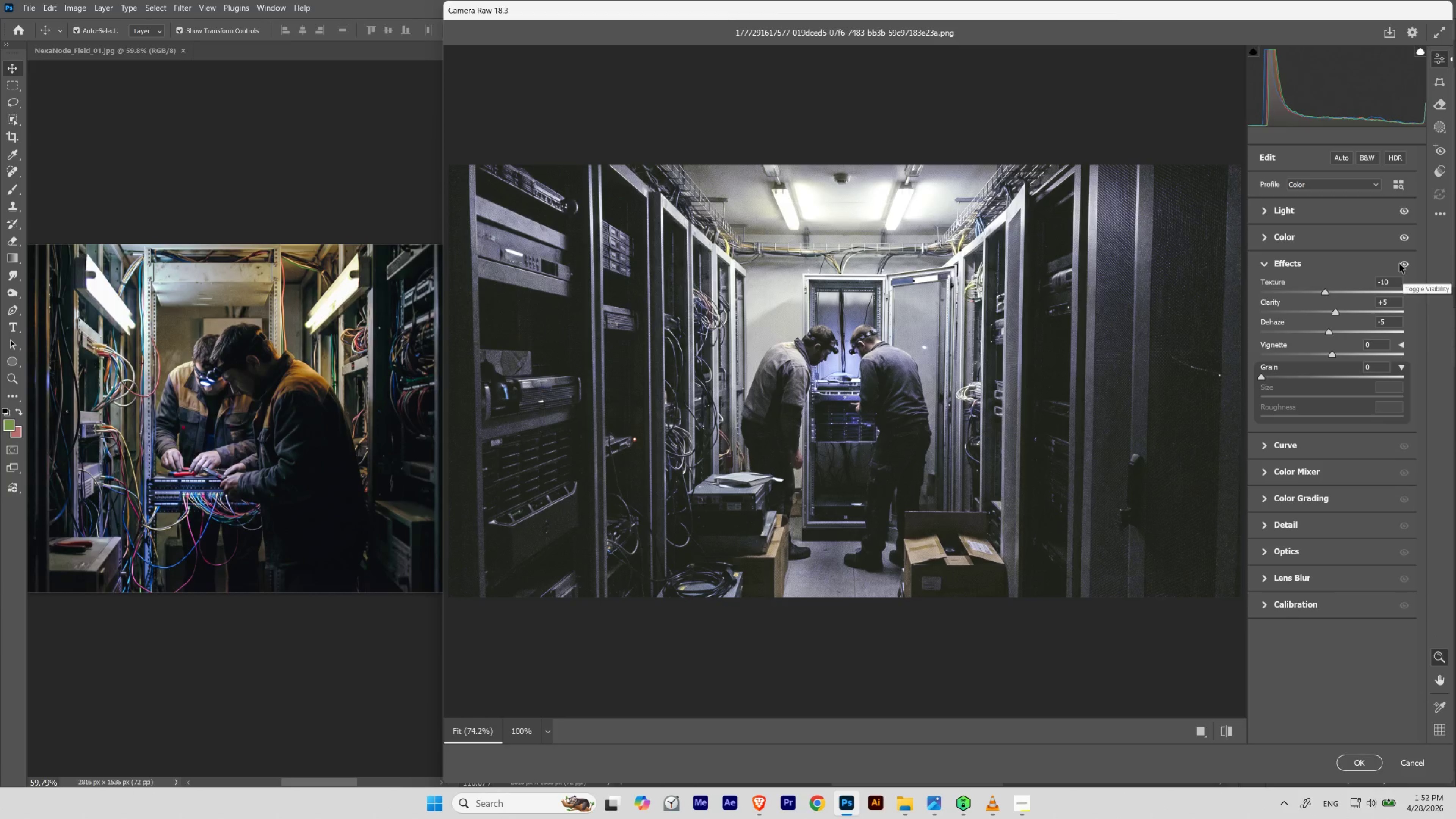 
left_click([1265, 267])
 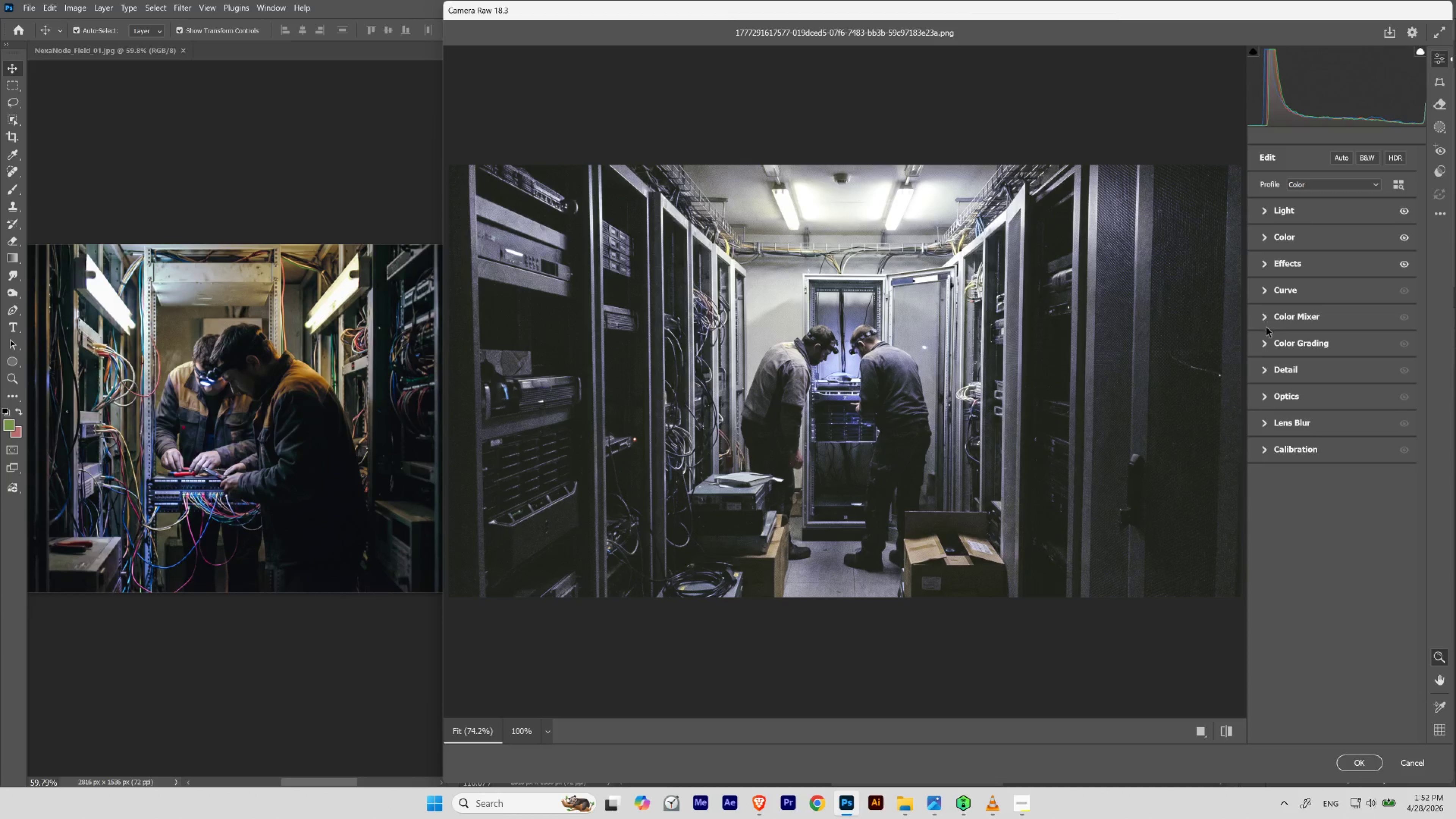 
left_click([1263, 345])
 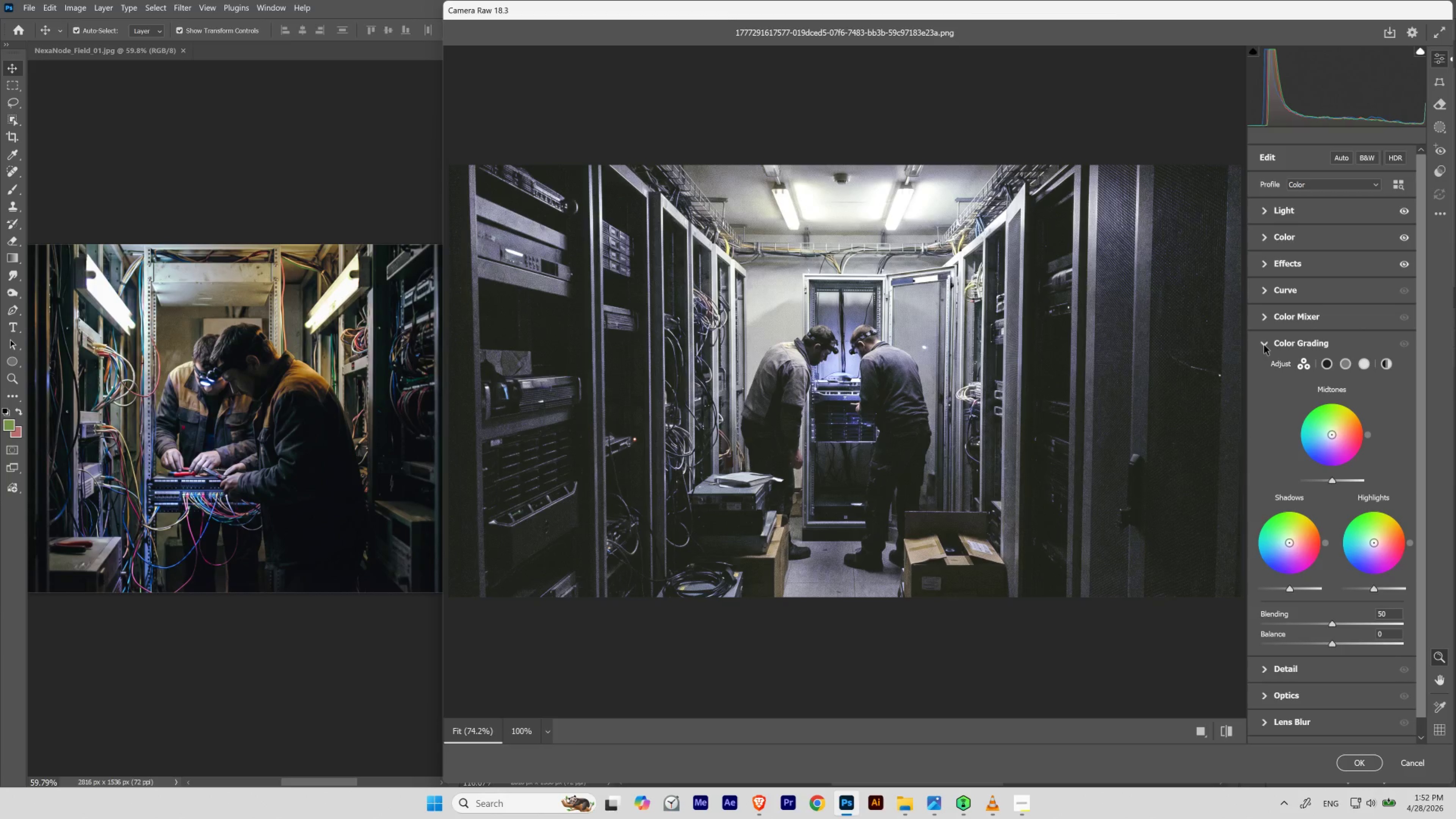 
left_click([1263, 345])
 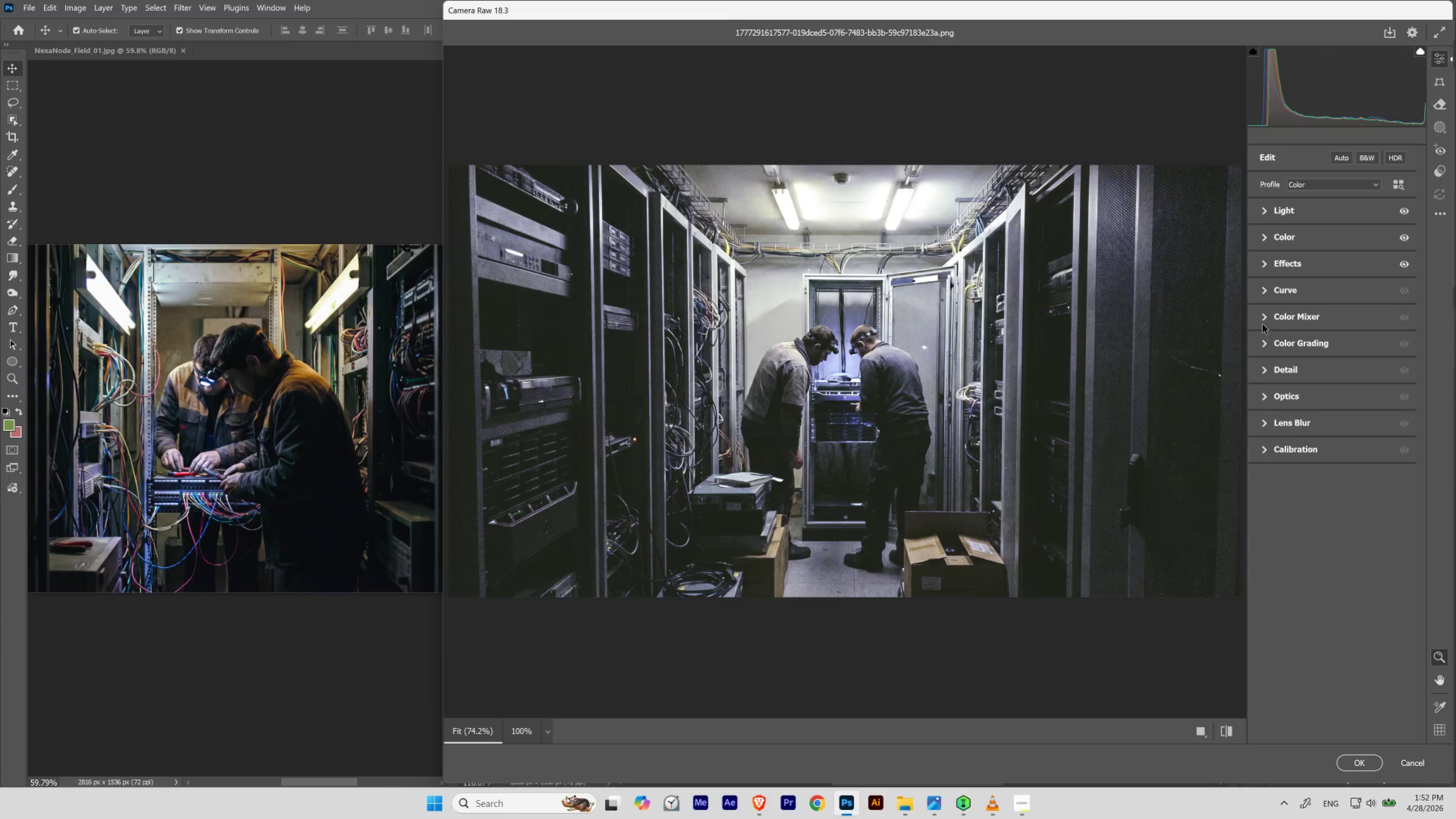 
left_click([1263, 316])
 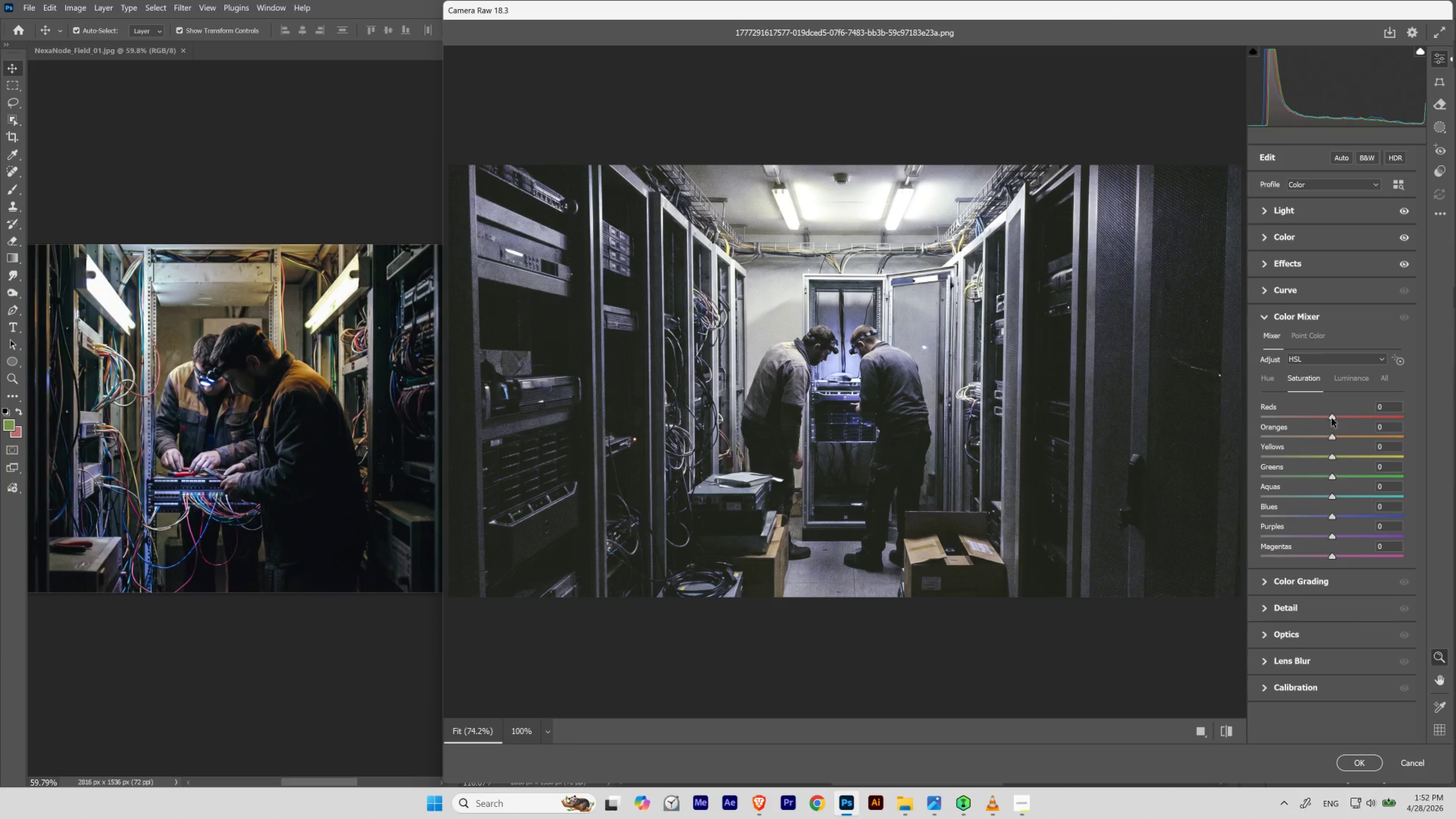 
left_click_drag(start_coordinate=[1334, 415], to_coordinate=[1320, 407])
 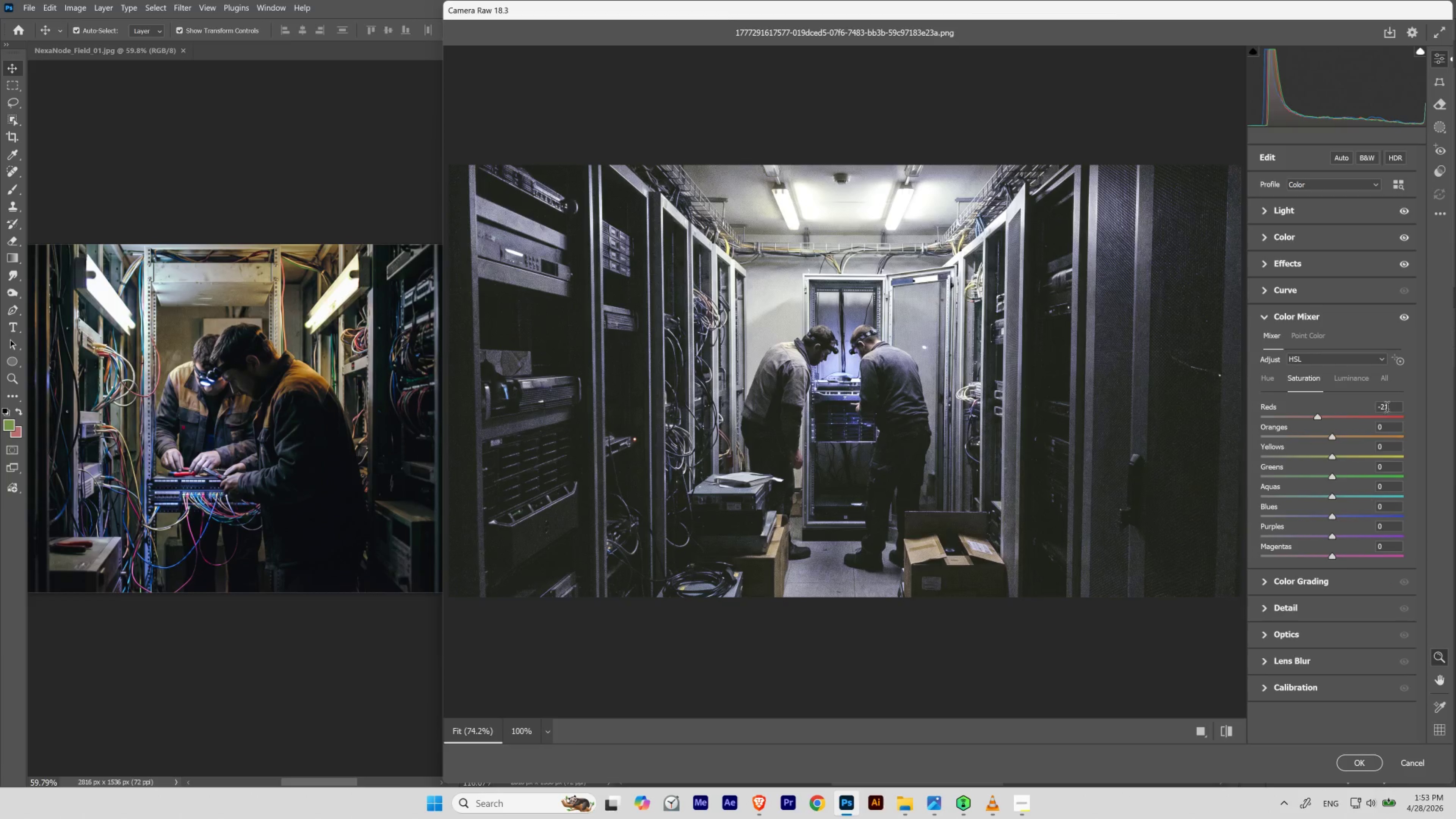 
left_click_drag(start_coordinate=[1386, 407], to_coordinate=[1353, 414])
 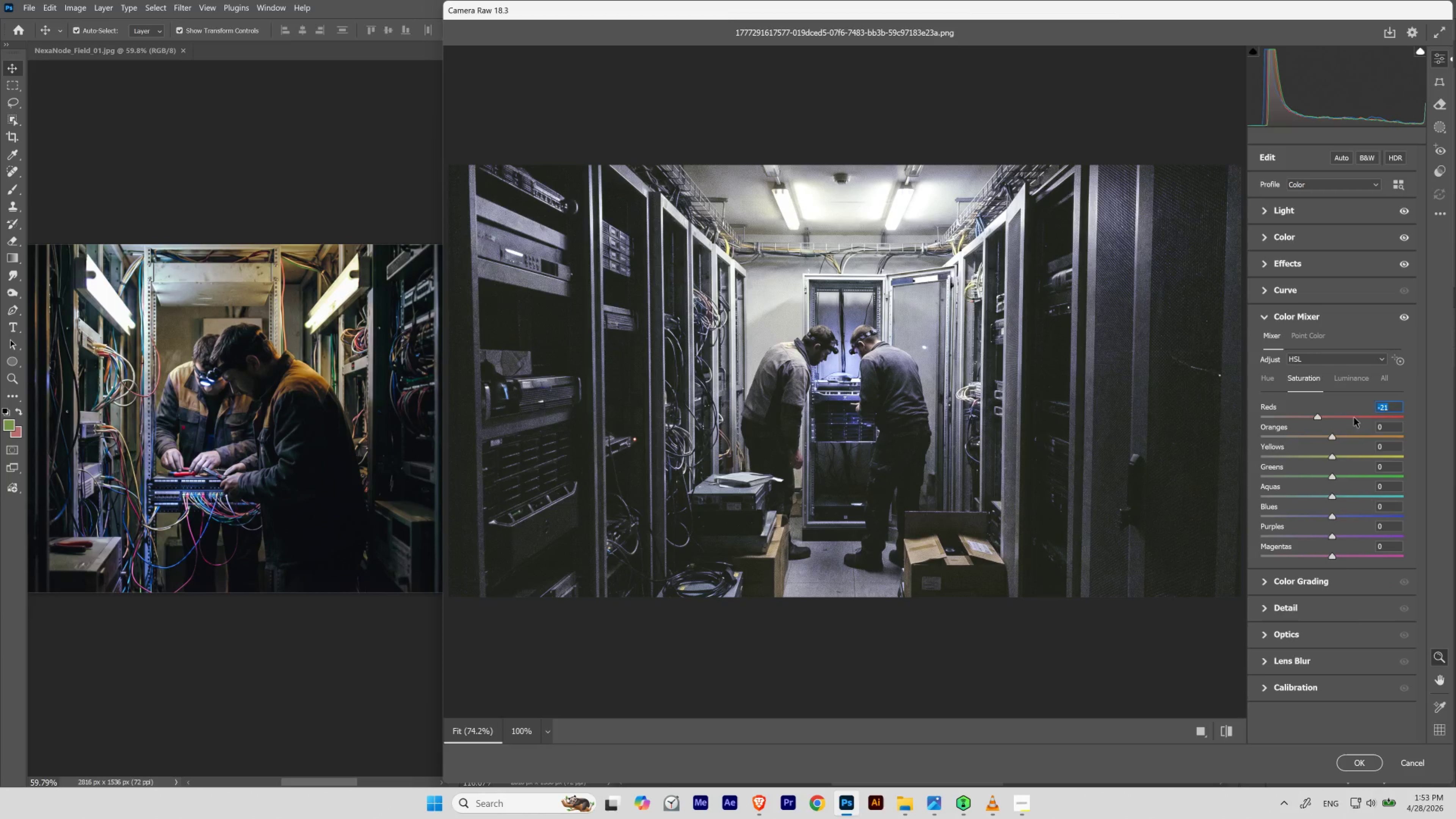 
hold_key(key=Numpad0, duration=0.34)
 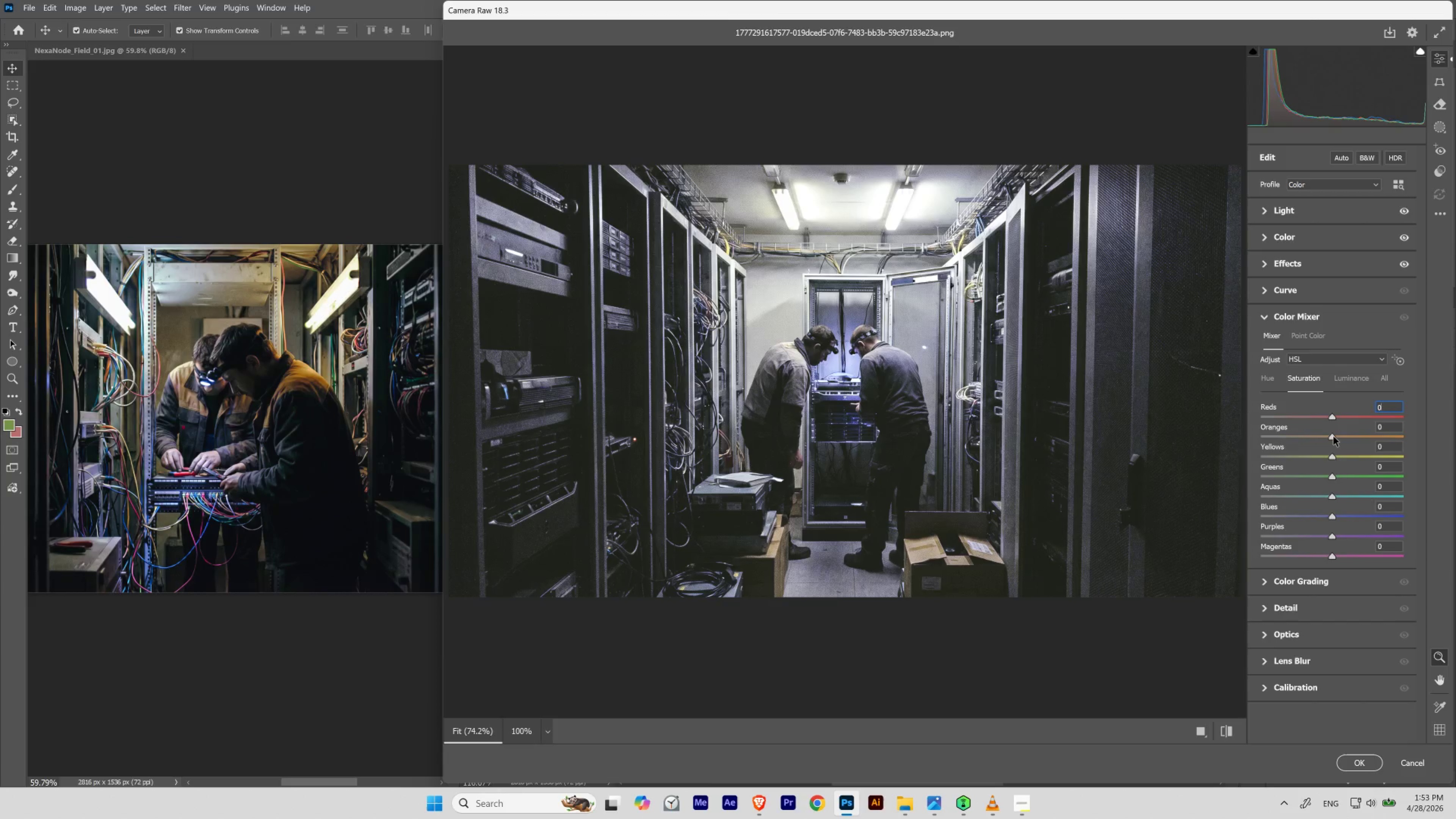 
left_click_drag(start_coordinate=[1333, 436], to_coordinate=[1362, 421])
 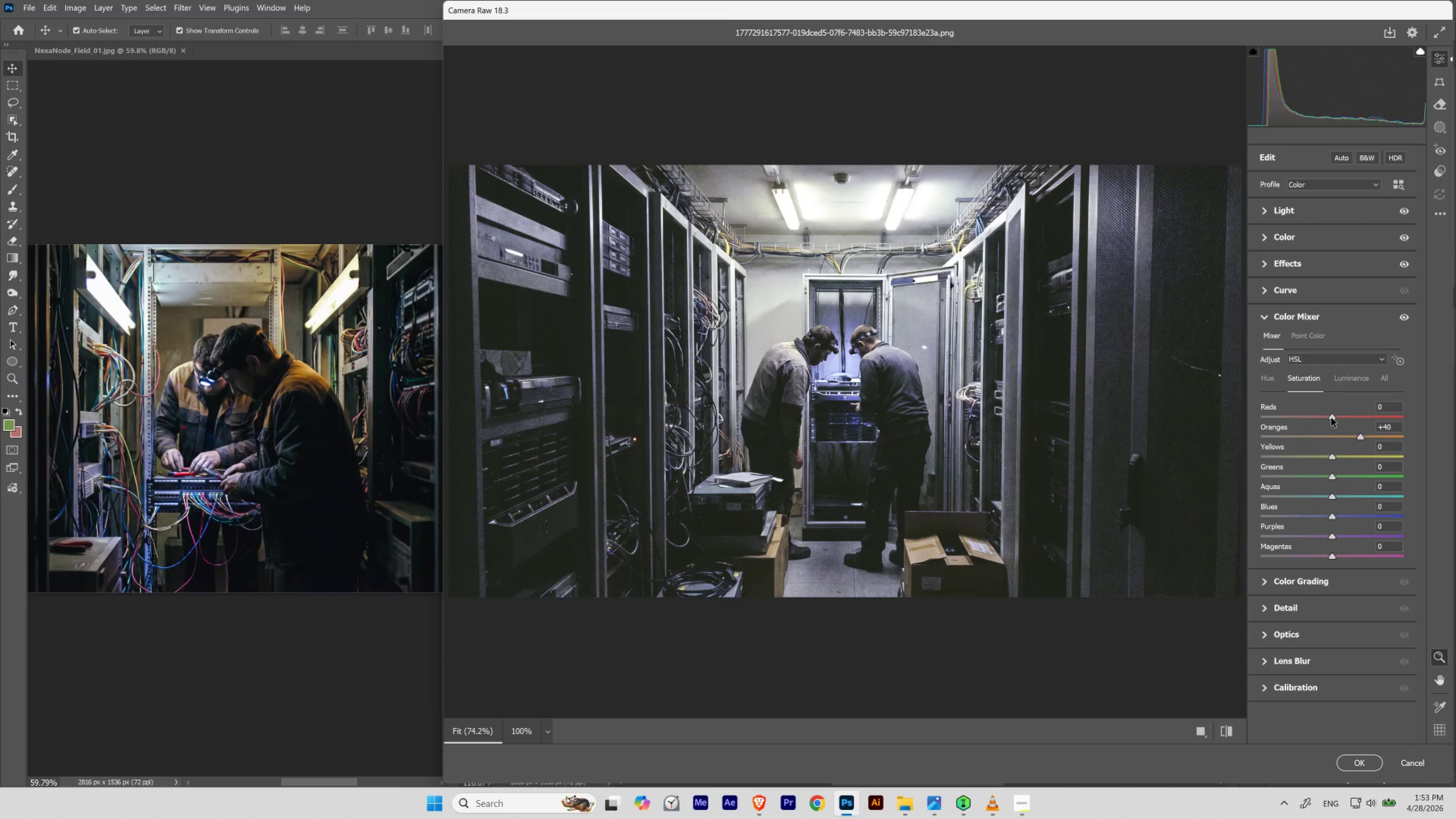 
left_click_drag(start_coordinate=[1331, 417], to_coordinate=[1331, 409])
 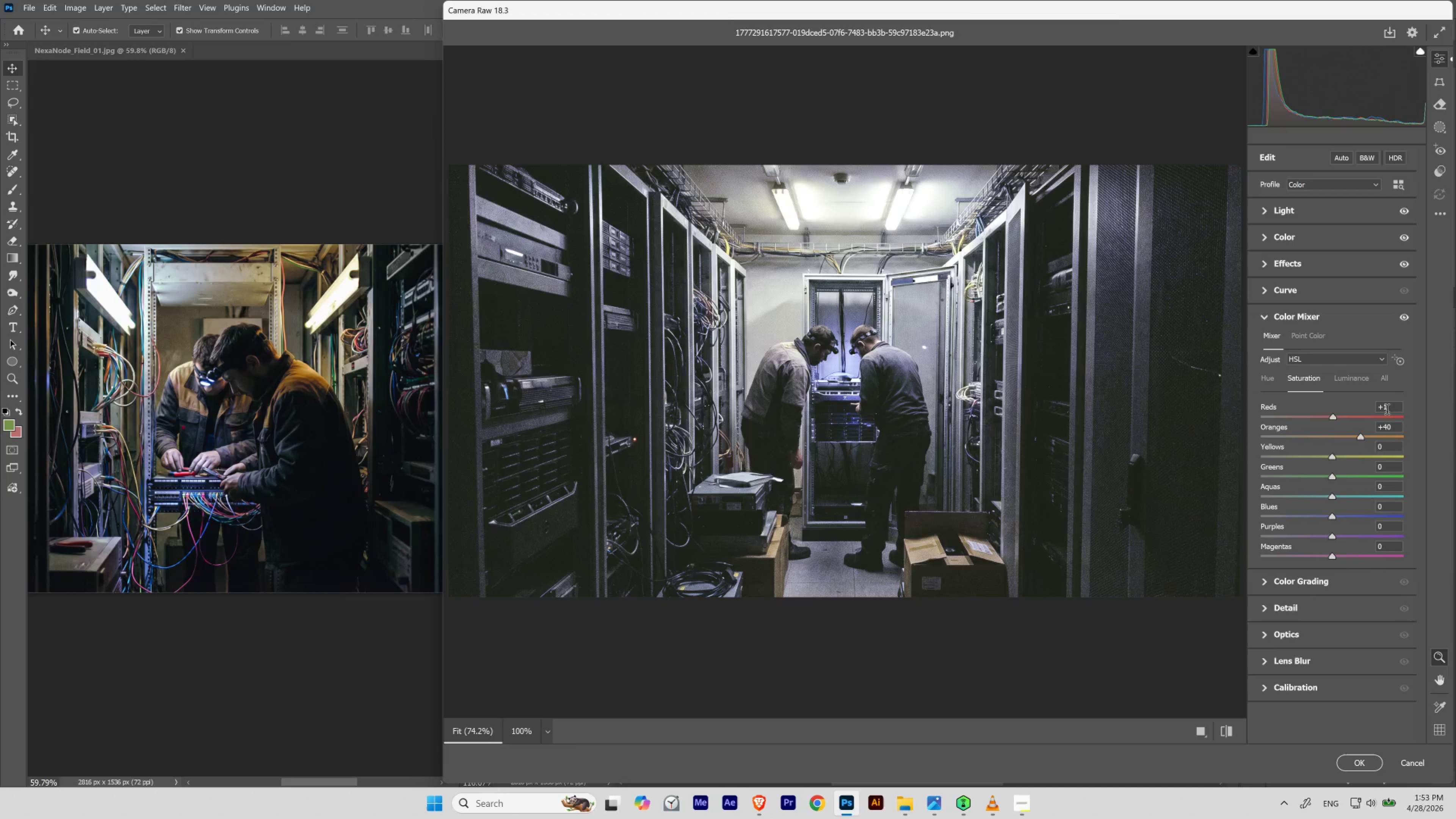 
left_click_drag(start_coordinate=[1392, 412], to_coordinate=[1351, 407])
 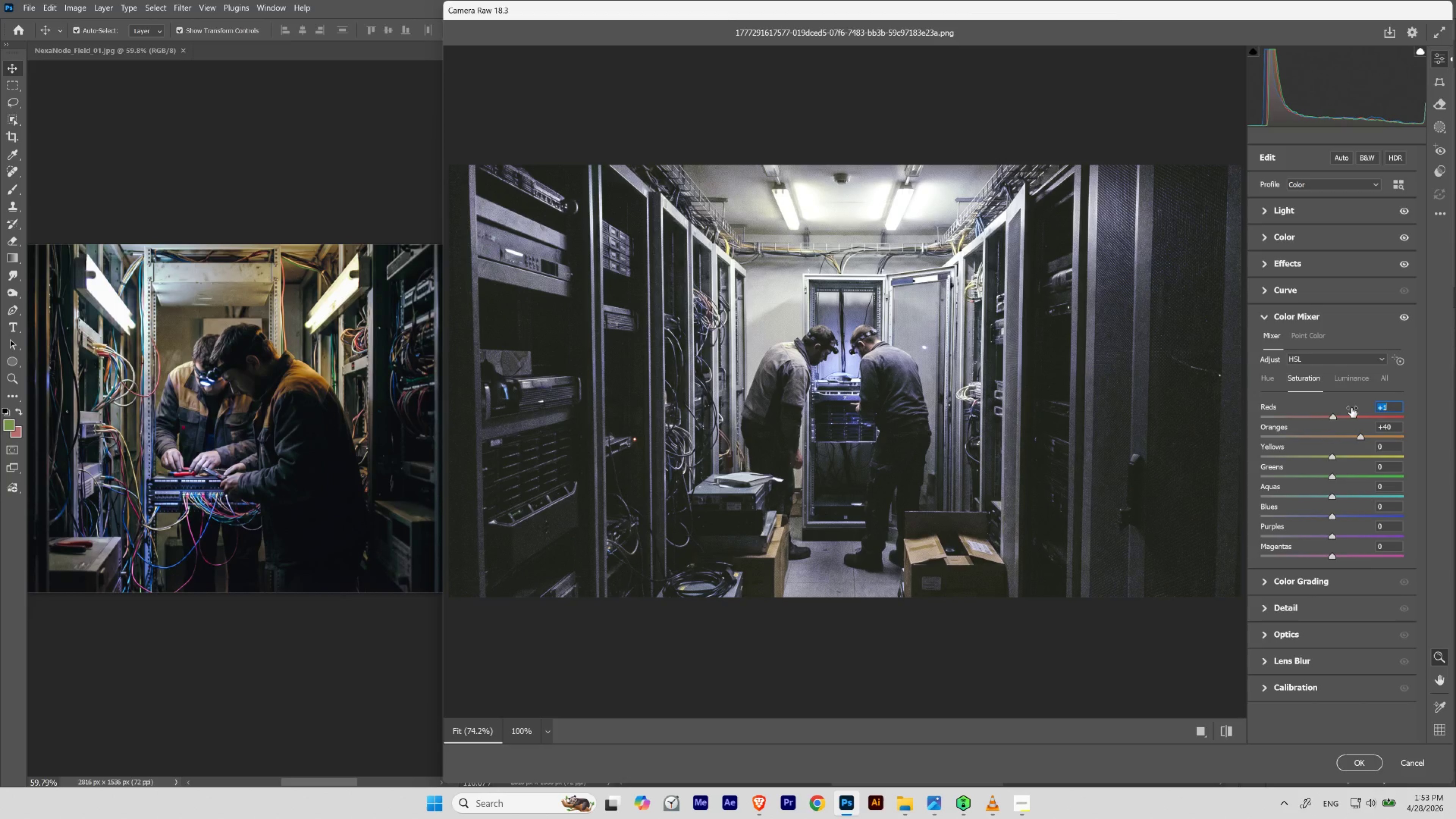 
key(Numpad0)
 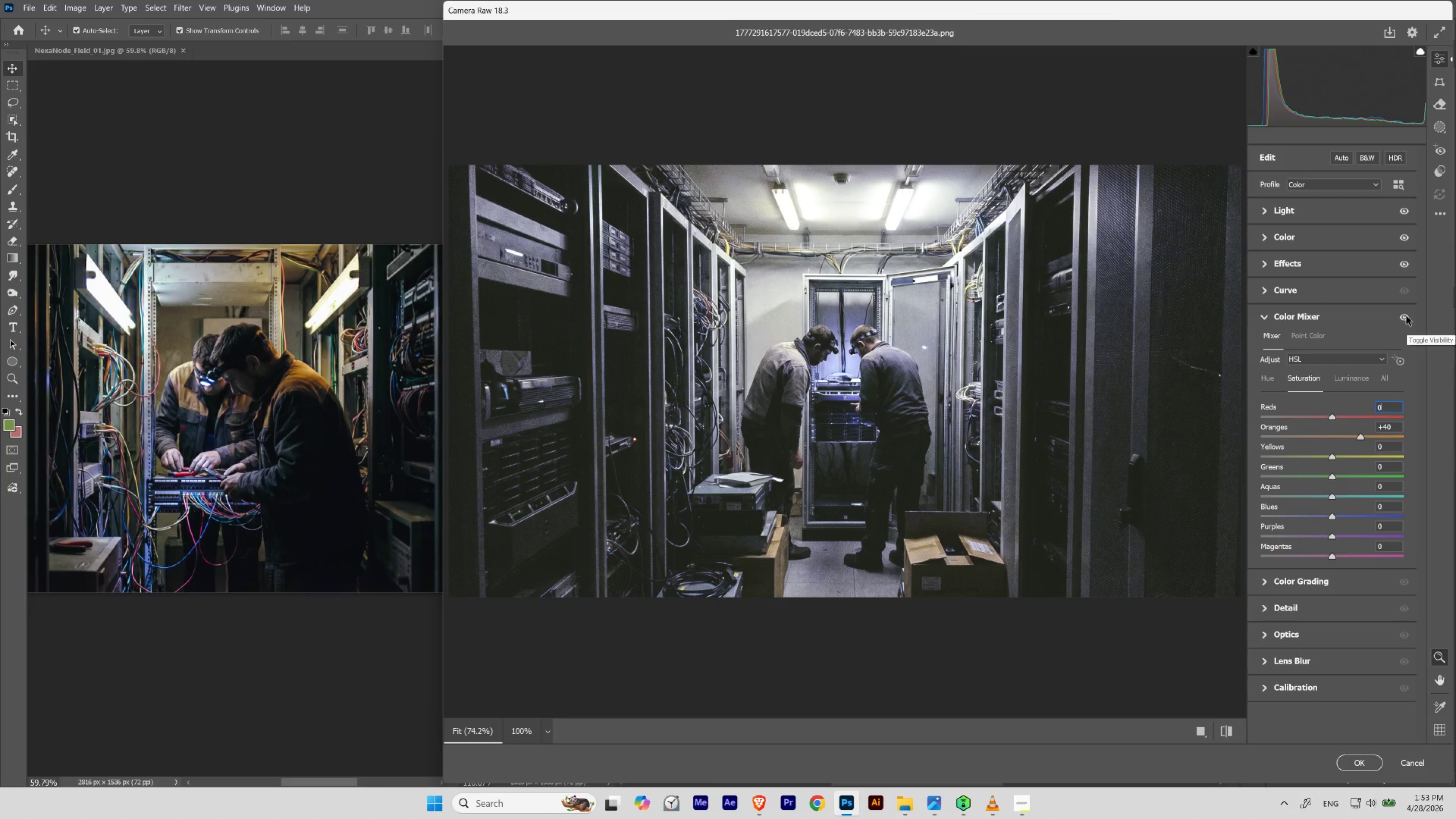 
left_click([1406, 315])
 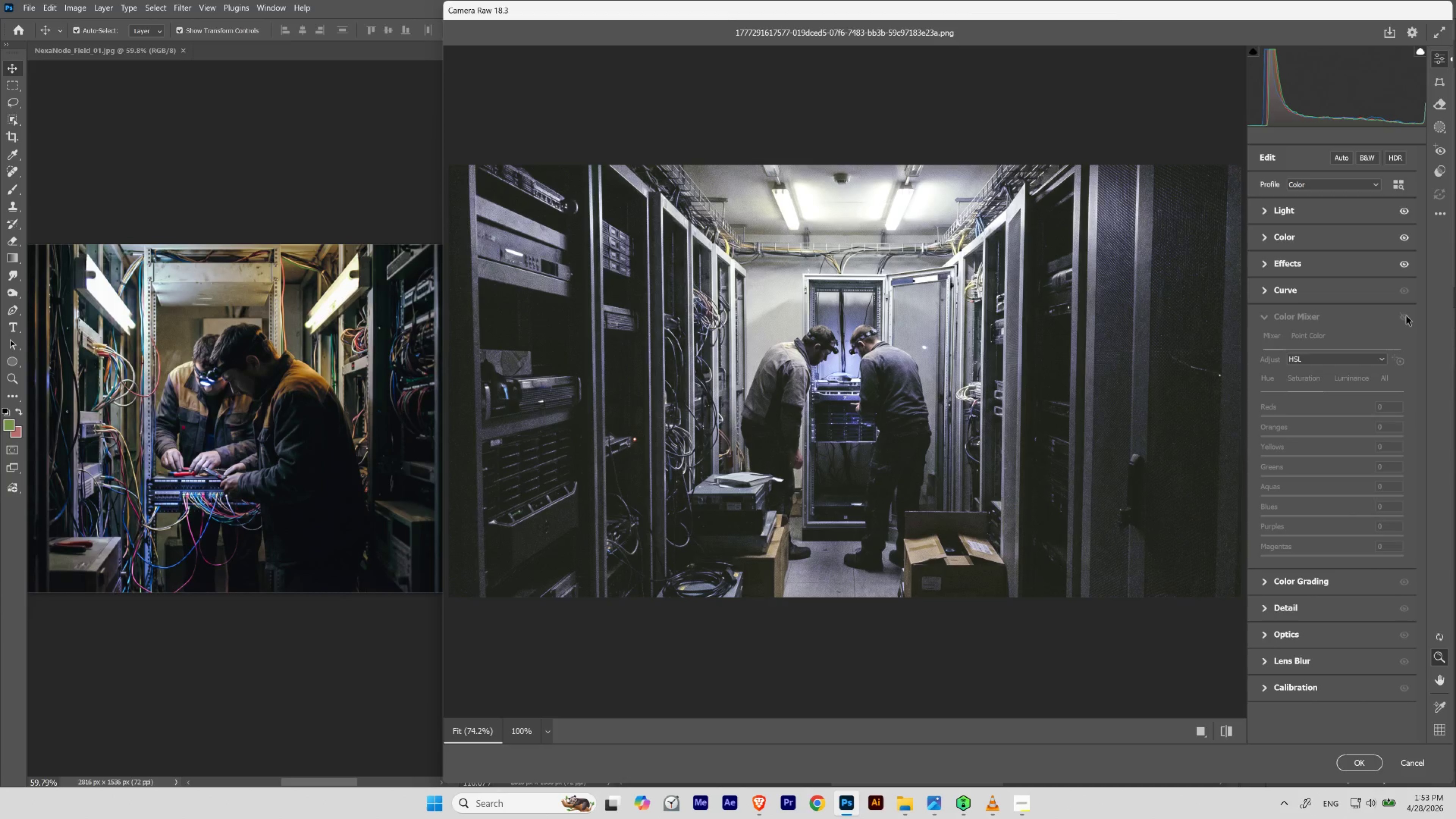 
left_click([1406, 315])
 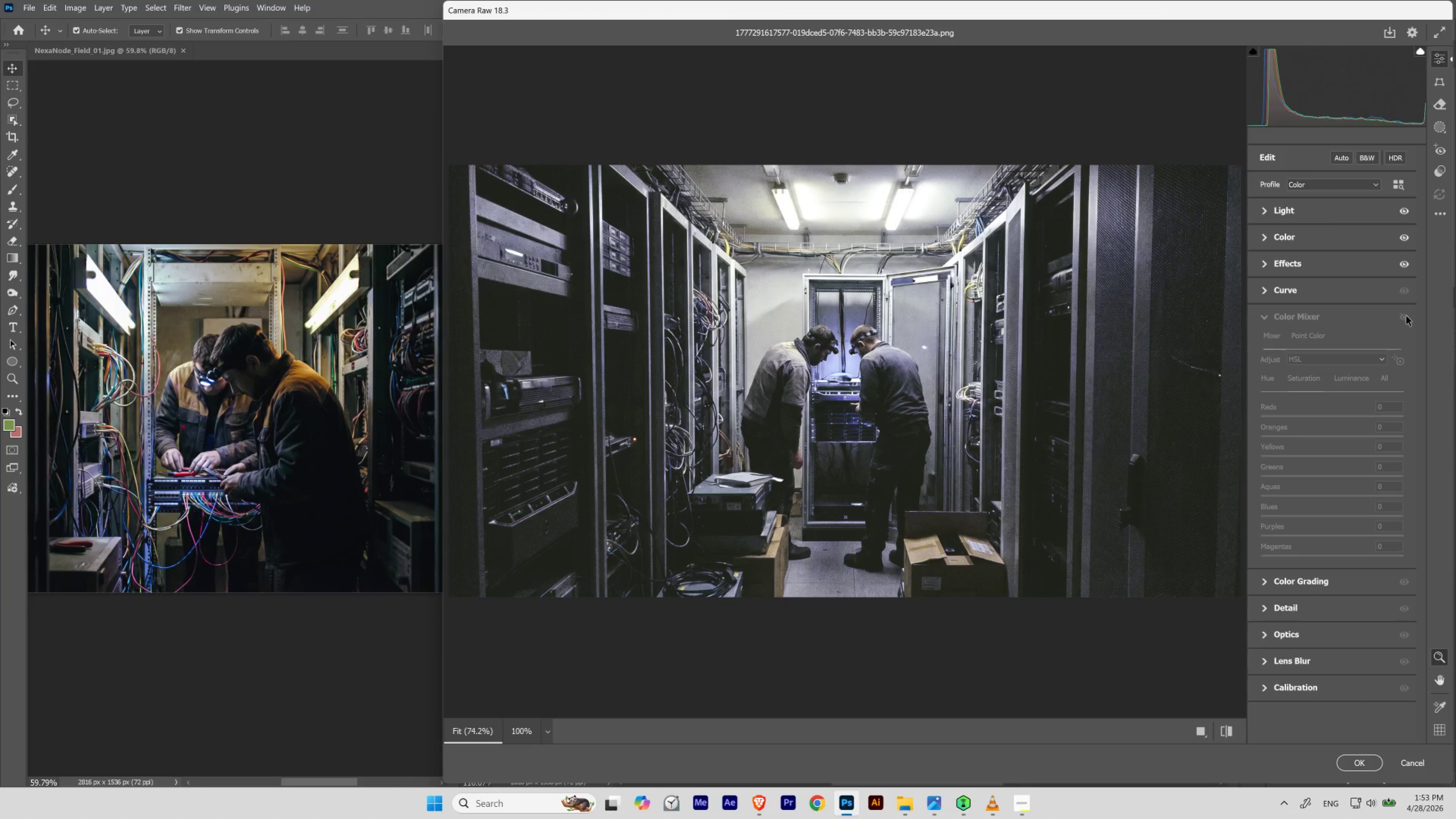 
left_click([1406, 315])
 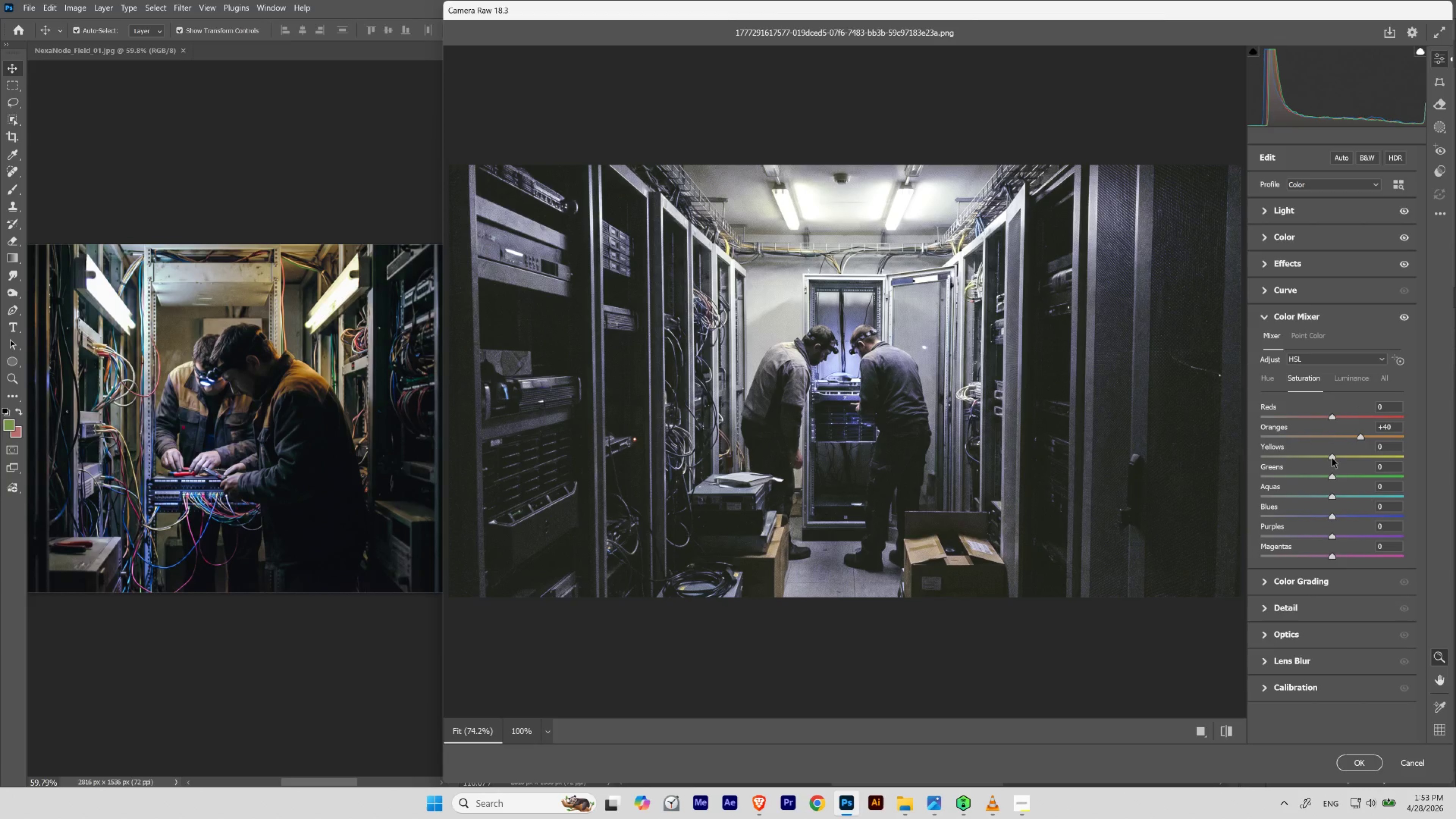 
left_click_drag(start_coordinate=[1332, 456], to_coordinate=[1361, 441])
 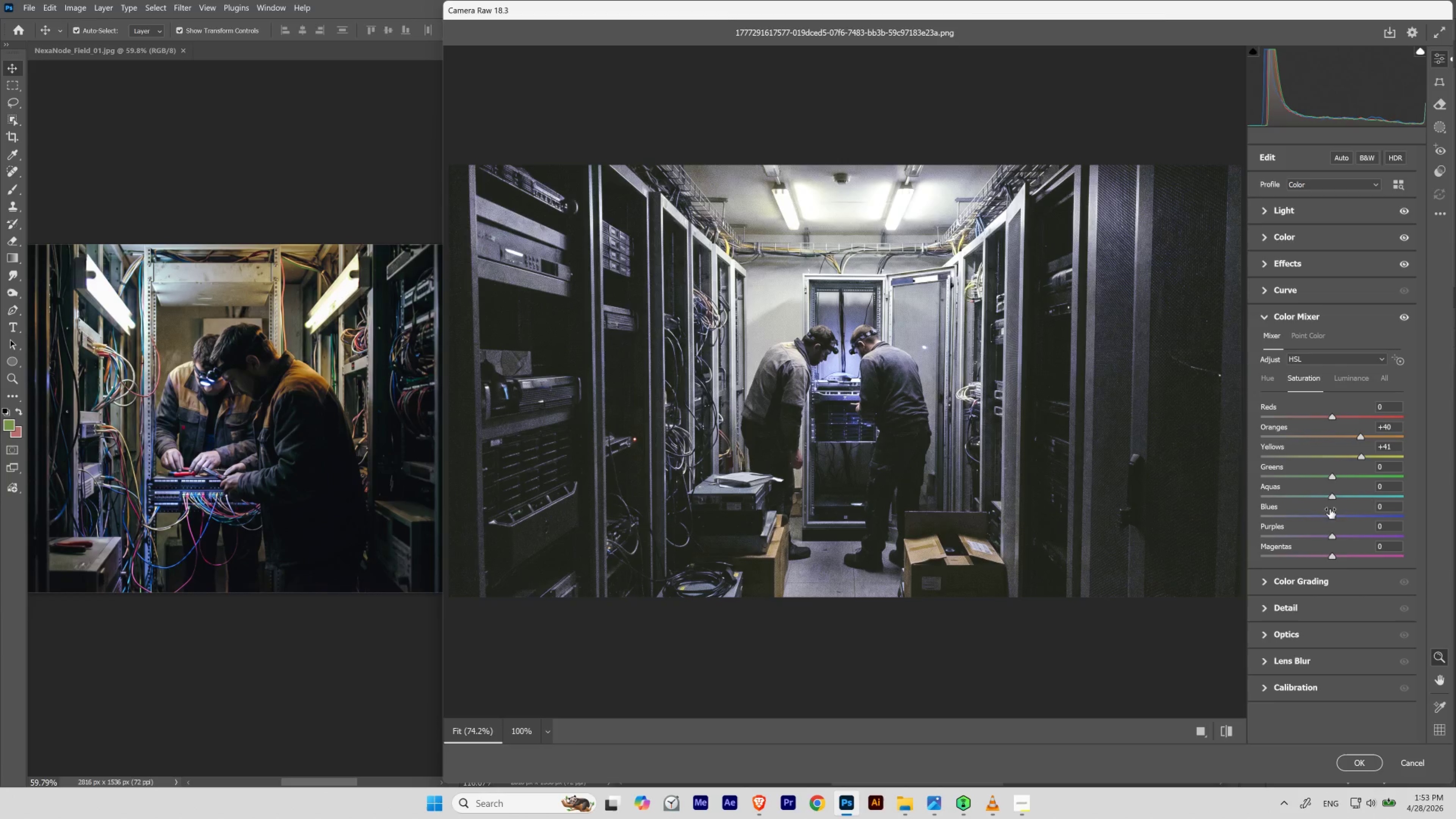 
left_click_drag(start_coordinate=[1332, 515], to_coordinate=[1329, 513])
 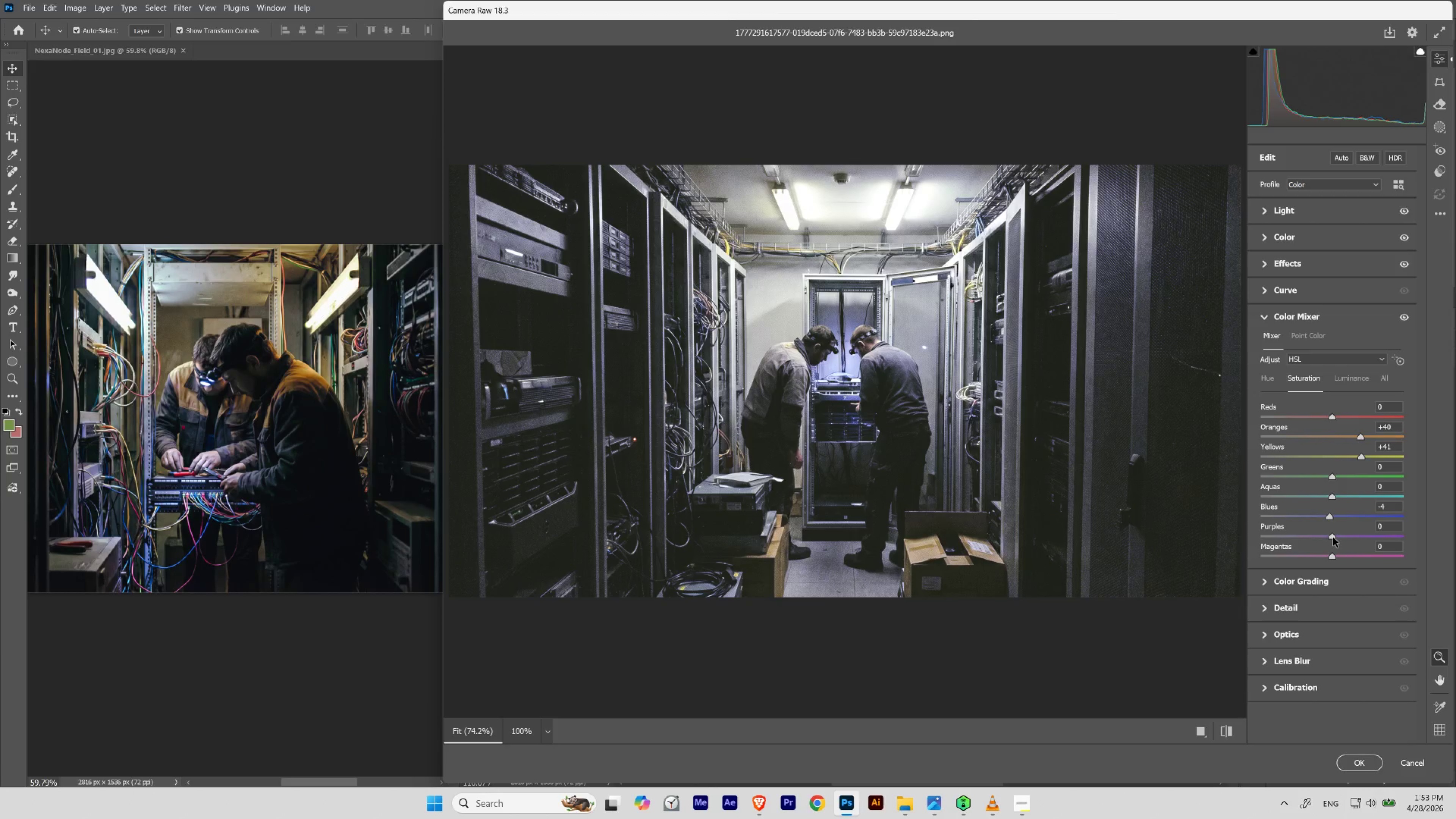 
left_click_drag(start_coordinate=[1332, 537], to_coordinate=[1320, 526])
 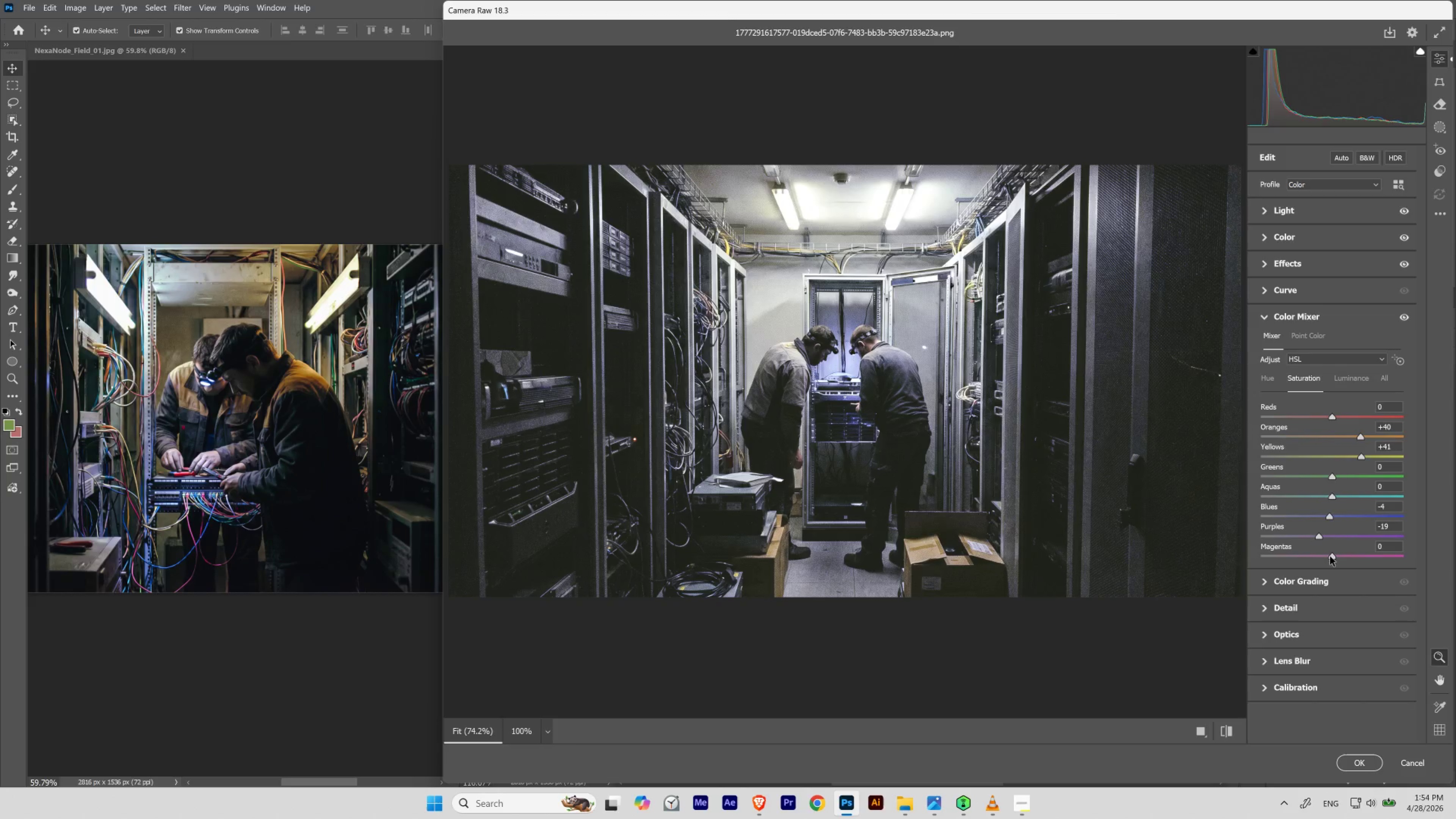 
left_click_drag(start_coordinate=[1332, 557], to_coordinate=[1330, 541])
 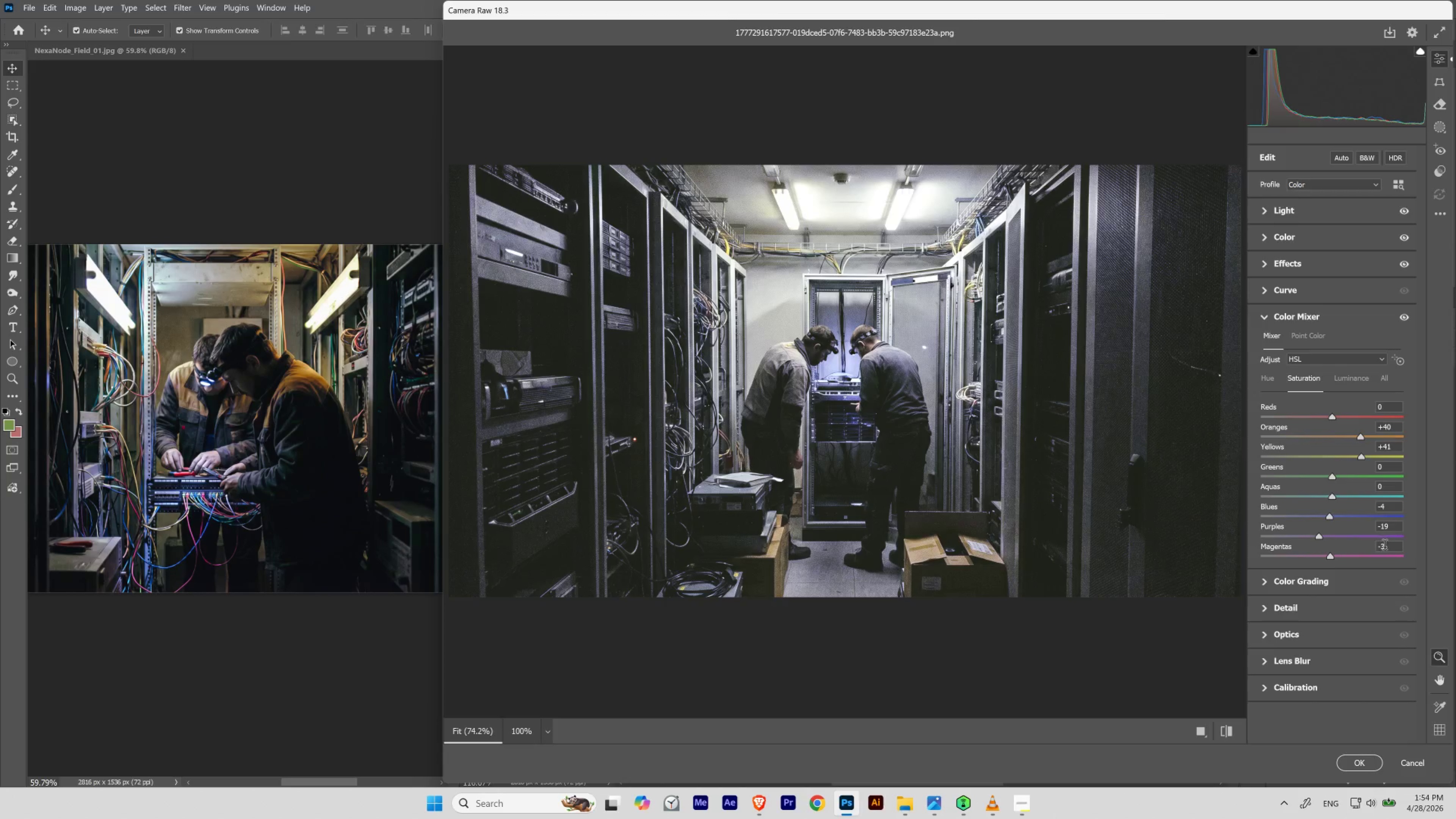 
left_click_drag(start_coordinate=[1384, 547], to_coordinate=[1340, 545])
 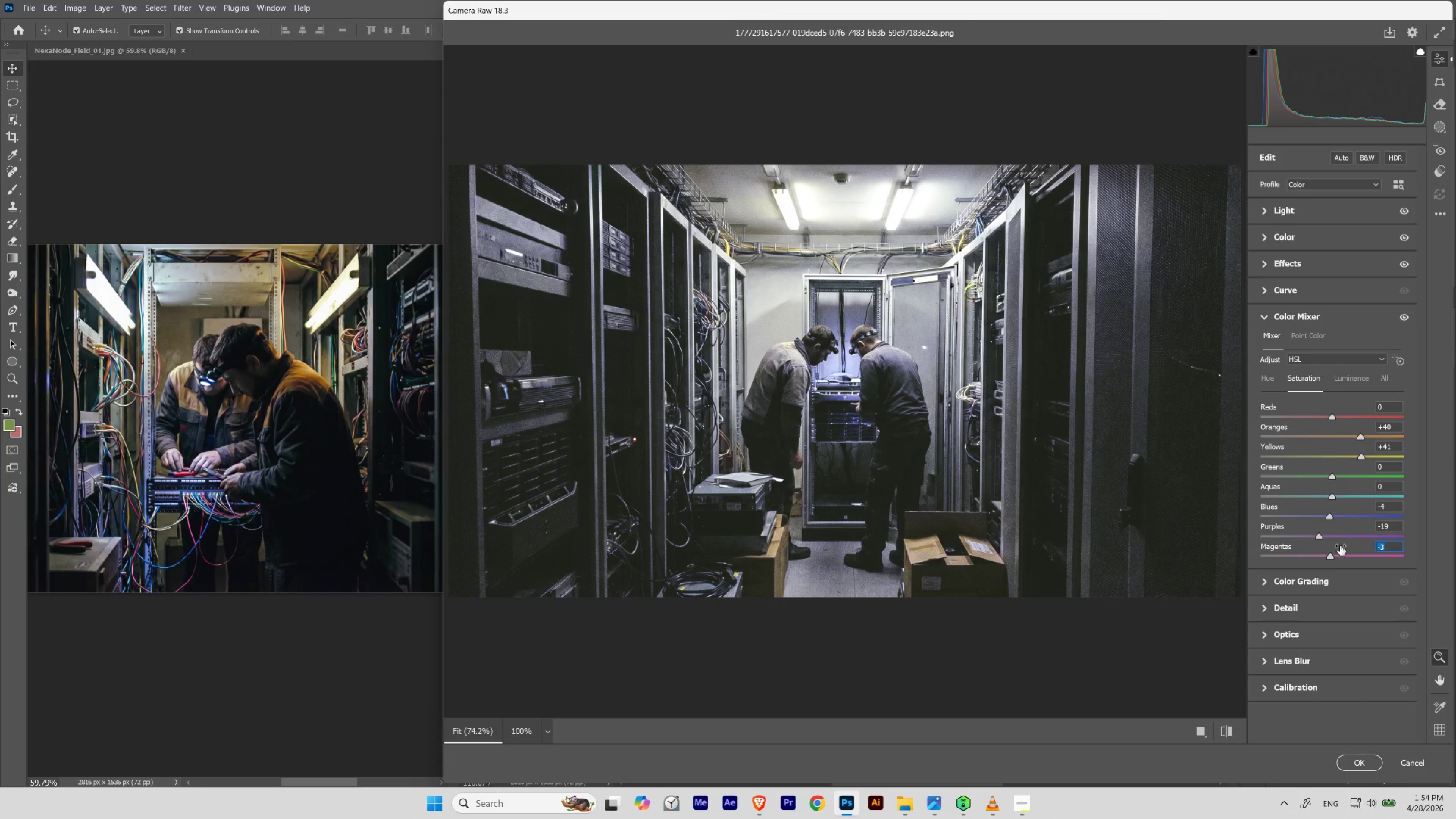 
key(Numpad0)
 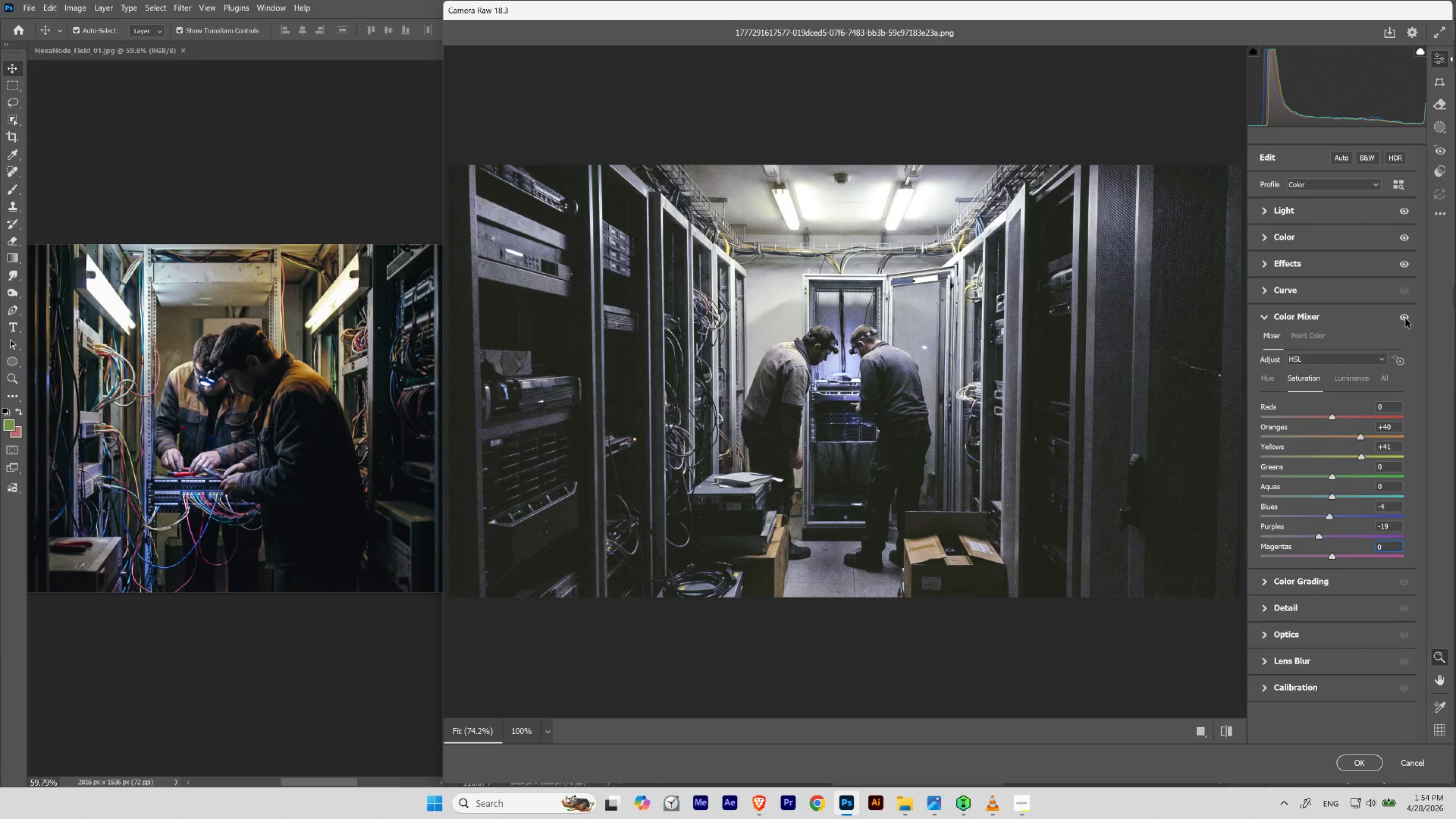 
left_click([1405, 318])
 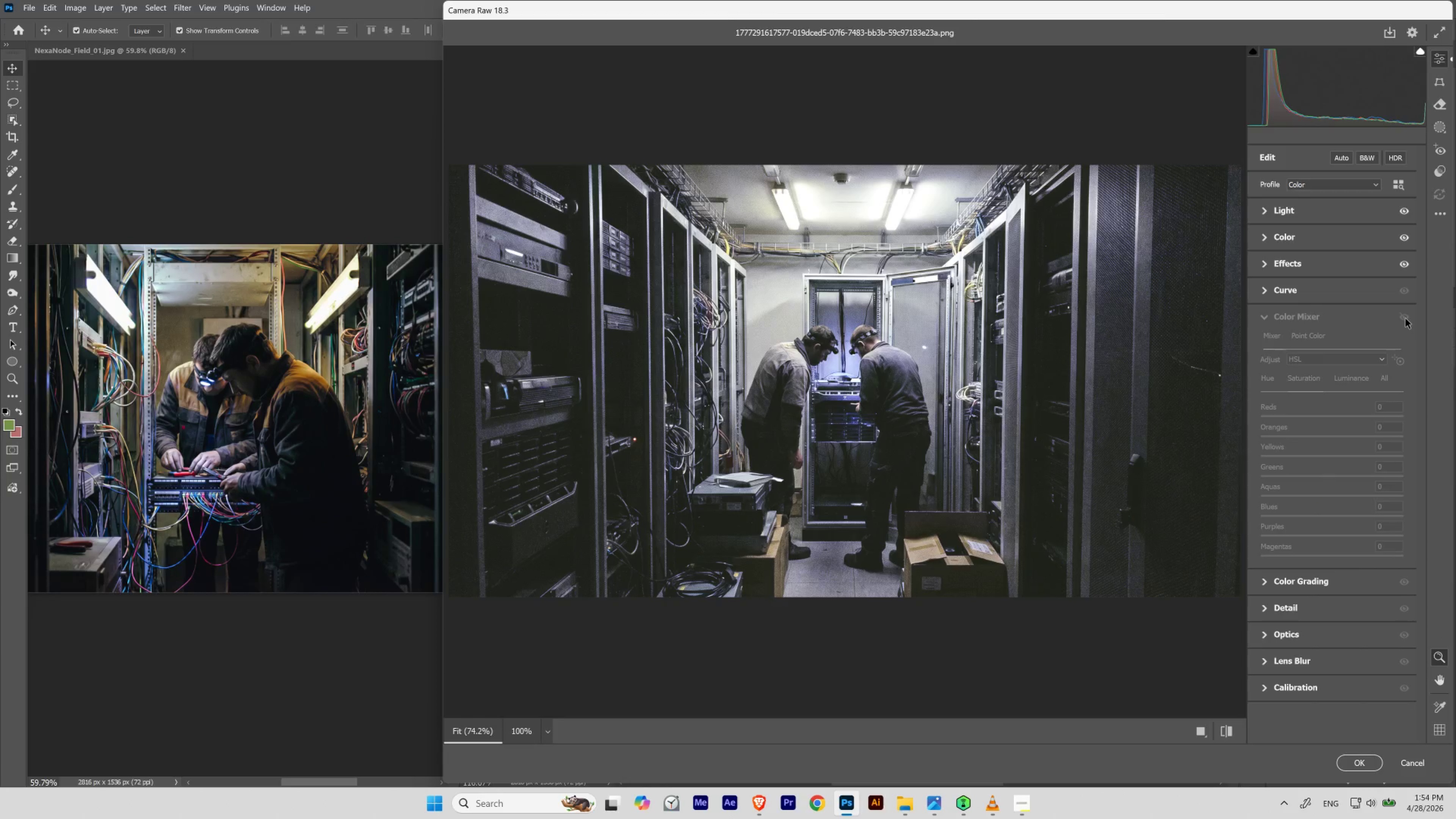 
left_click([1405, 318])
 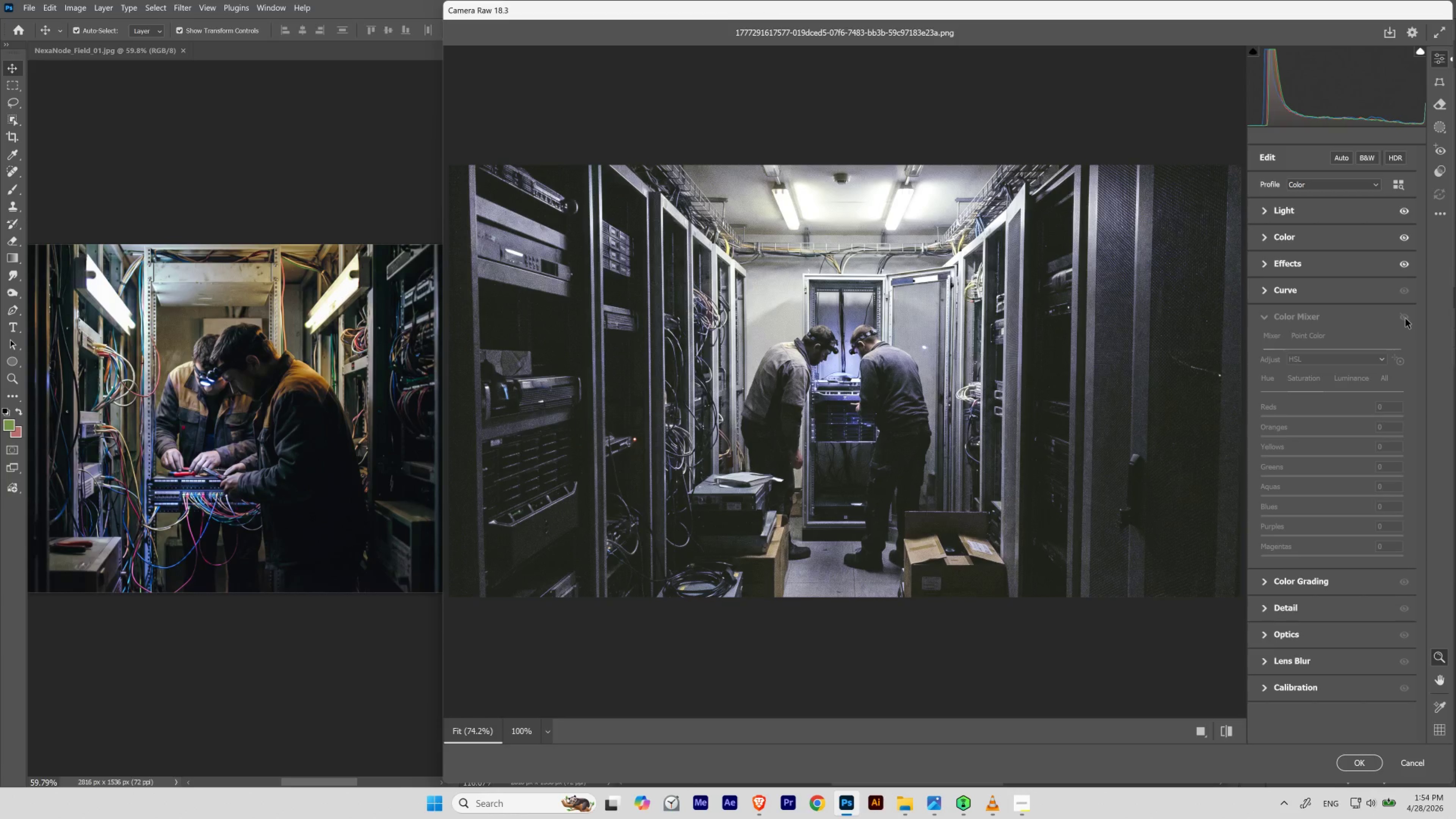 
left_click([1405, 318])
 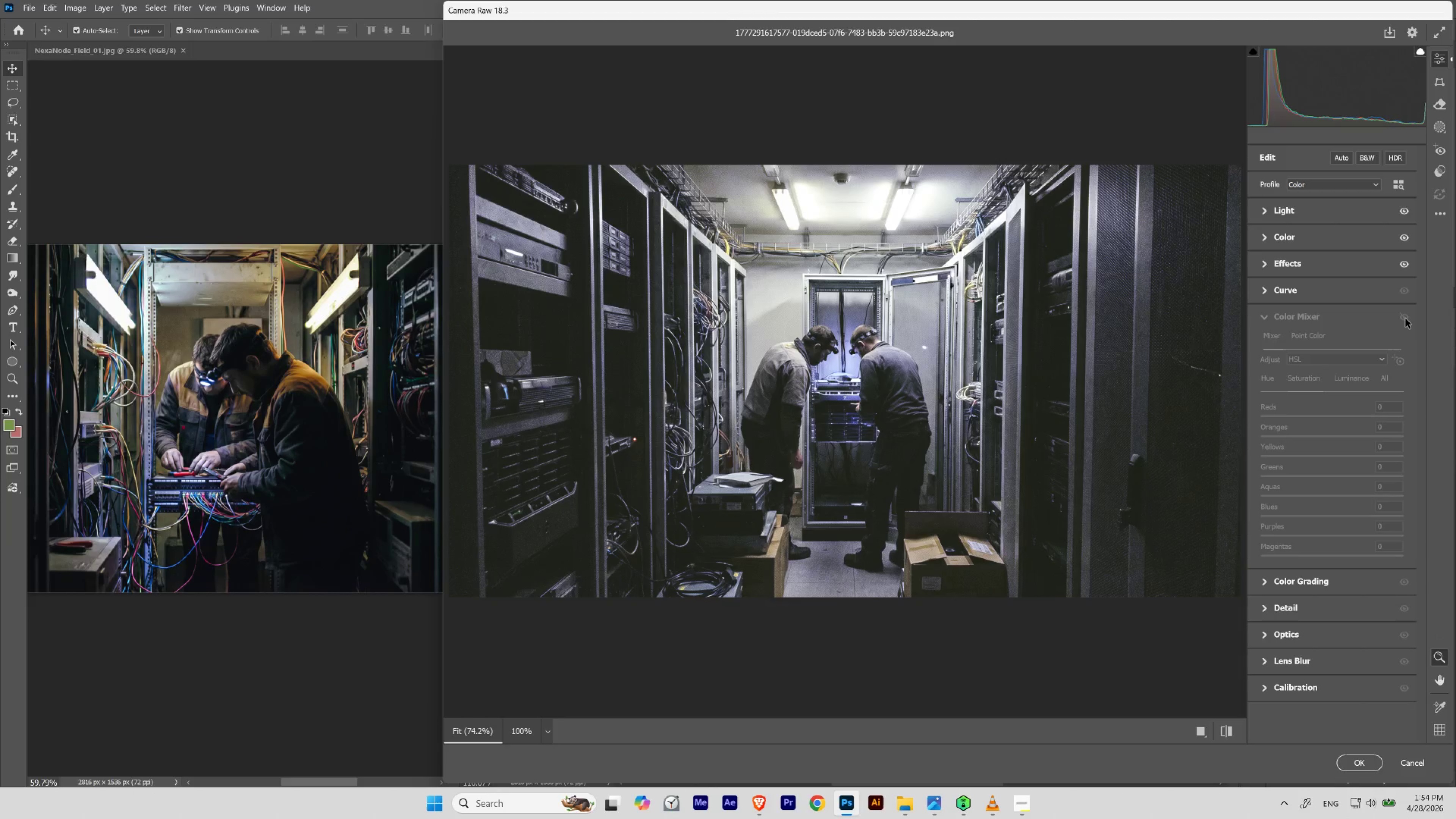 
left_click([1405, 318])
 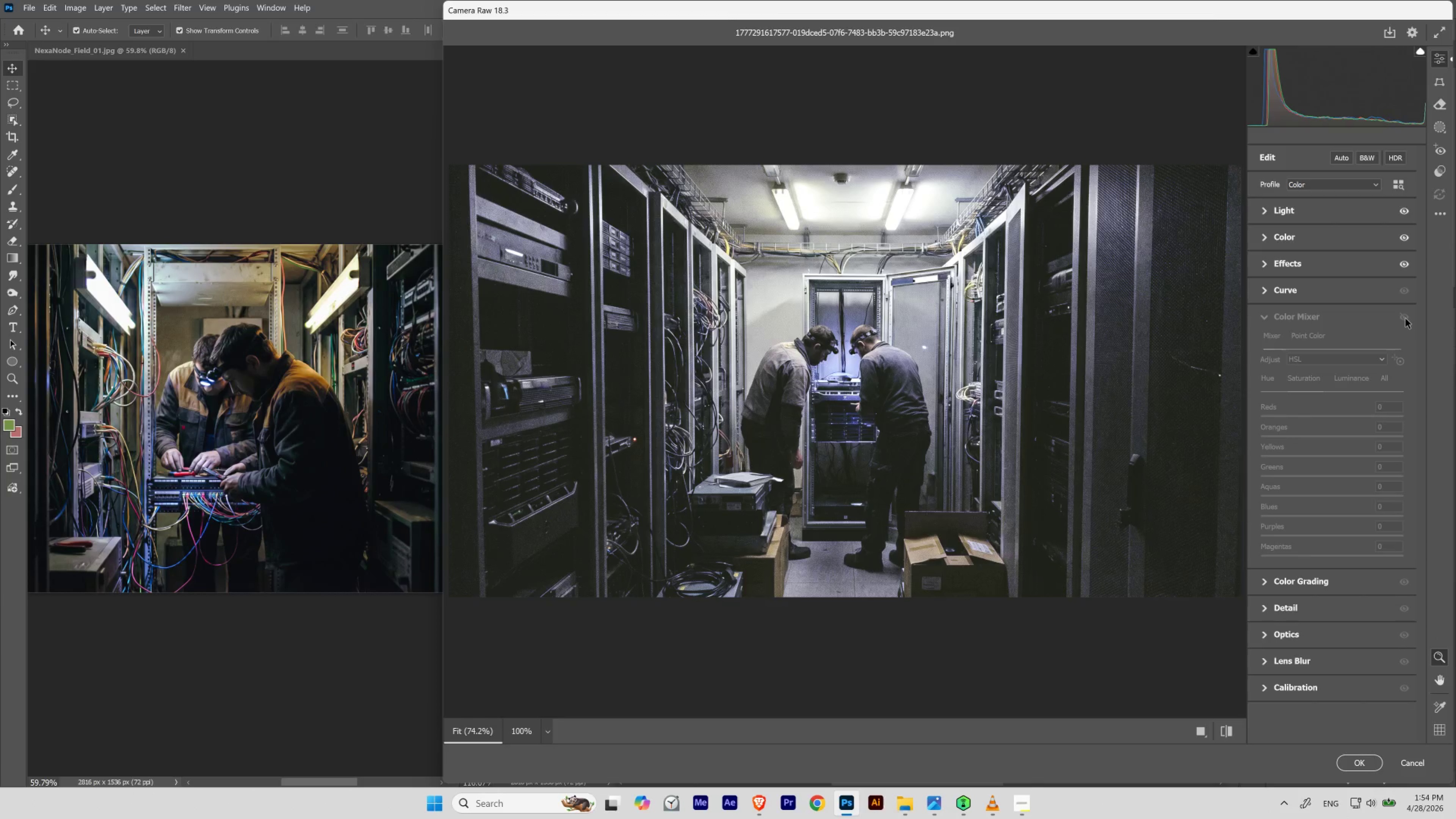 
left_click([1405, 318])
 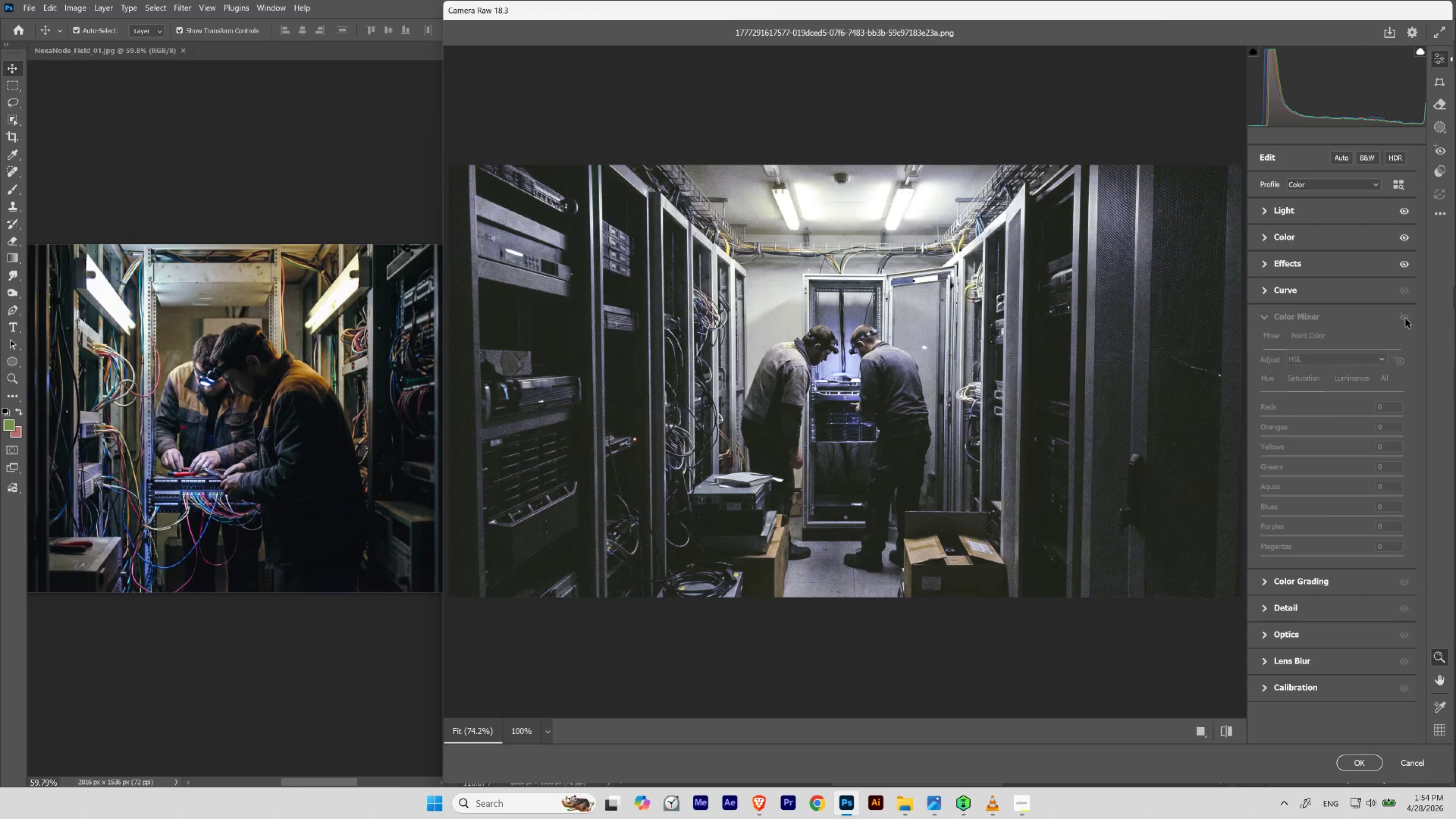 
left_click([1405, 318])
 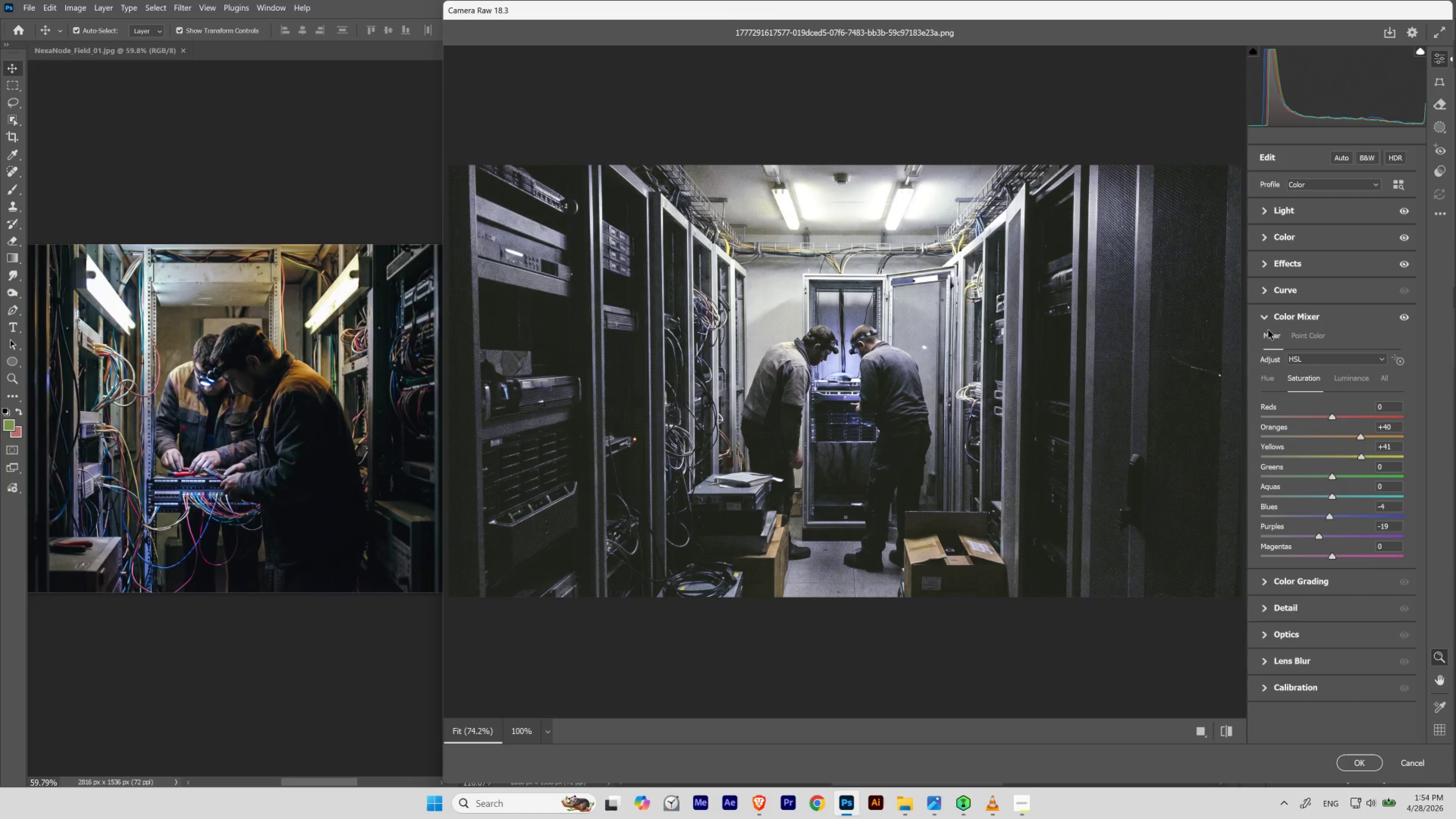 
left_click([1265, 319])
 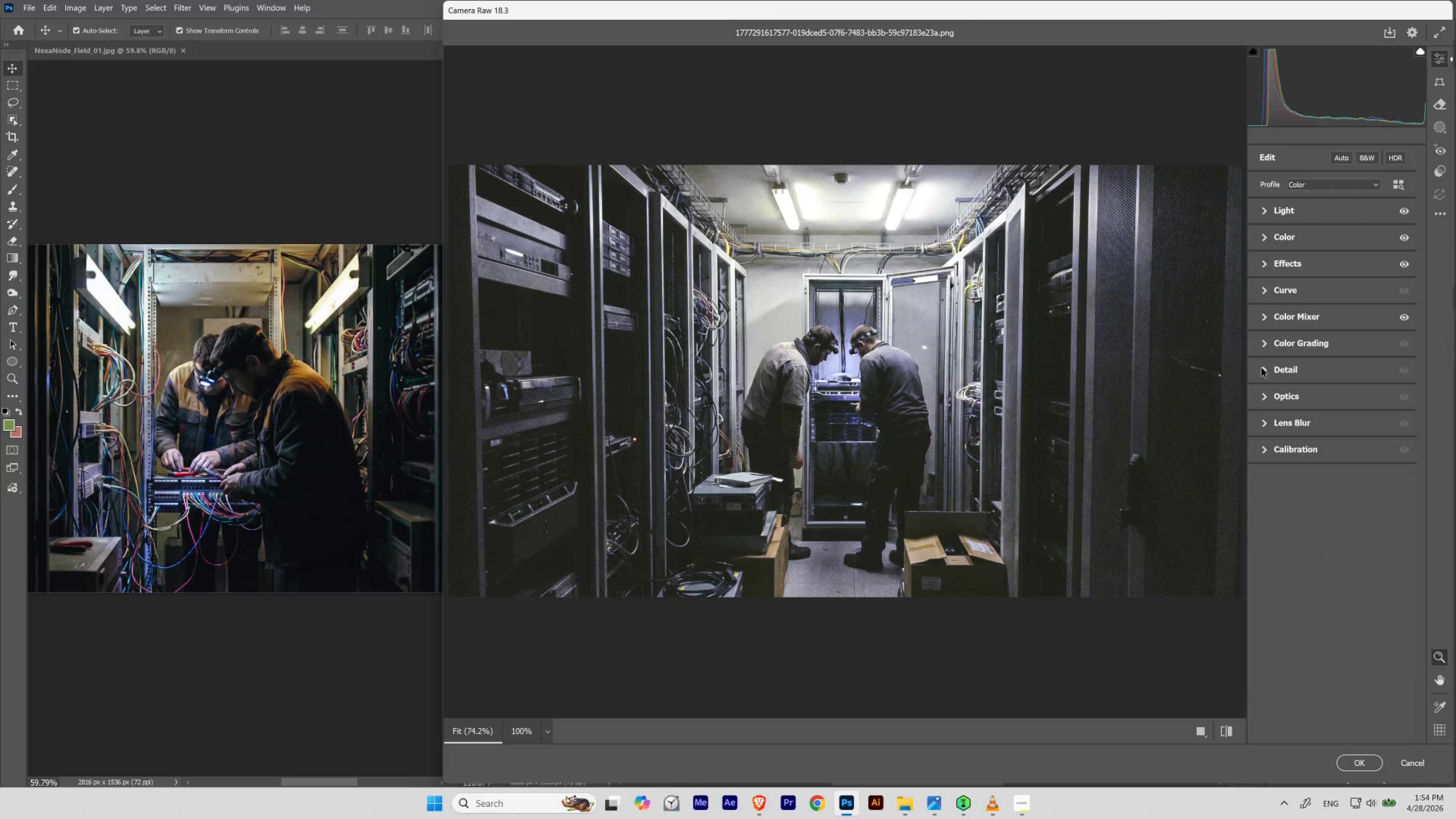 
left_click([1263, 372])
 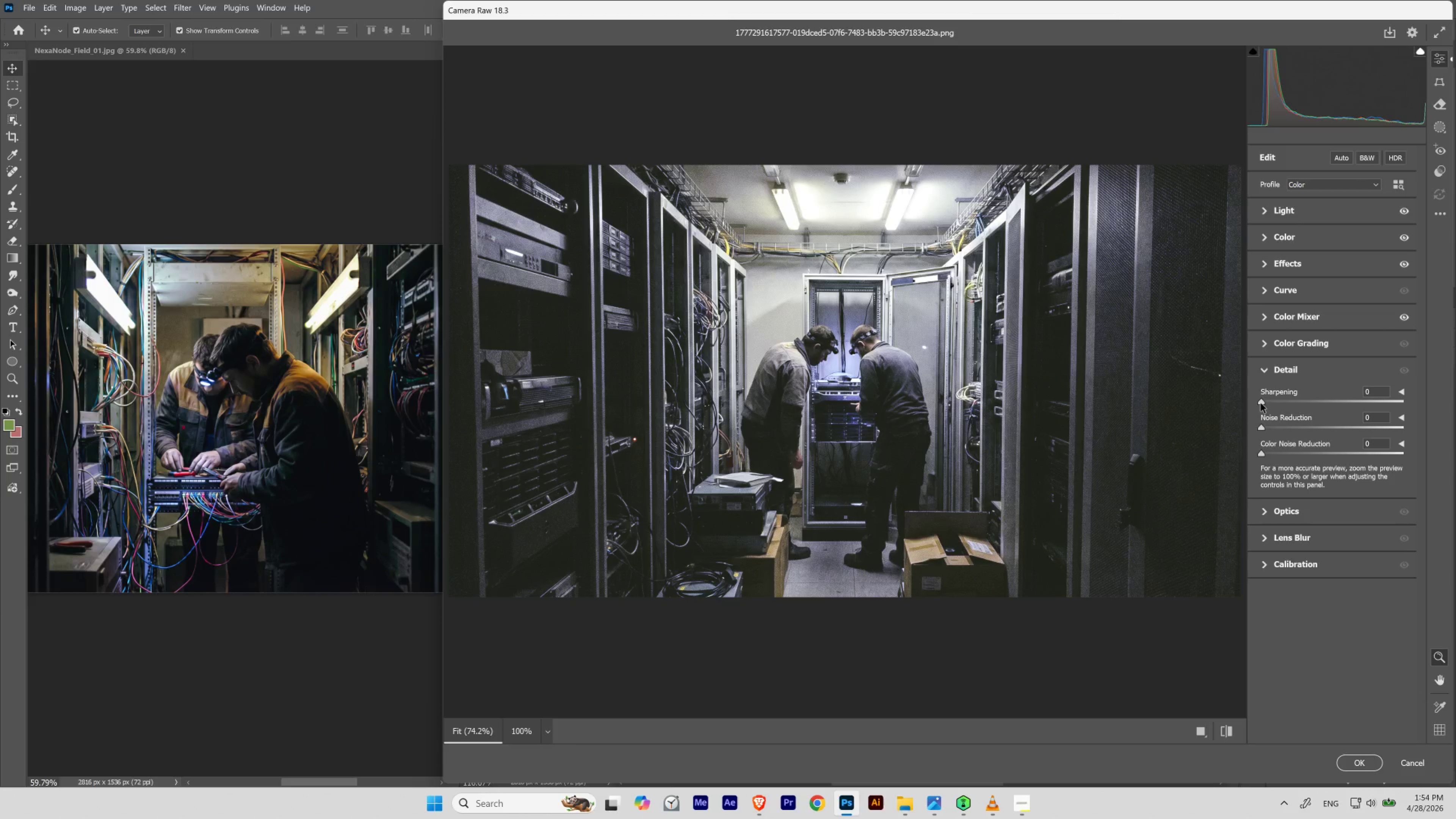 
left_click_drag(start_coordinate=[1261, 402], to_coordinate=[1272, 403])
 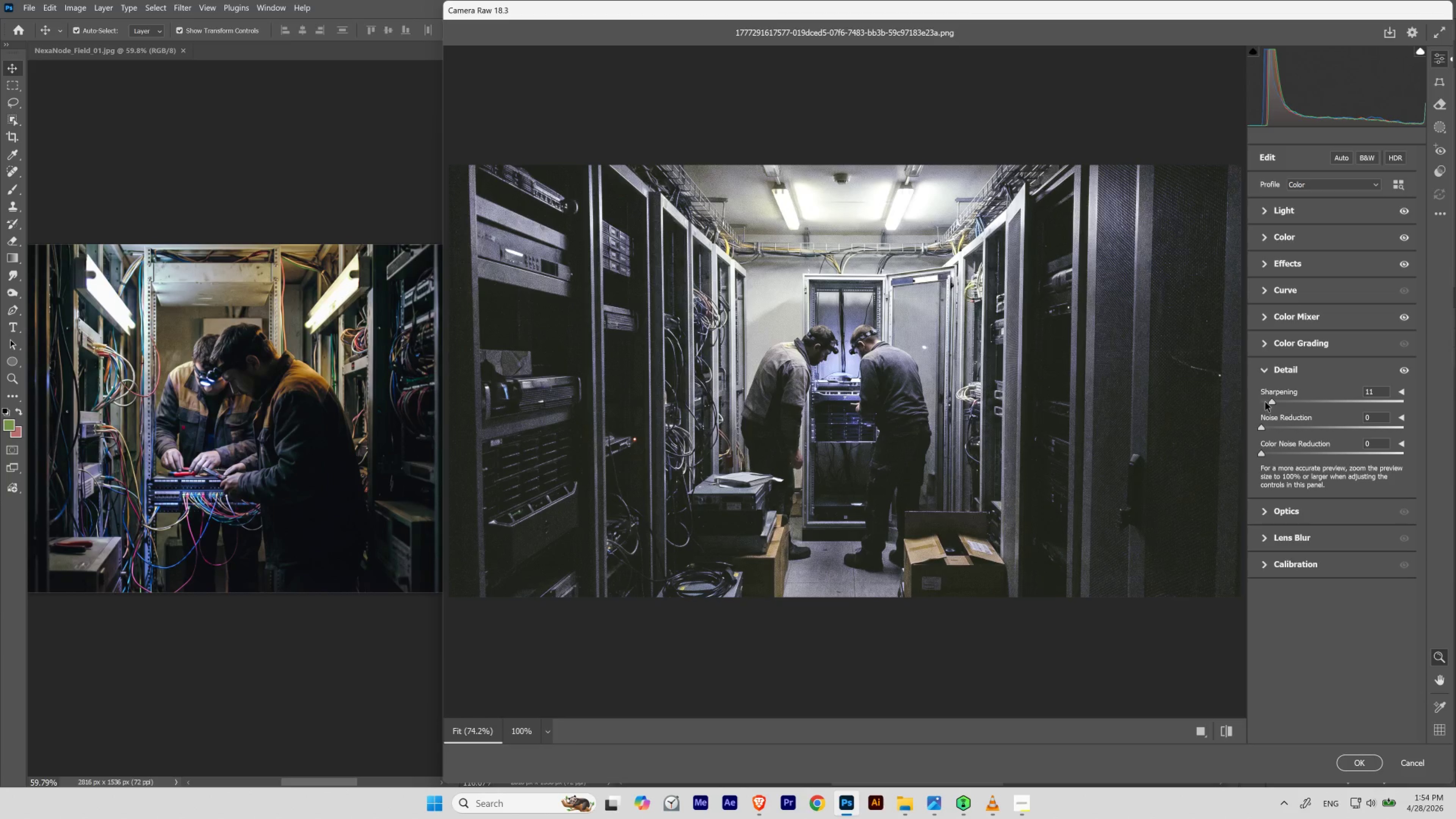 
key(Control+0)
 